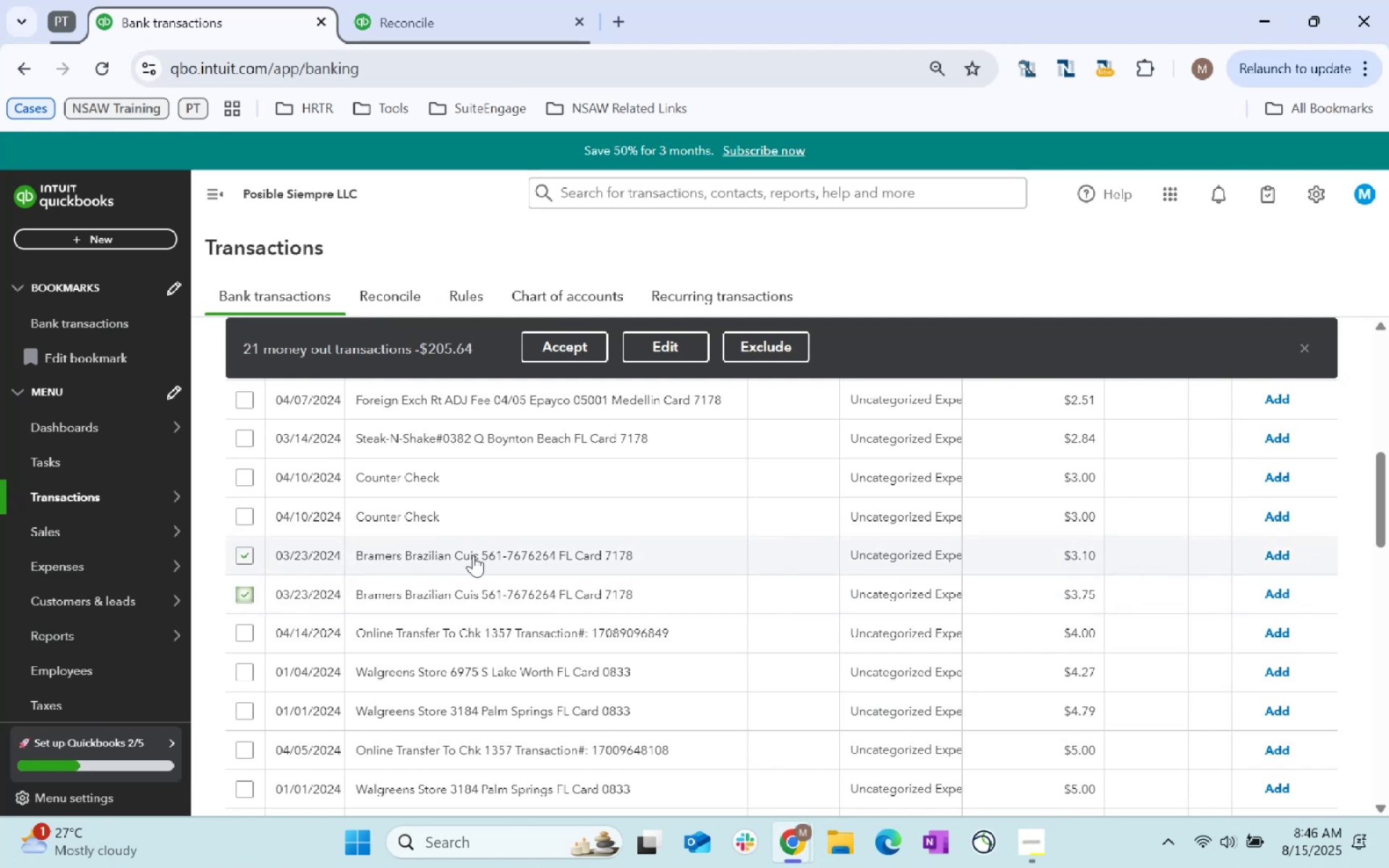 
scroll: coordinate [473, 555], scroll_direction: up, amount: 1.0
 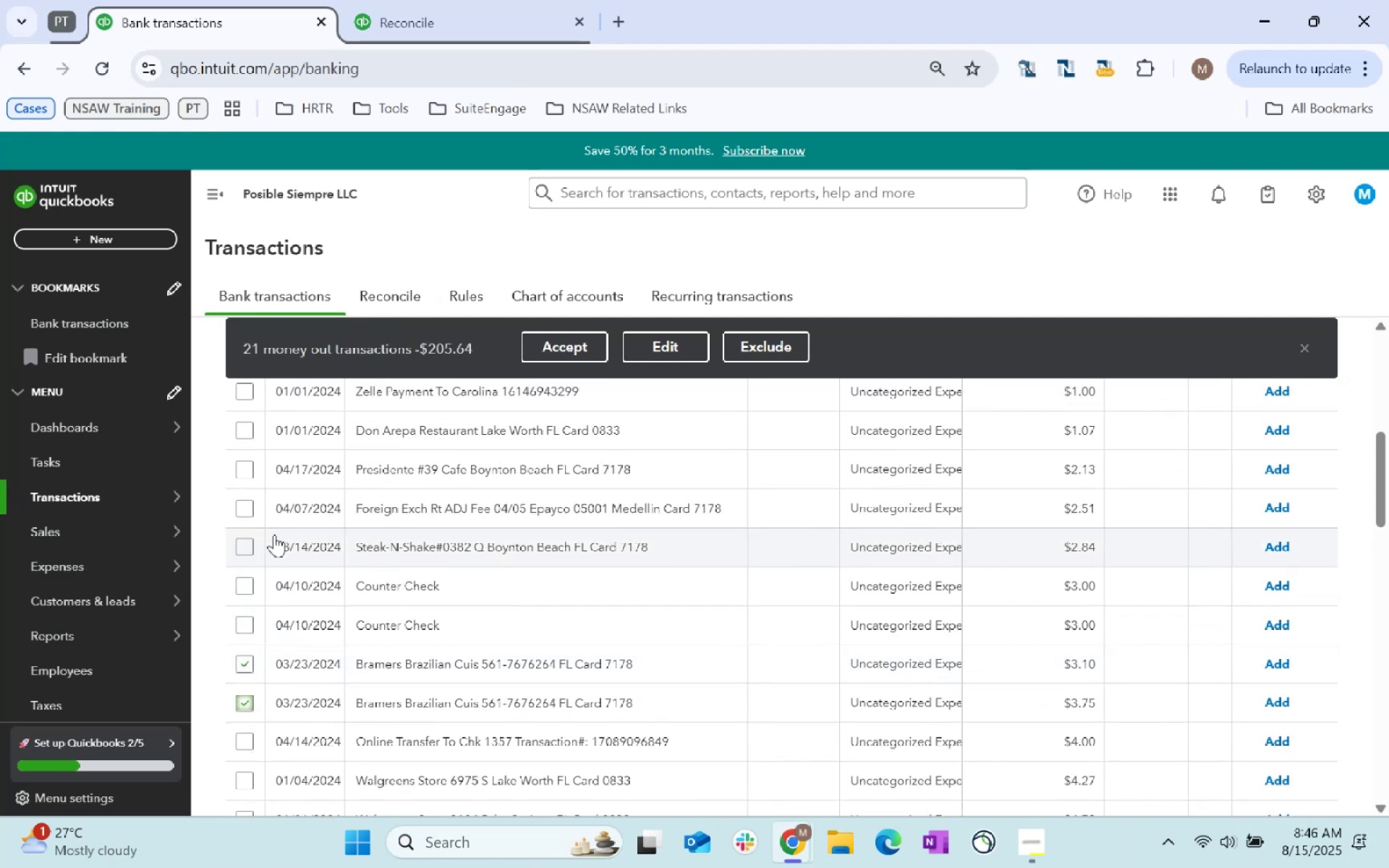 
left_click([253, 540])
 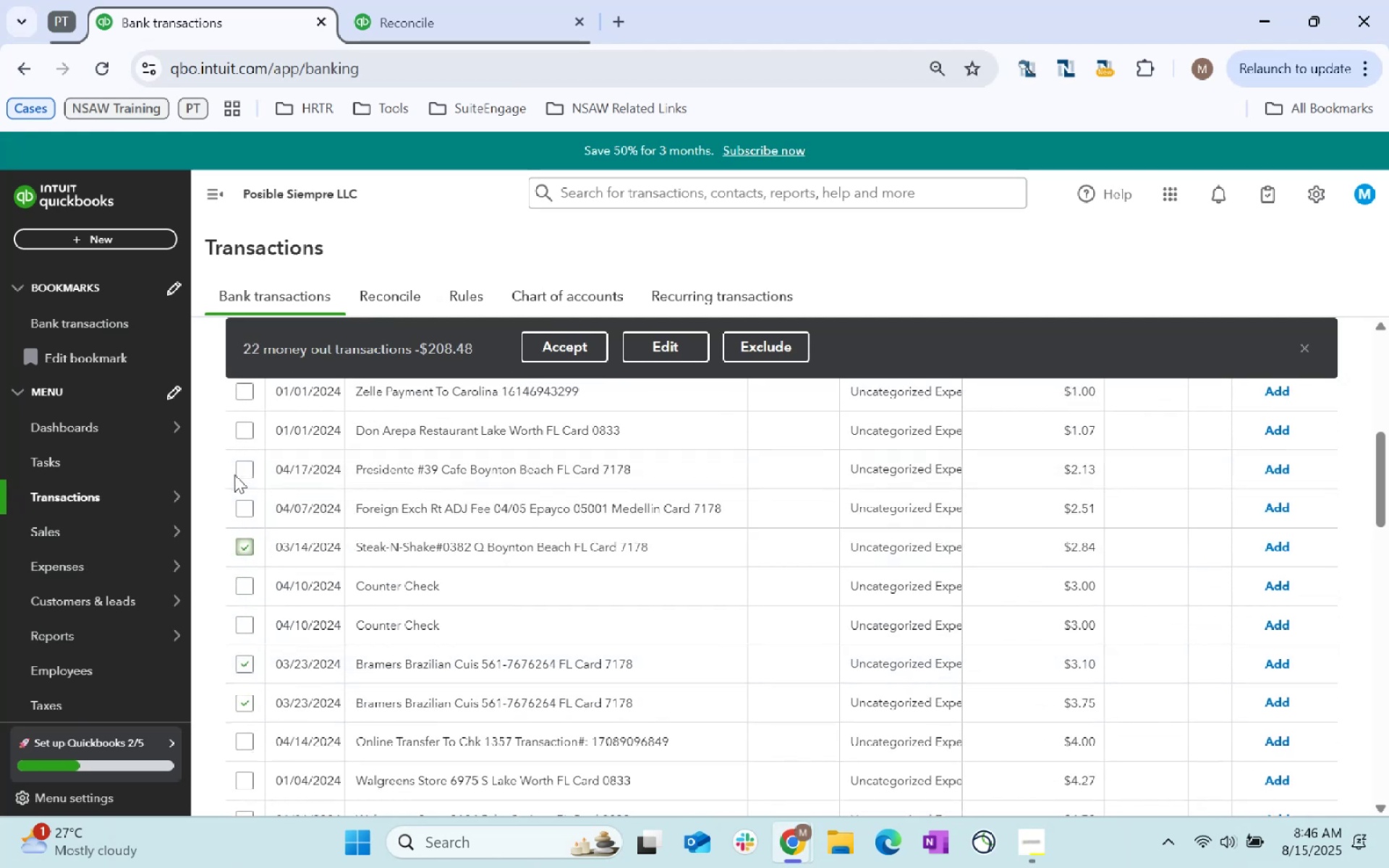 
left_click([240, 470])
 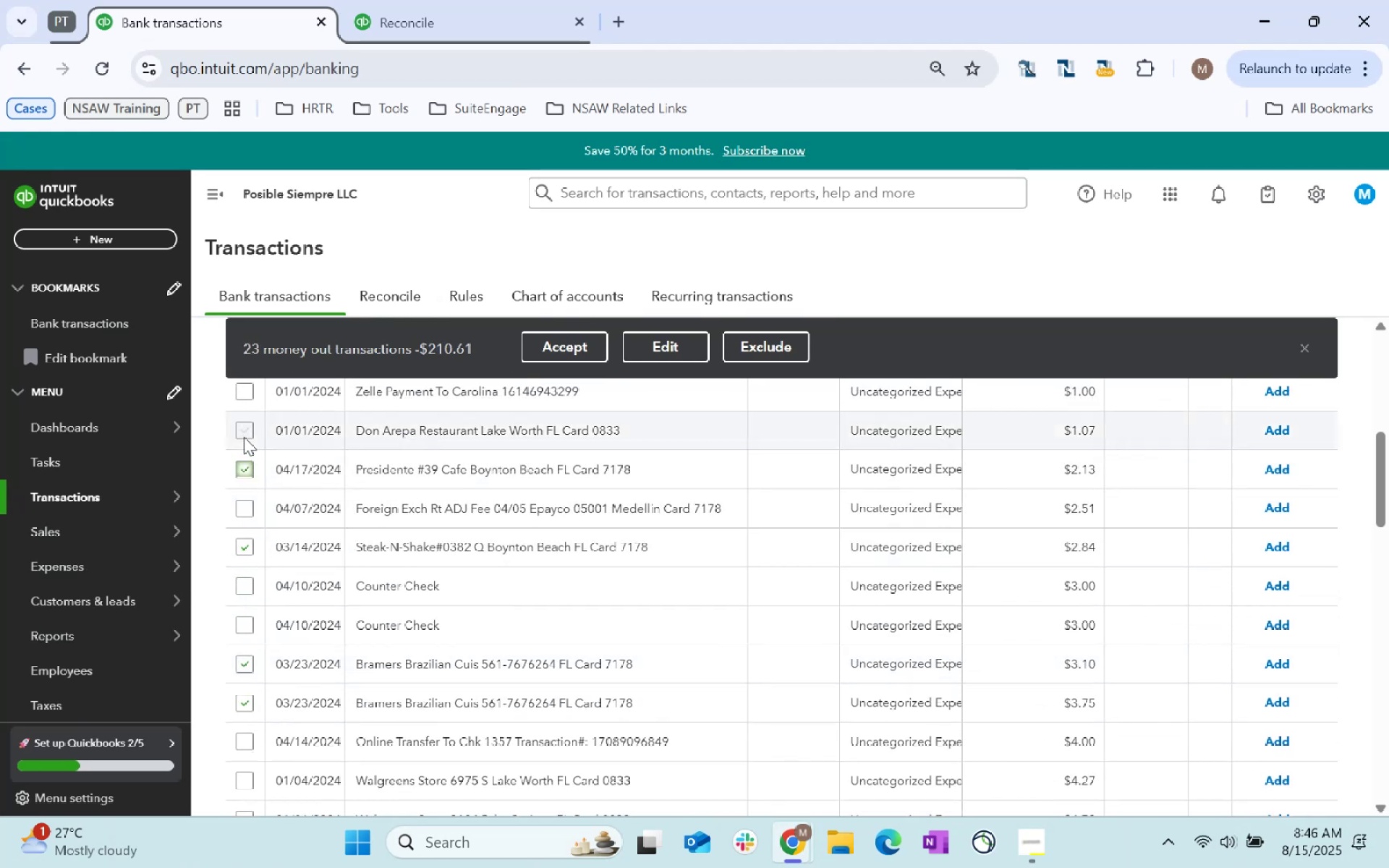 
left_click([244, 435])
 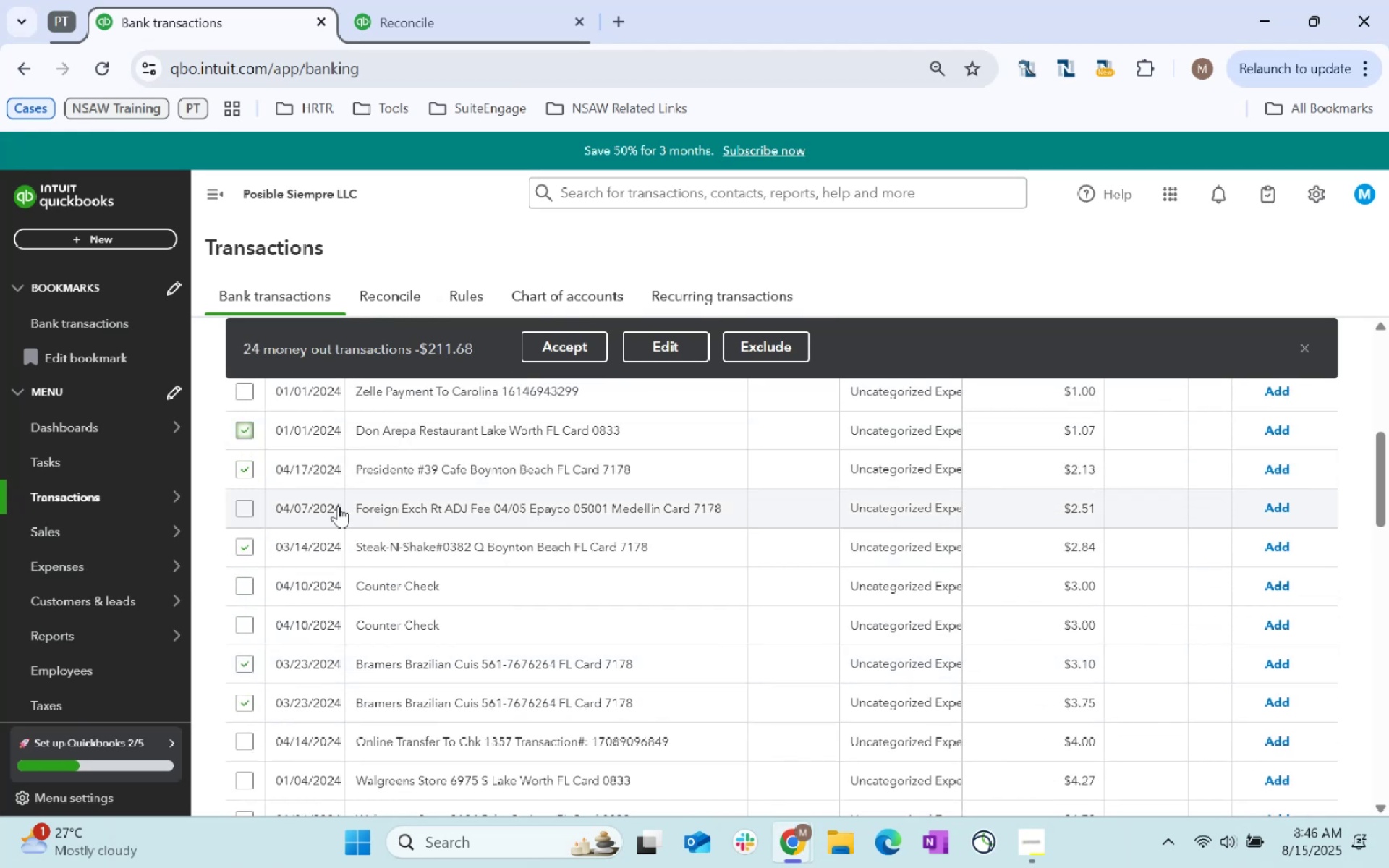 
scroll: coordinate [355, 522], scroll_direction: up, amount: 2.0
 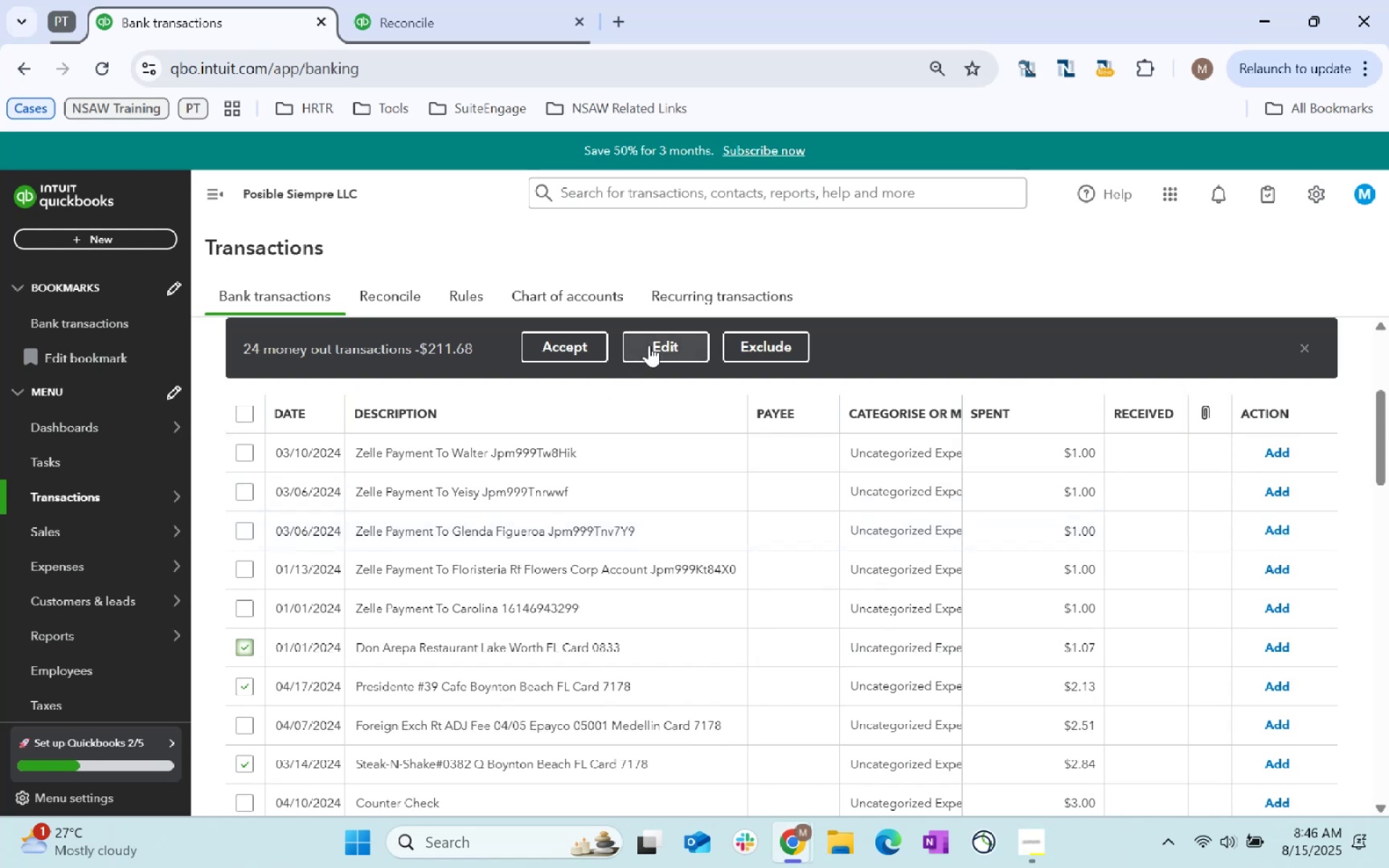 
left_click([647, 346])
 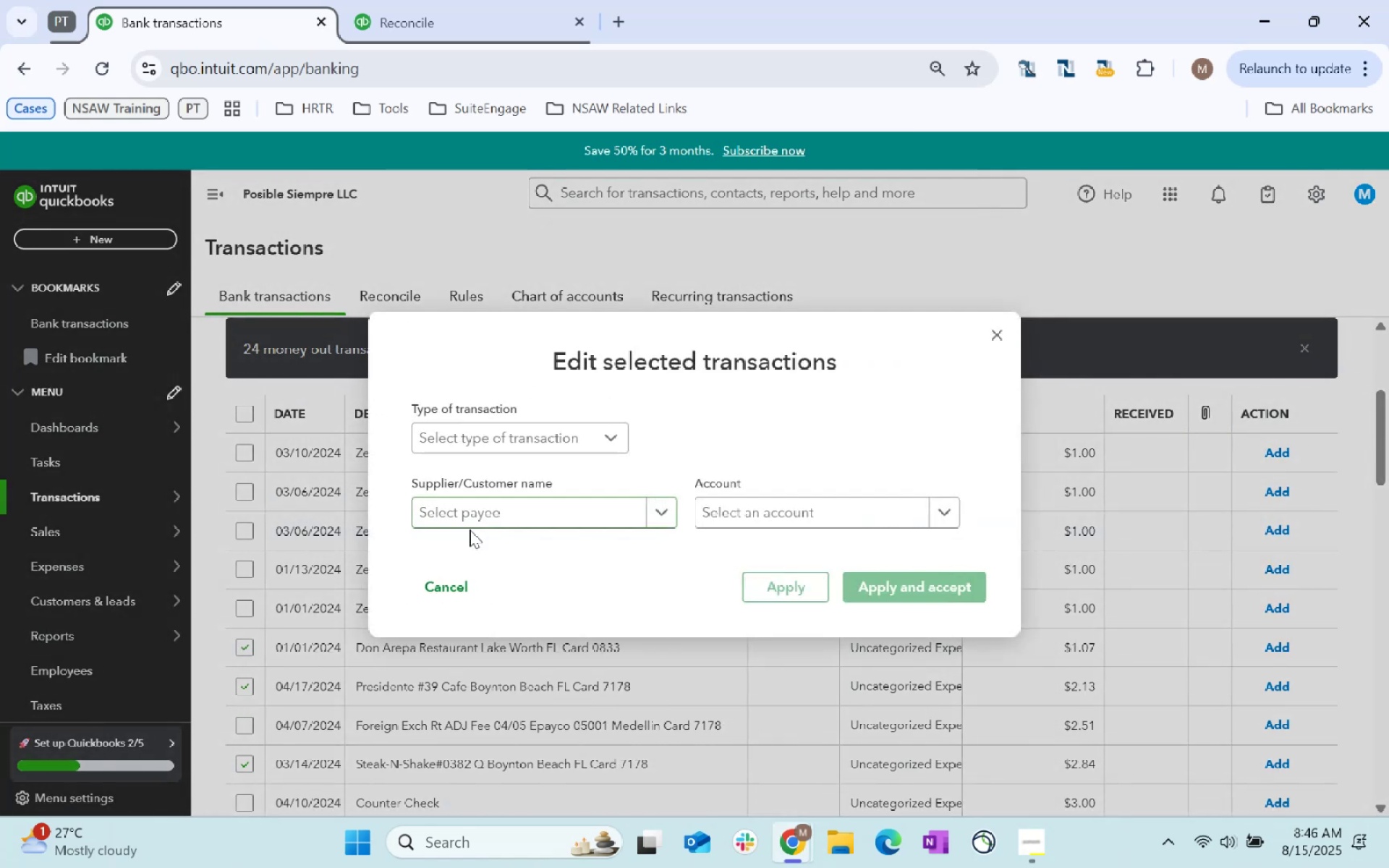 
left_click([483, 514])
 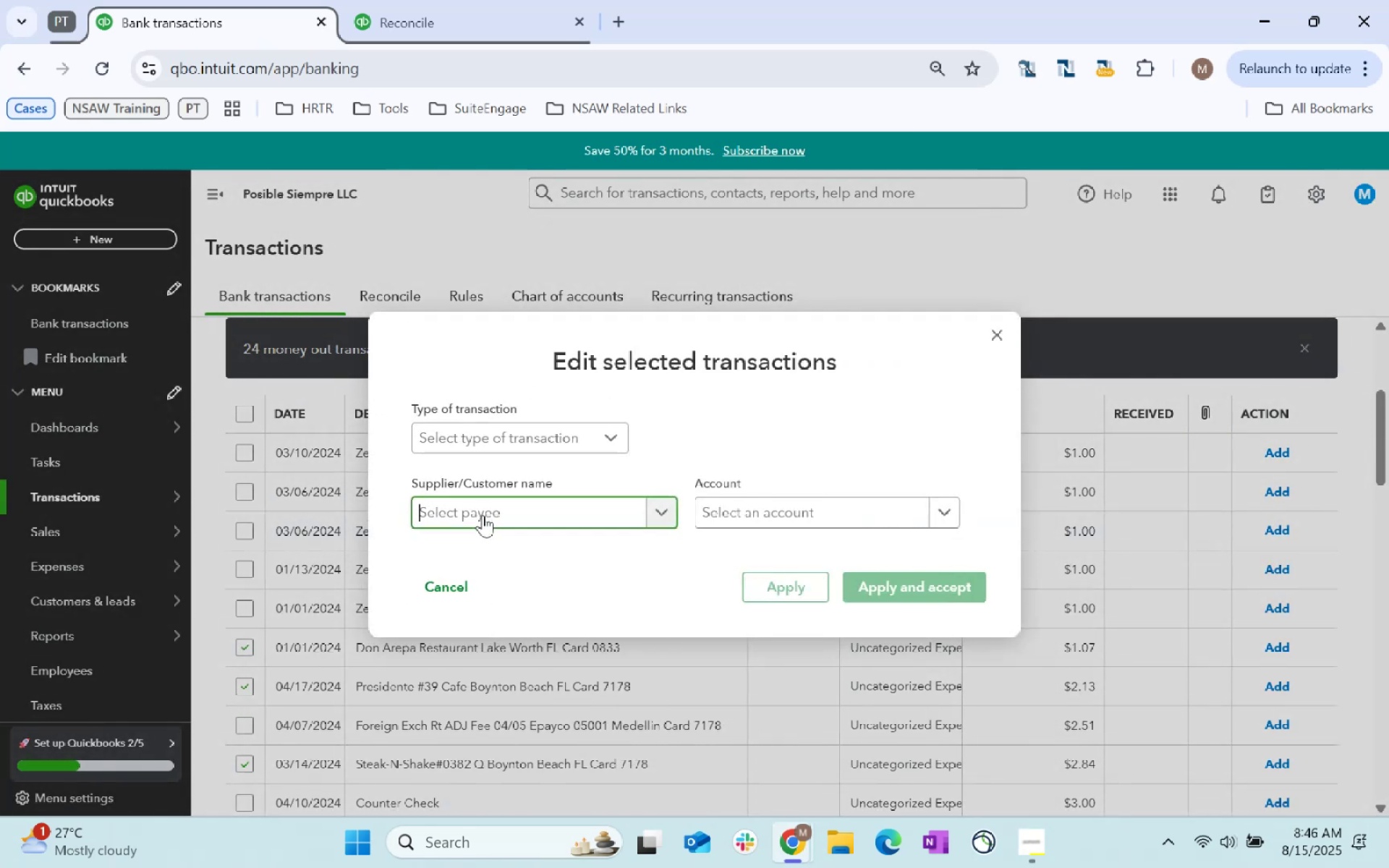 
type(Resta)
 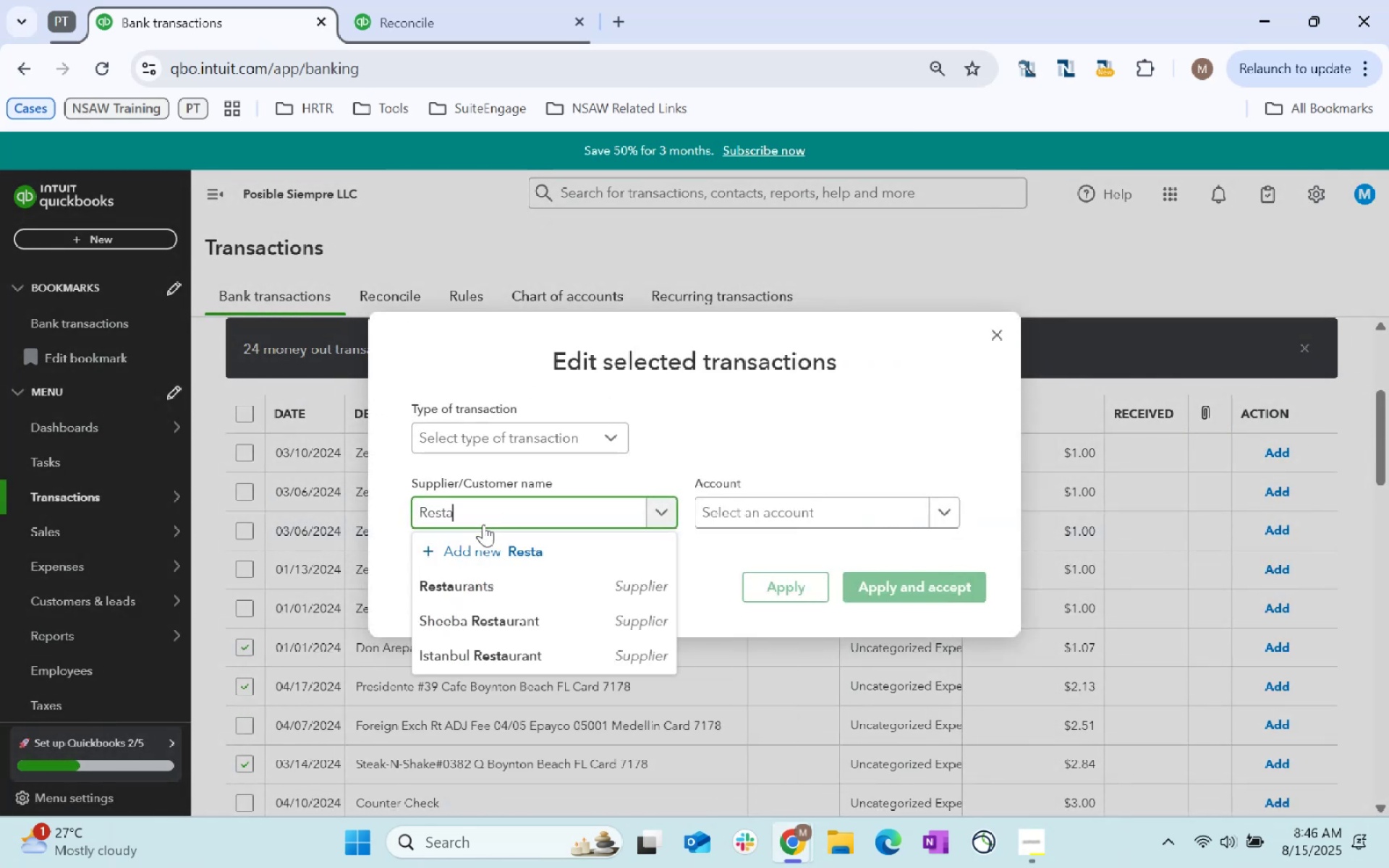 
left_click([511, 583])
 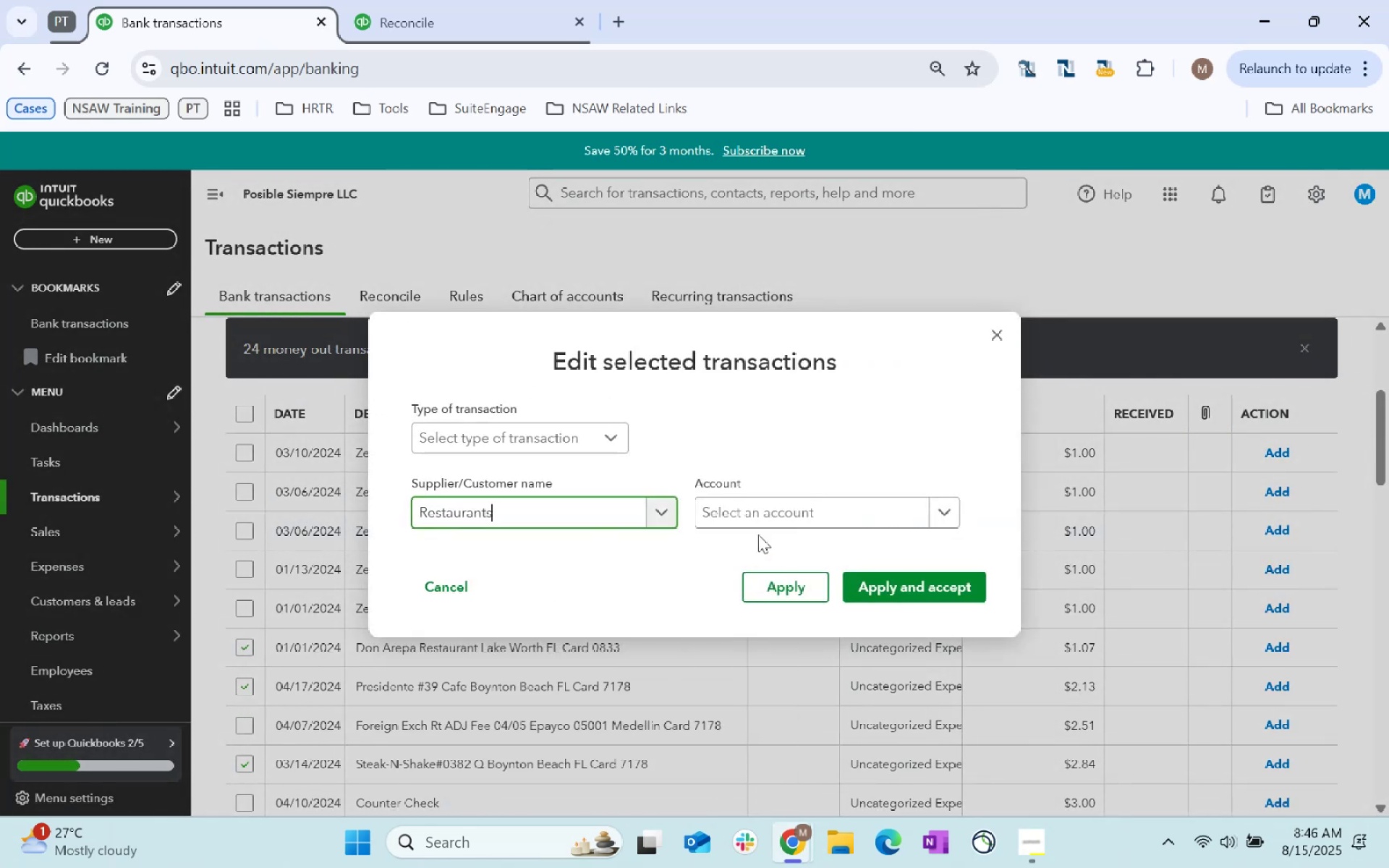 
left_click([768, 516])
 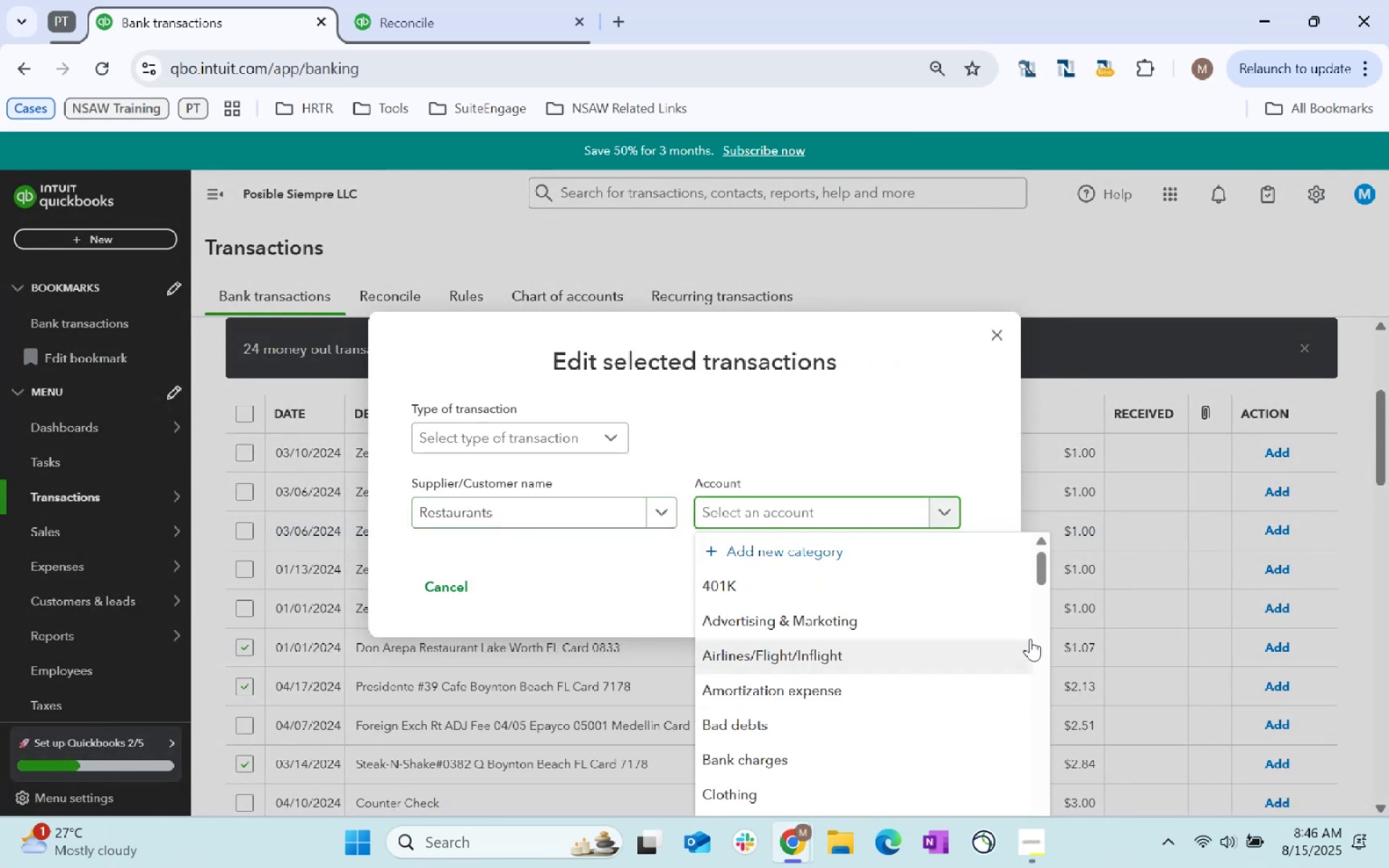 
type(STAFF)
key(Tab)
 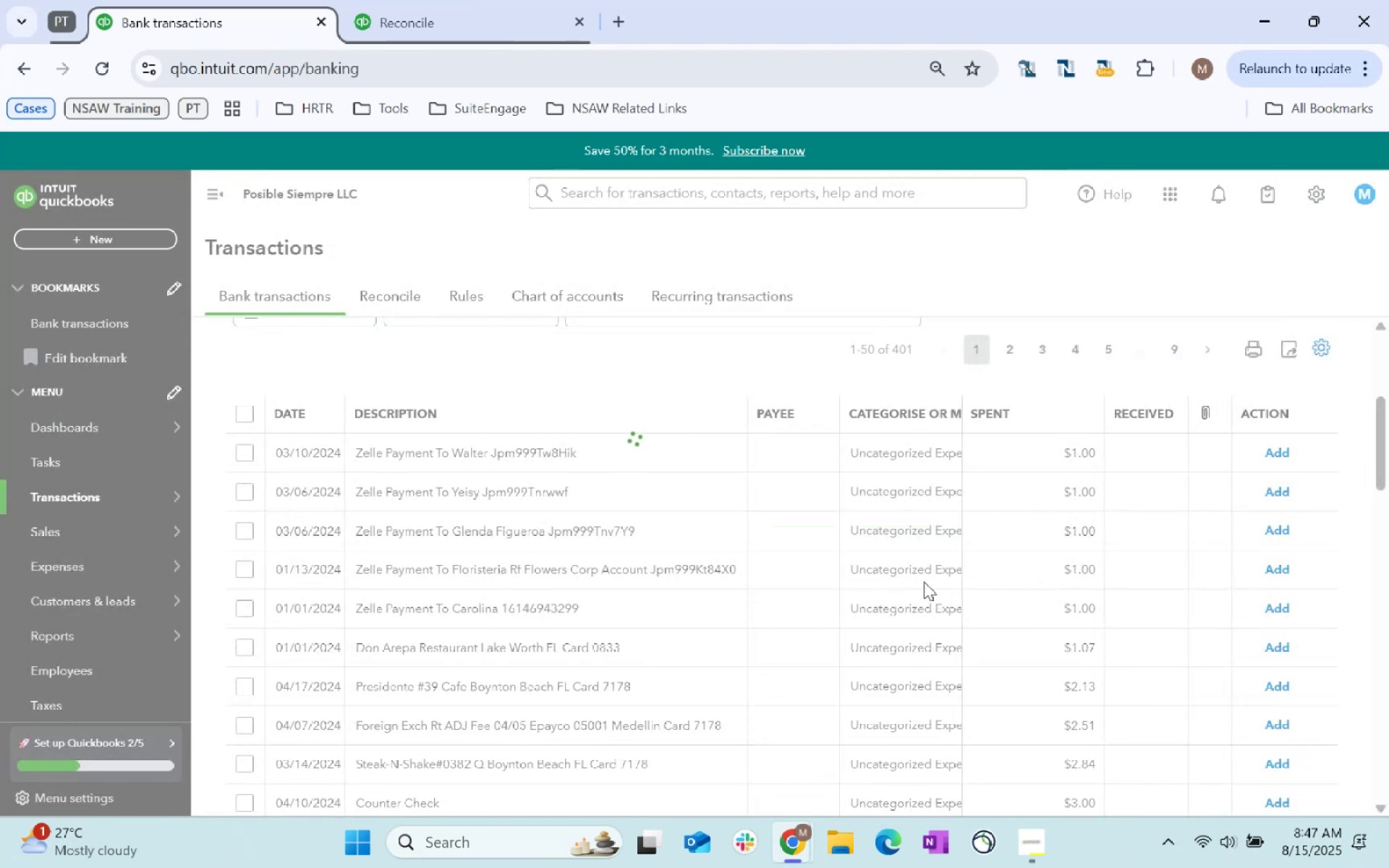 
wait(9.21)
 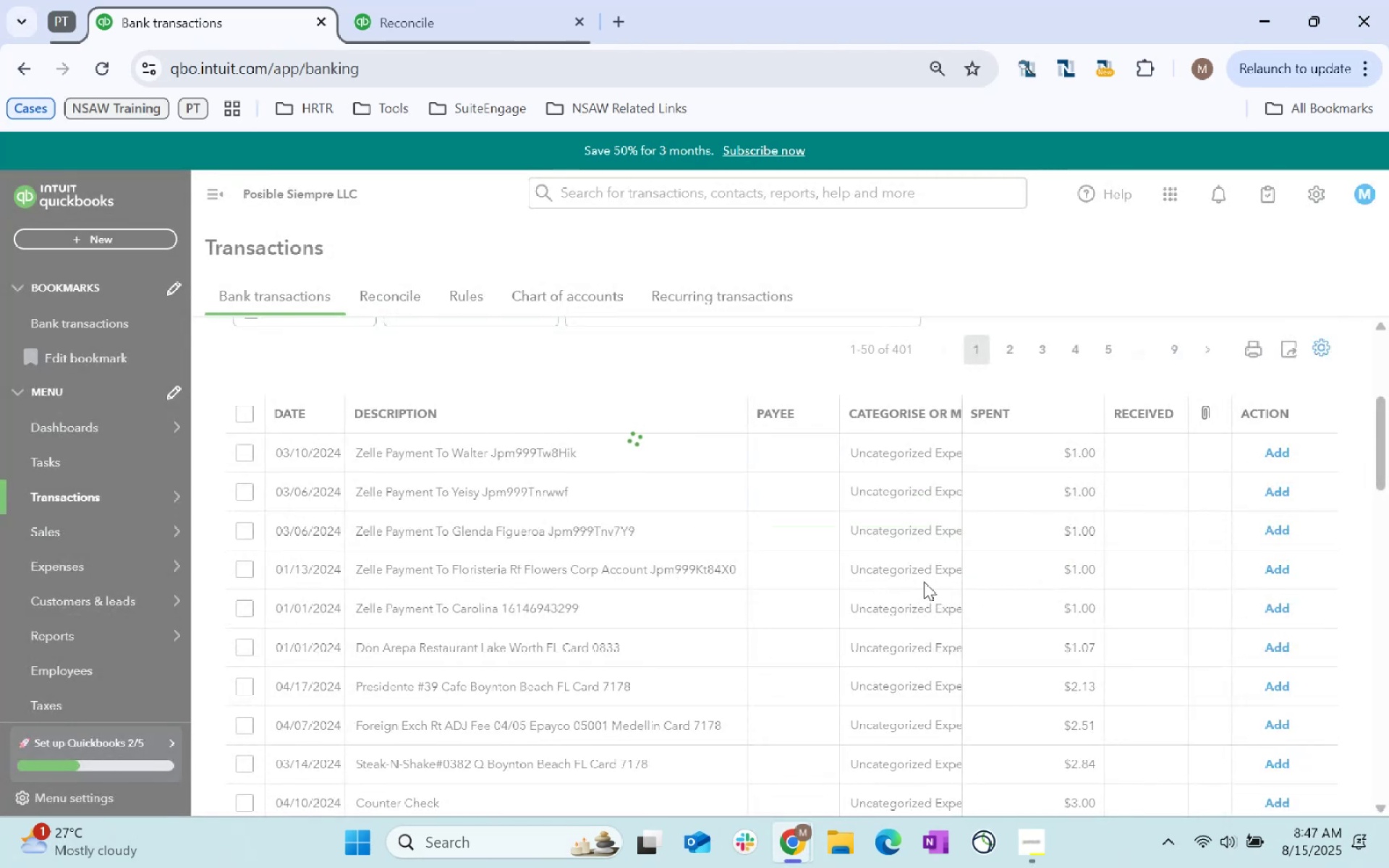 
scroll: coordinate [685, 635], scroll_direction: down, amount: 2.0
 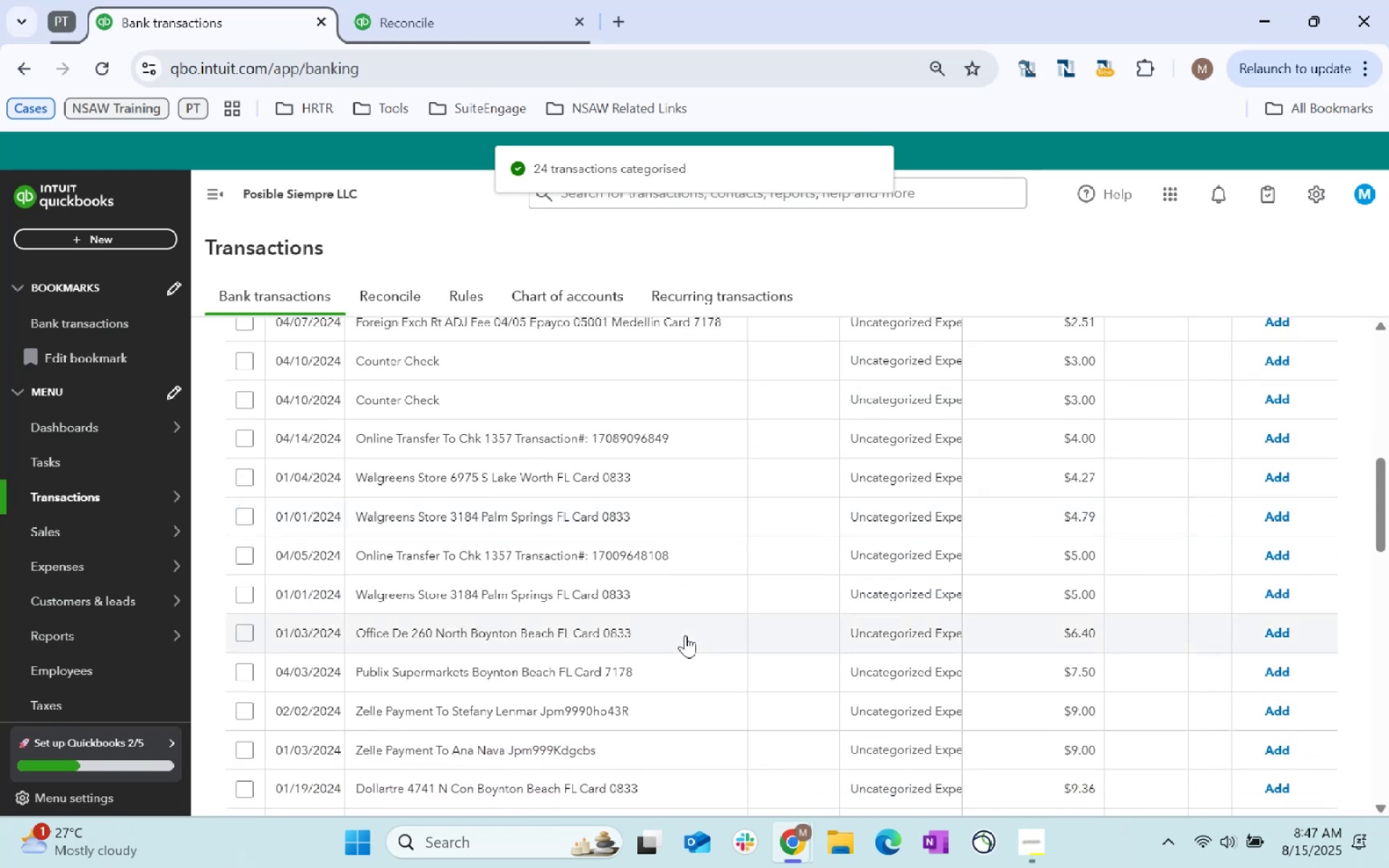 
scroll: coordinate [681, 607], scroll_direction: up, amount: 14.0
 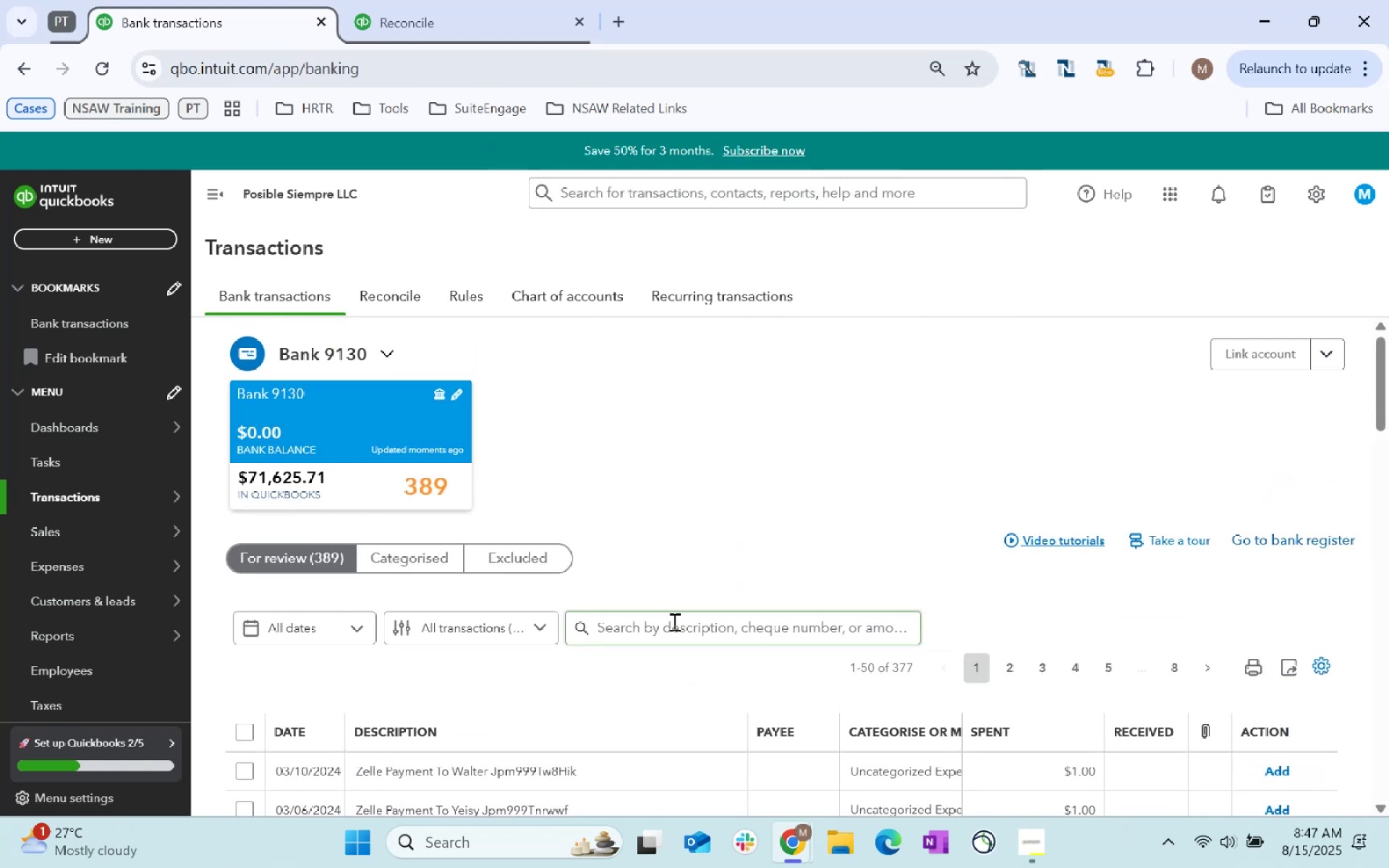 
left_click([673, 621])
 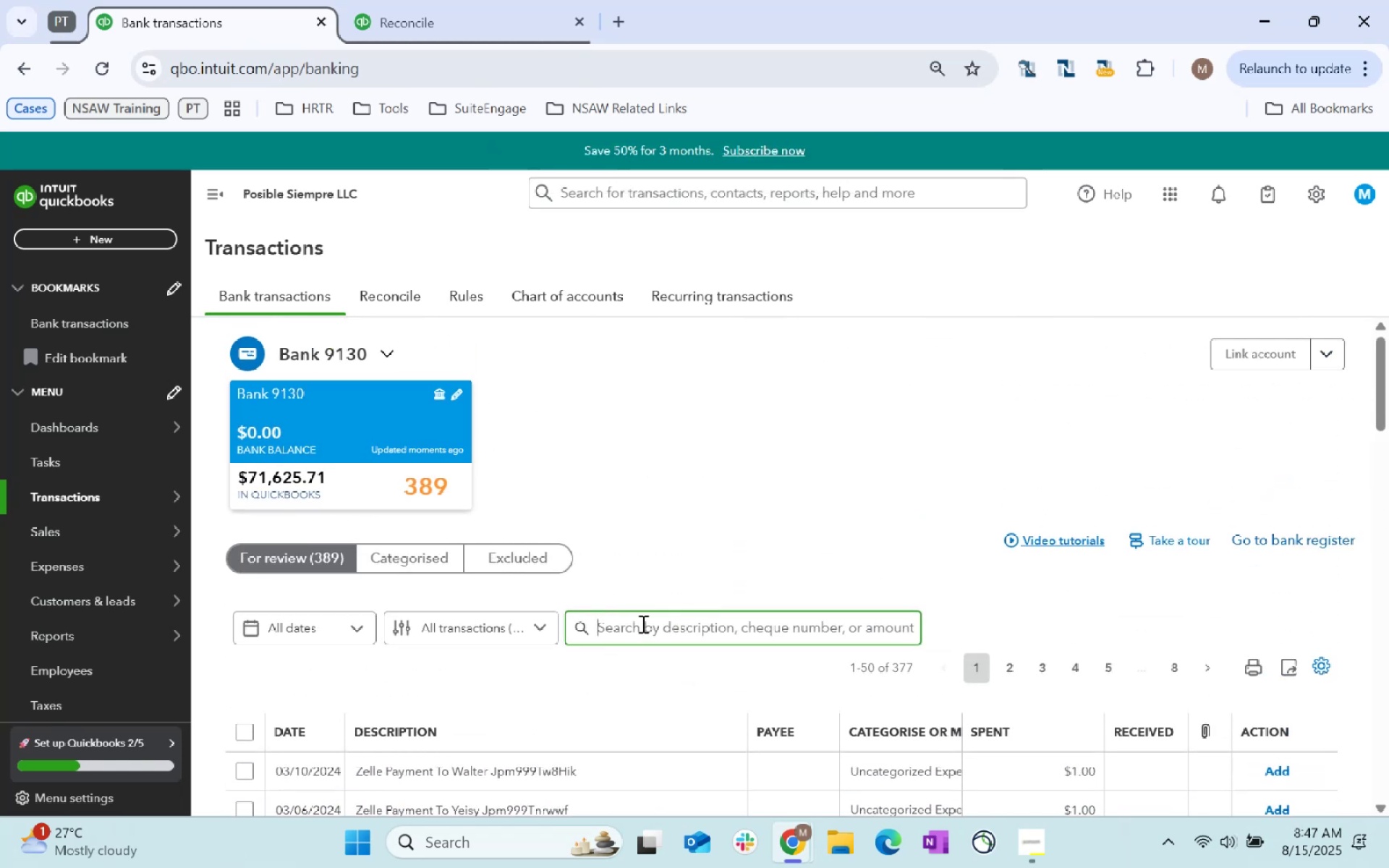 
type(walgreen)
 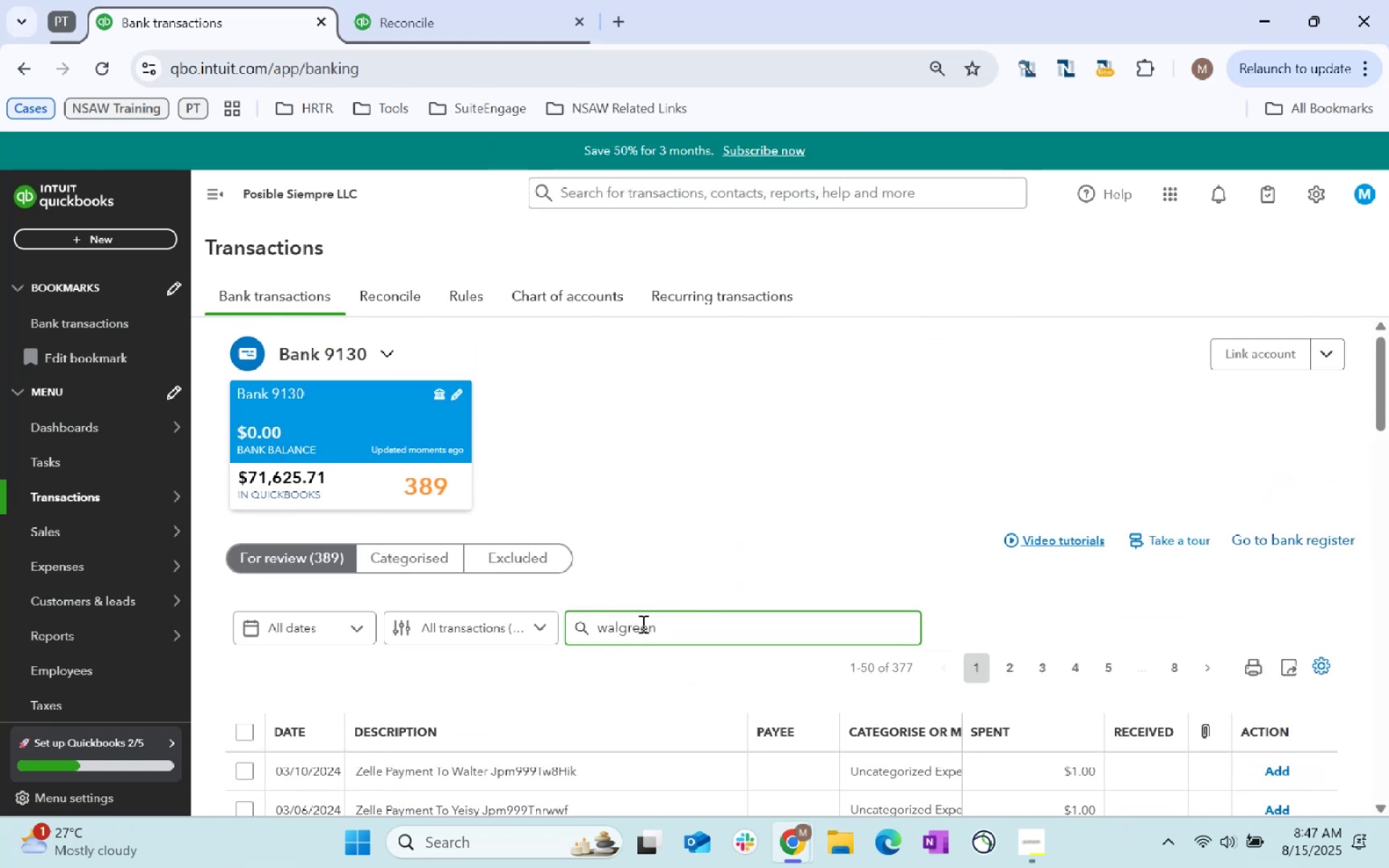 
key(Enter)
 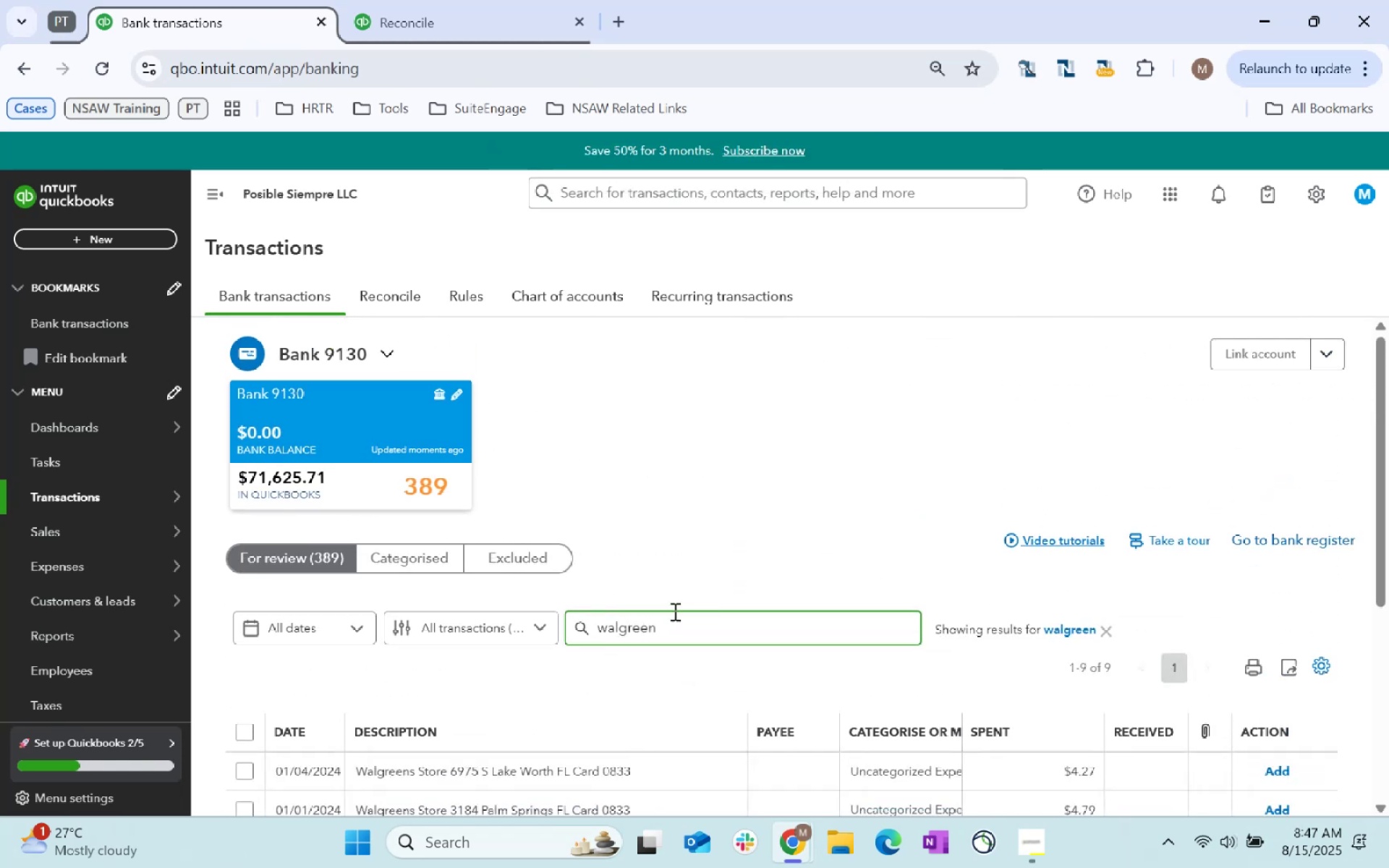 
scroll: coordinate [691, 607], scroll_direction: down, amount: 1.0
 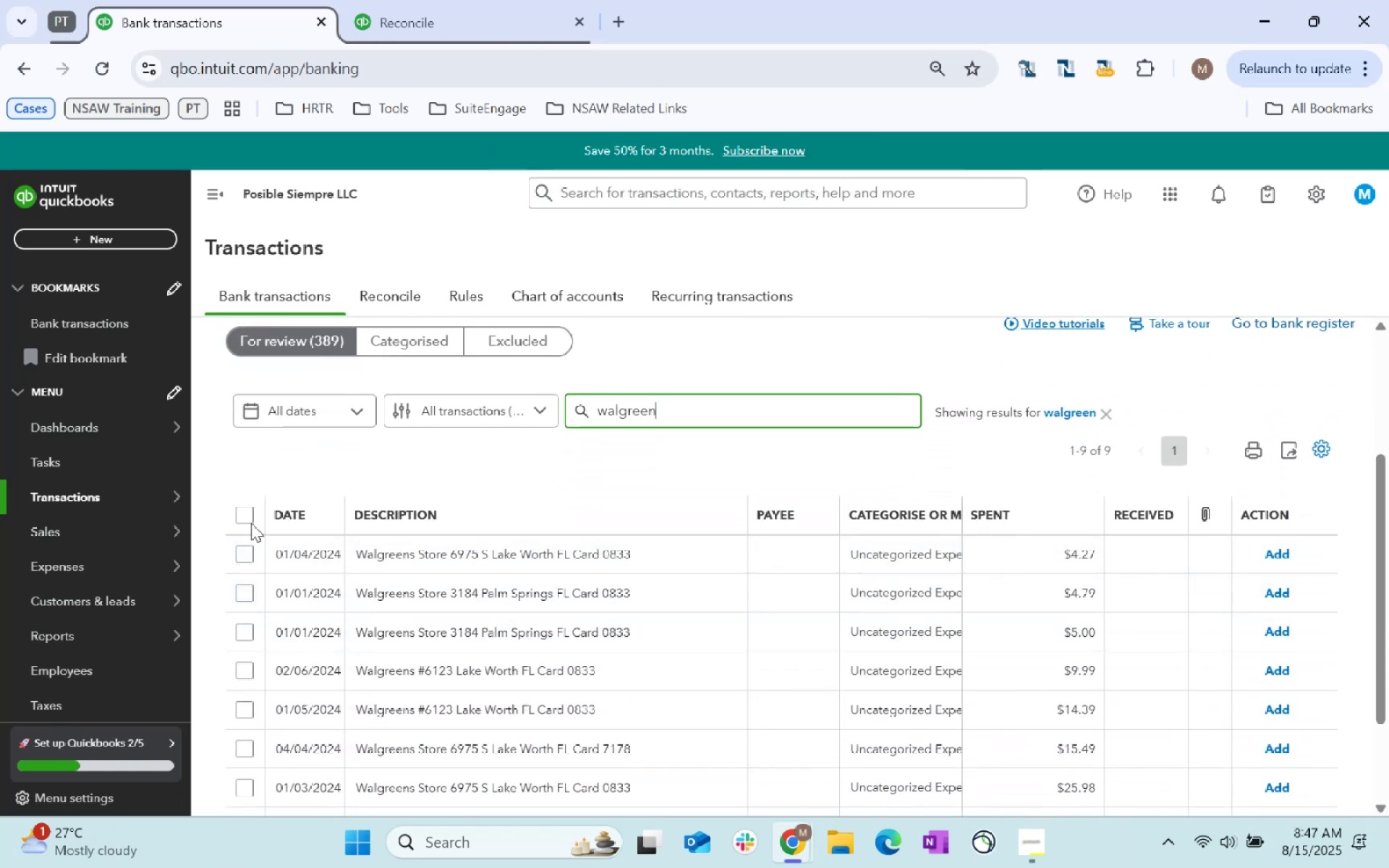 
left_click([239, 511])
 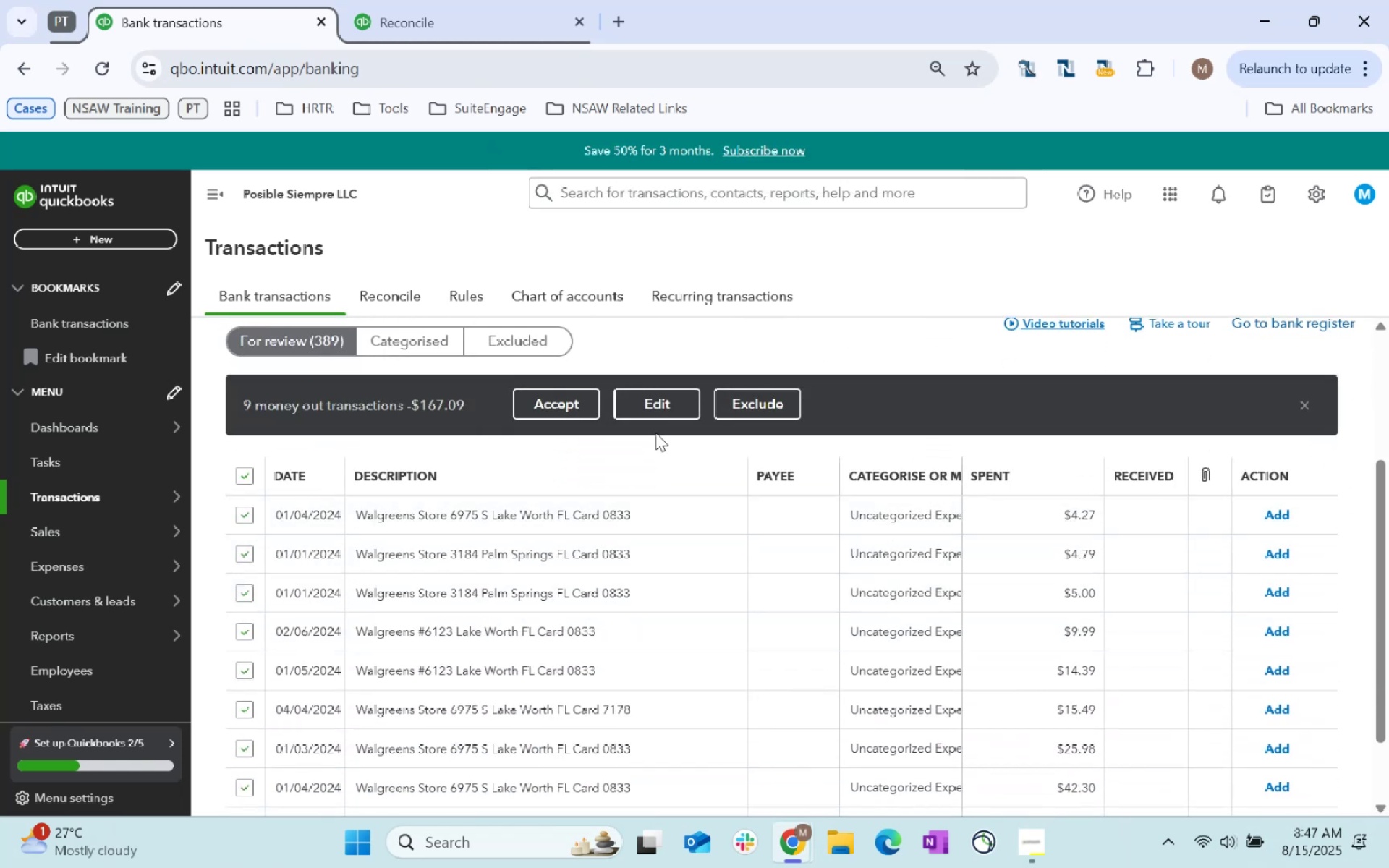 
left_click([657, 410])
 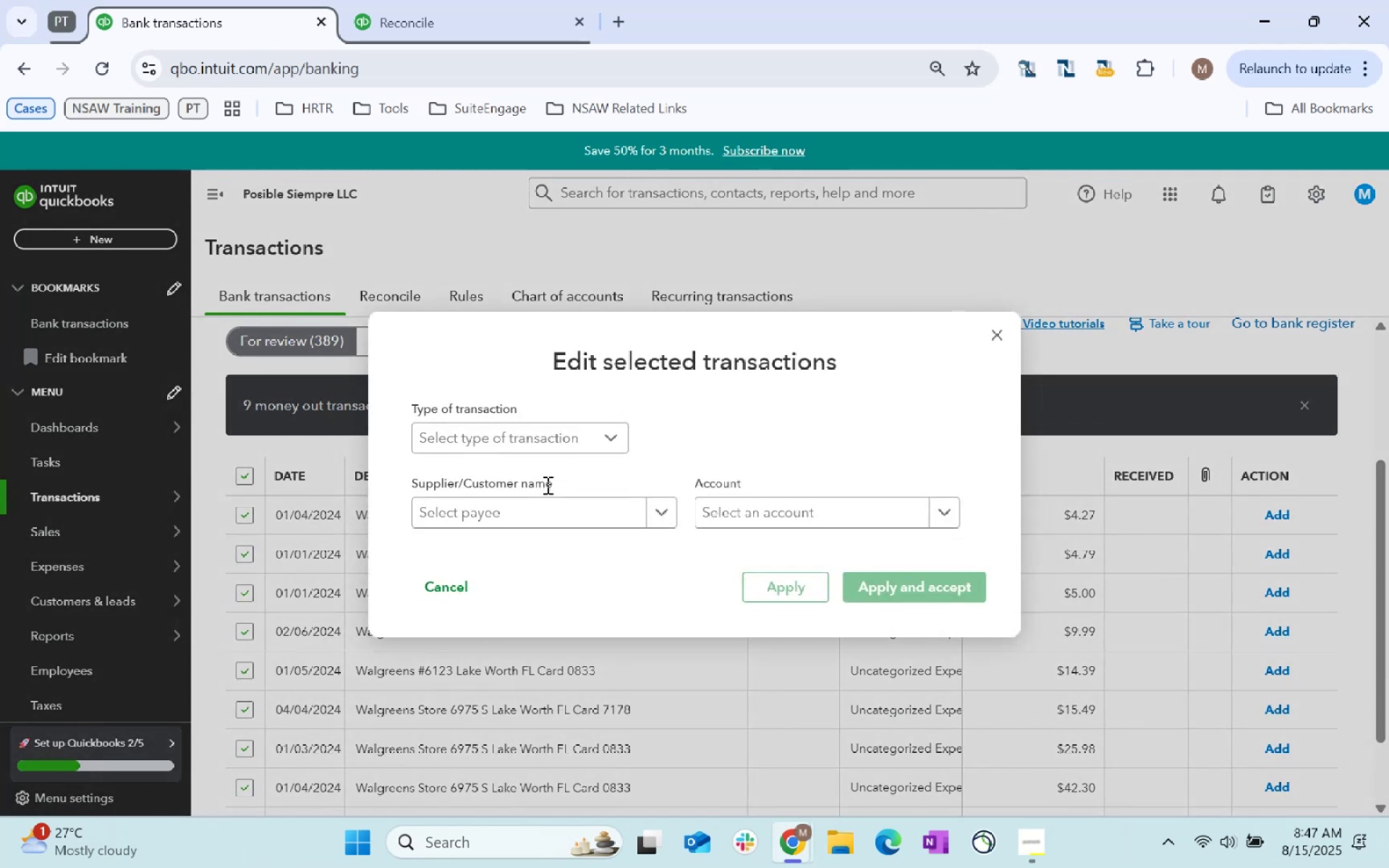 
left_click([551, 522])
 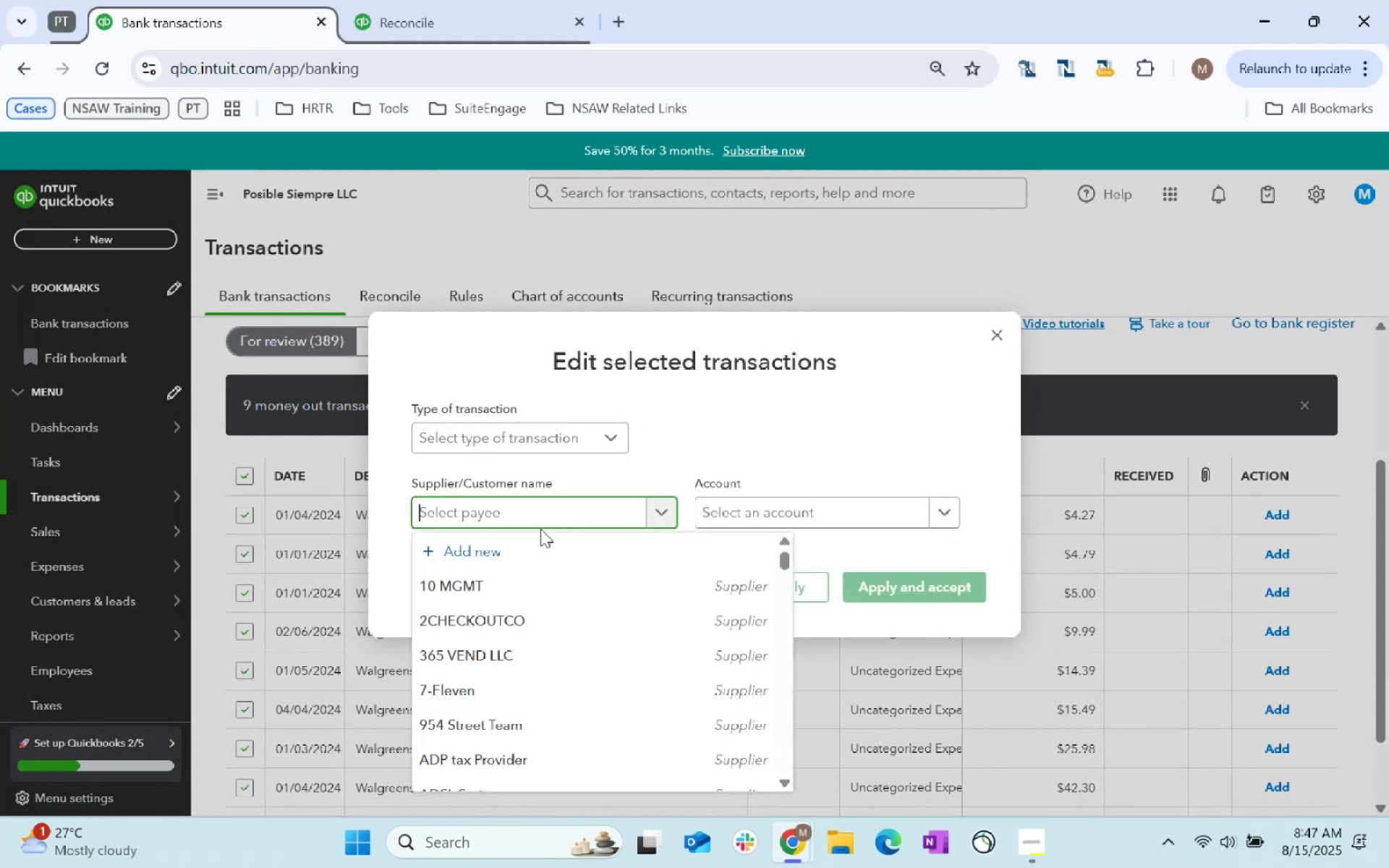 
type(walgree)
 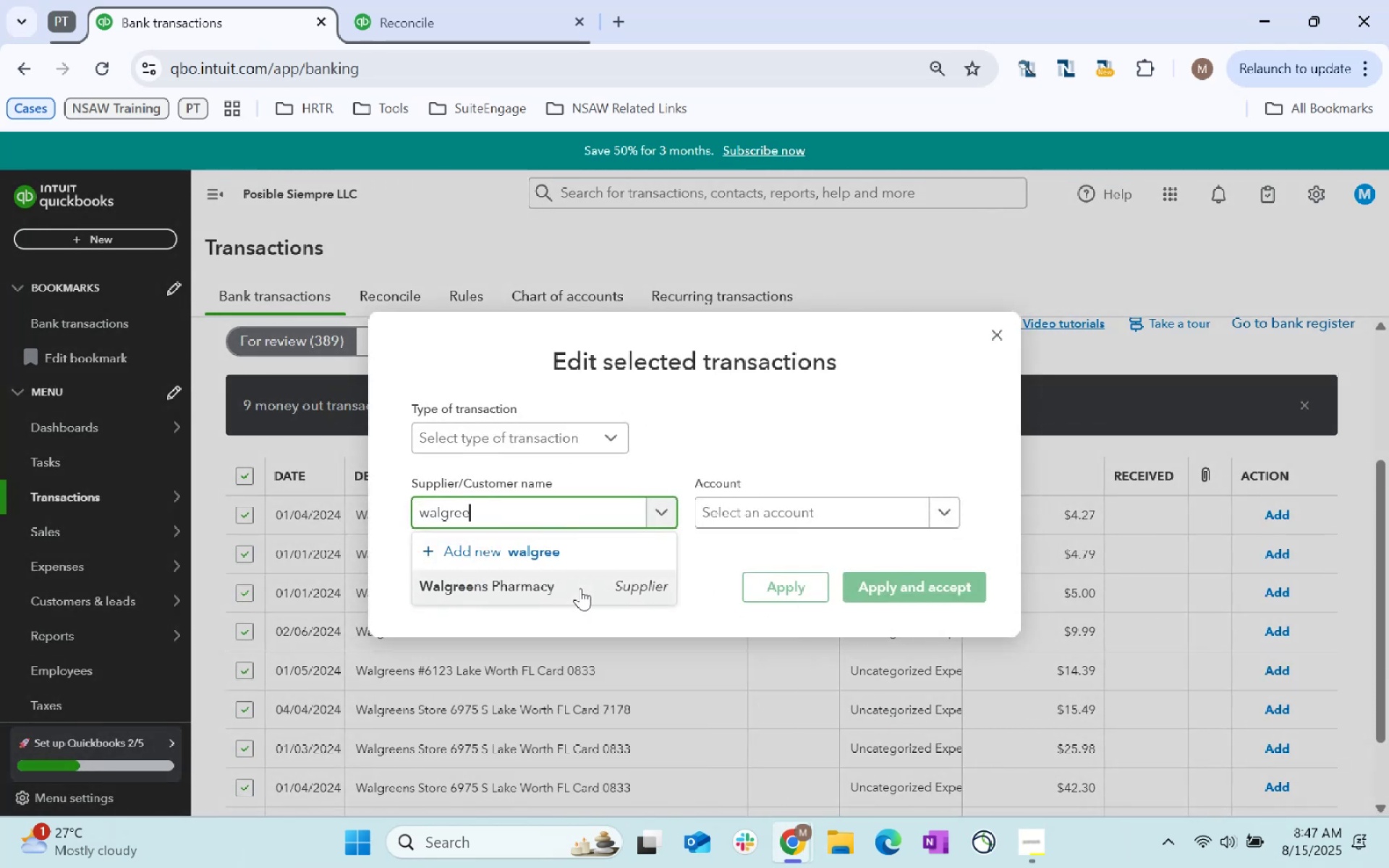 
wait(6.04)
 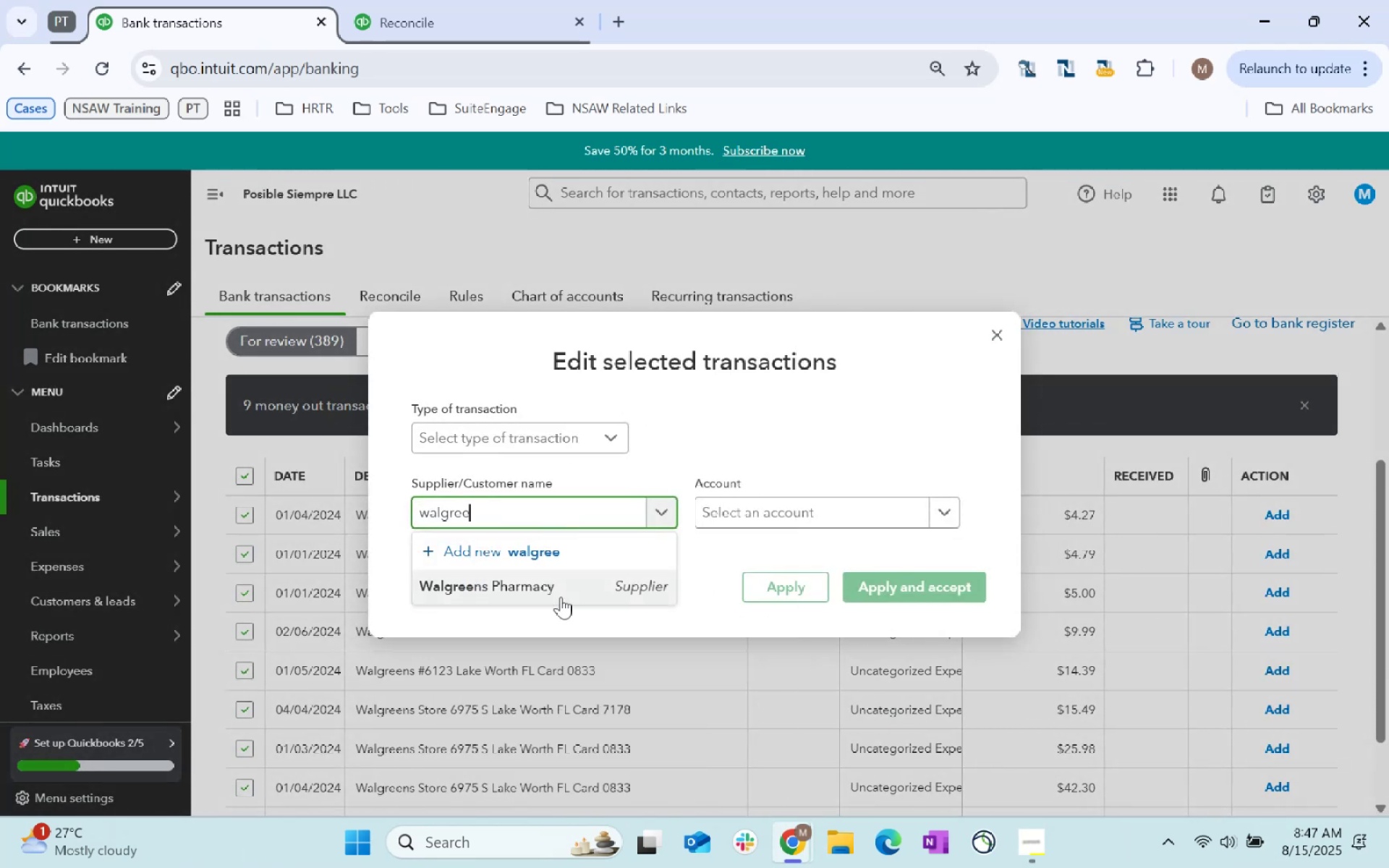 
hold_key(key=Backspace, duration=0.71)
 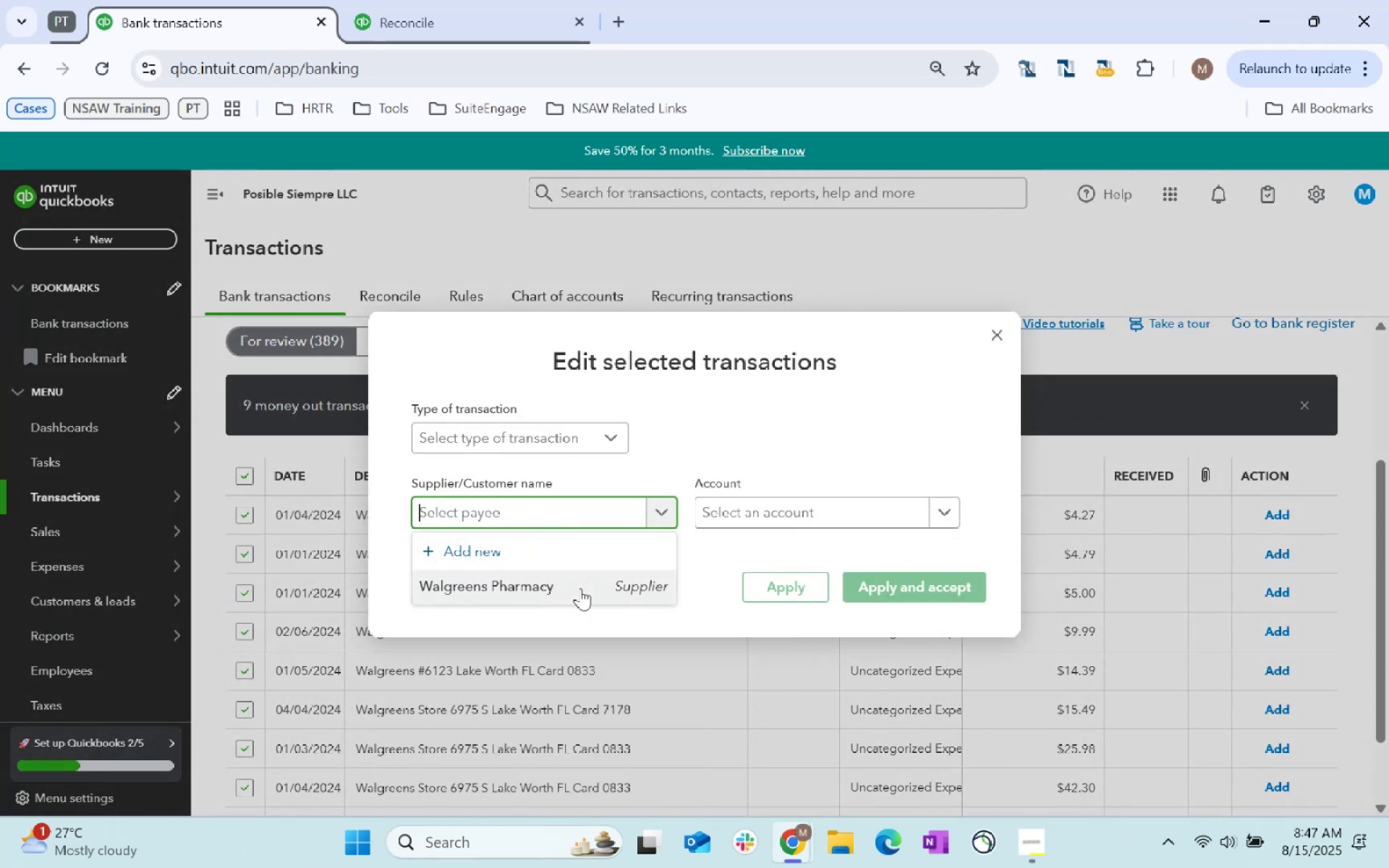 
key(Backspace)
key(Backspace)
key(Backspace)
key(Backspace)
type(WALGREEN Store)
key(Tab)
 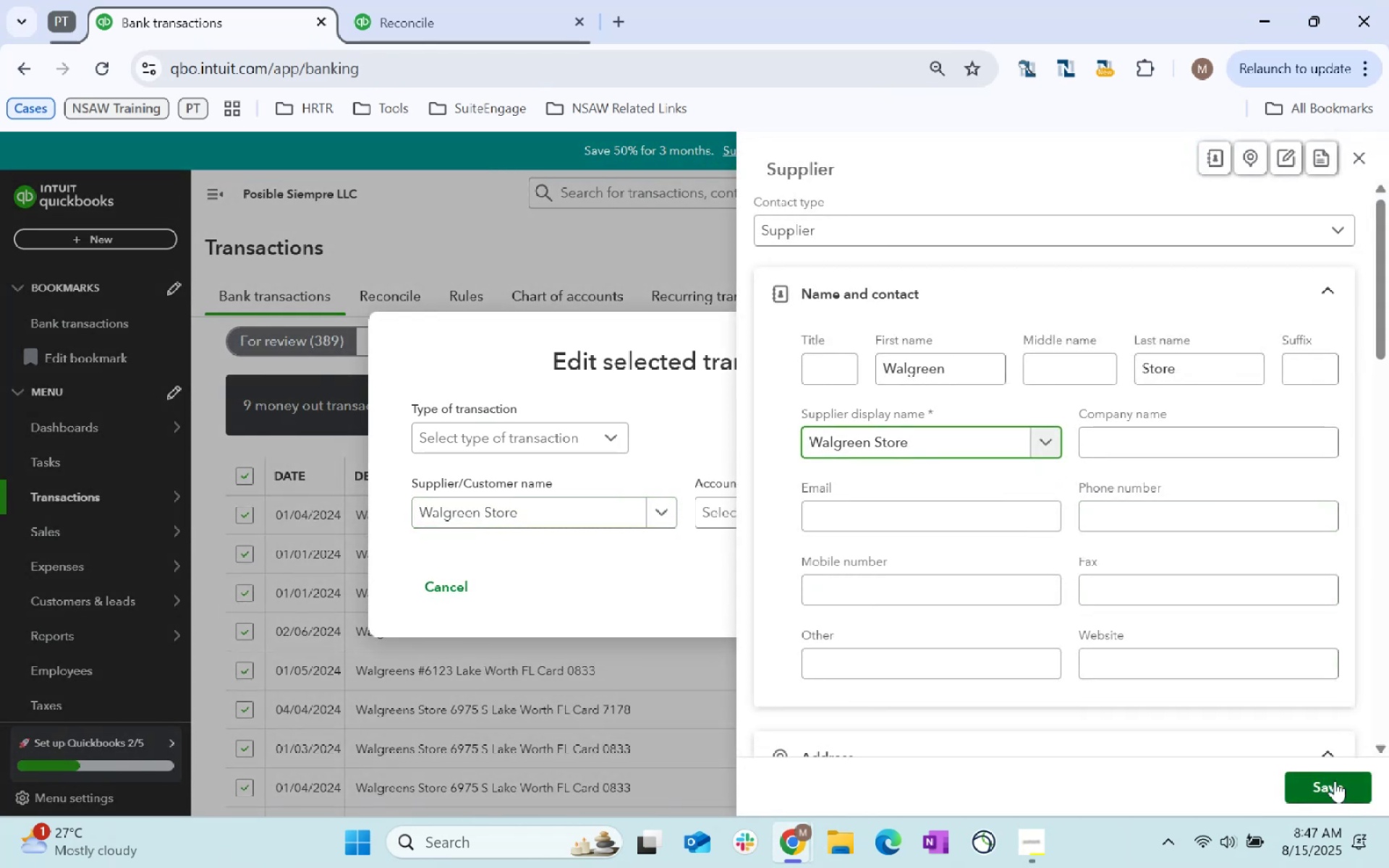 
scroll: coordinate [962, 515], scroll_direction: down, amount: 219.0
 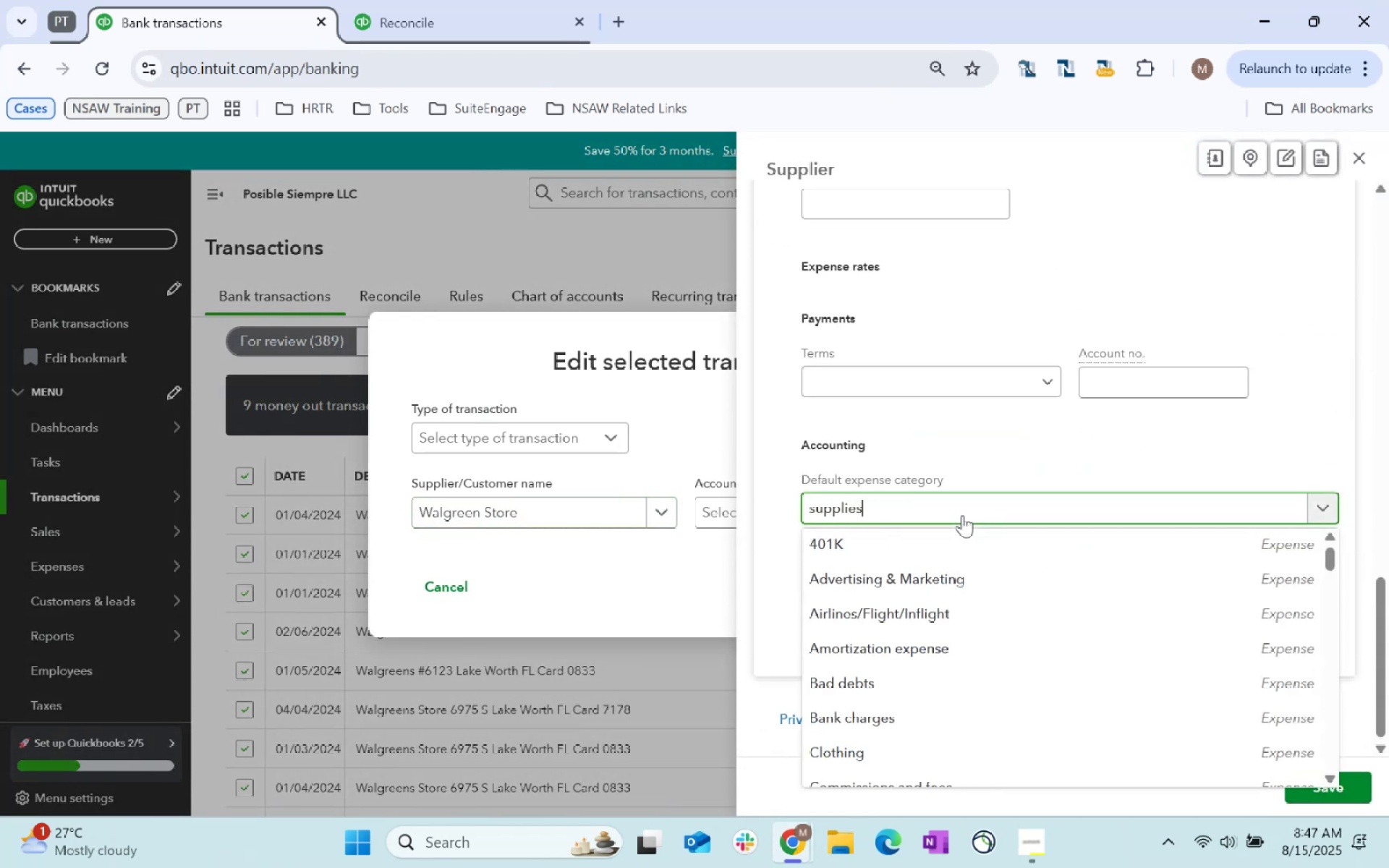 
left_click([961, 512])
 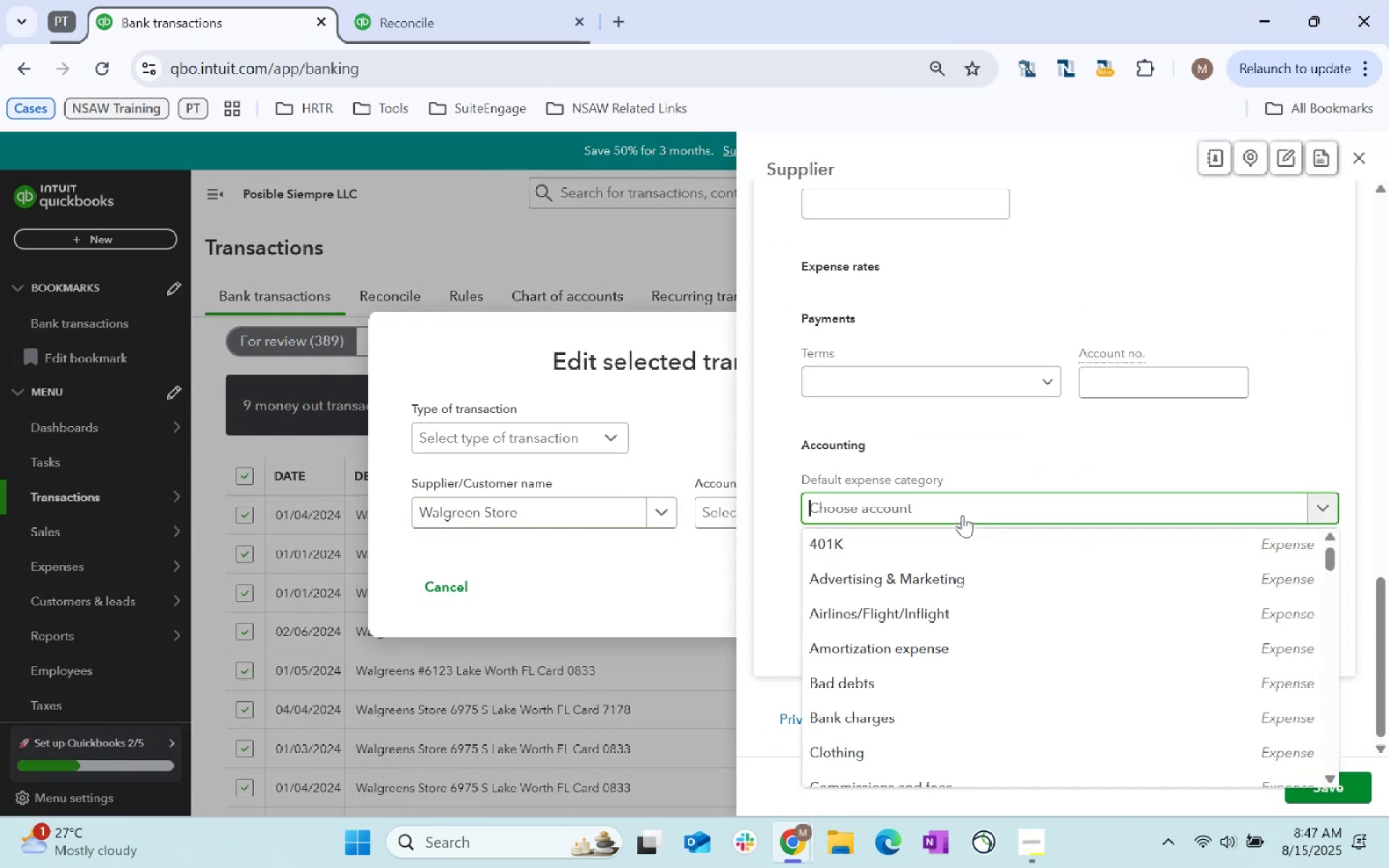 
type(supplies)
key(Tab)
 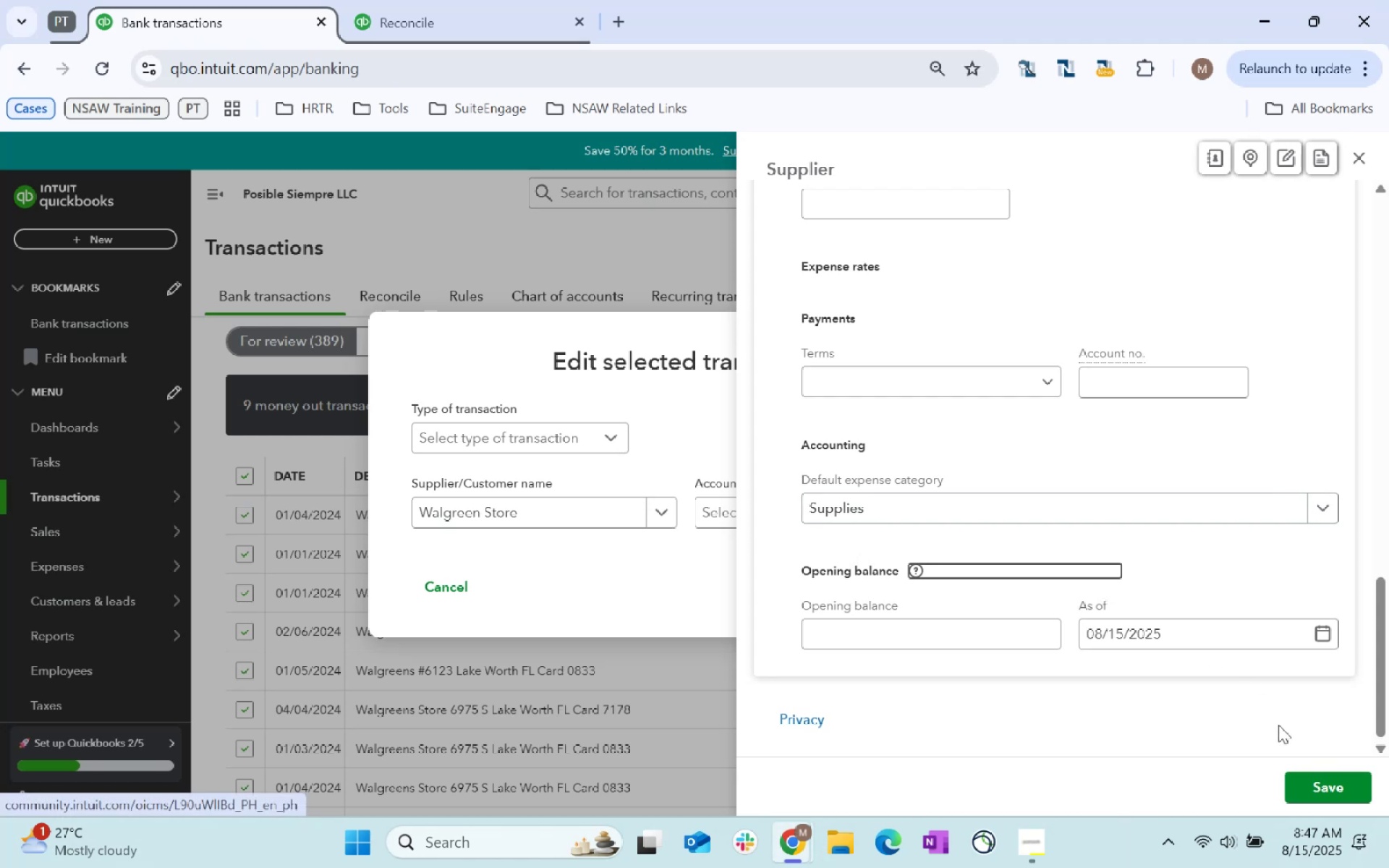 
left_click([1329, 797])
 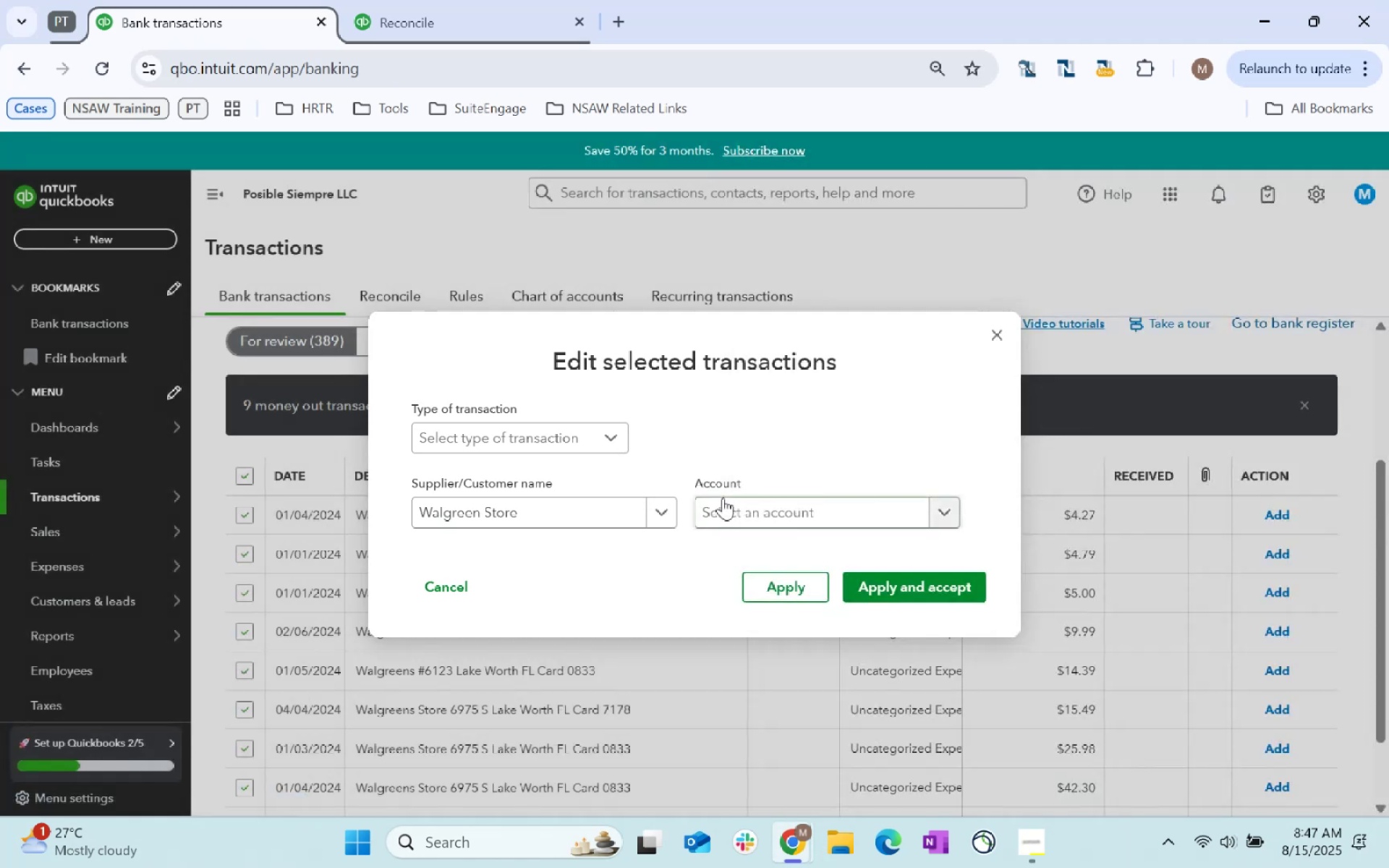 
left_click([723, 498])
 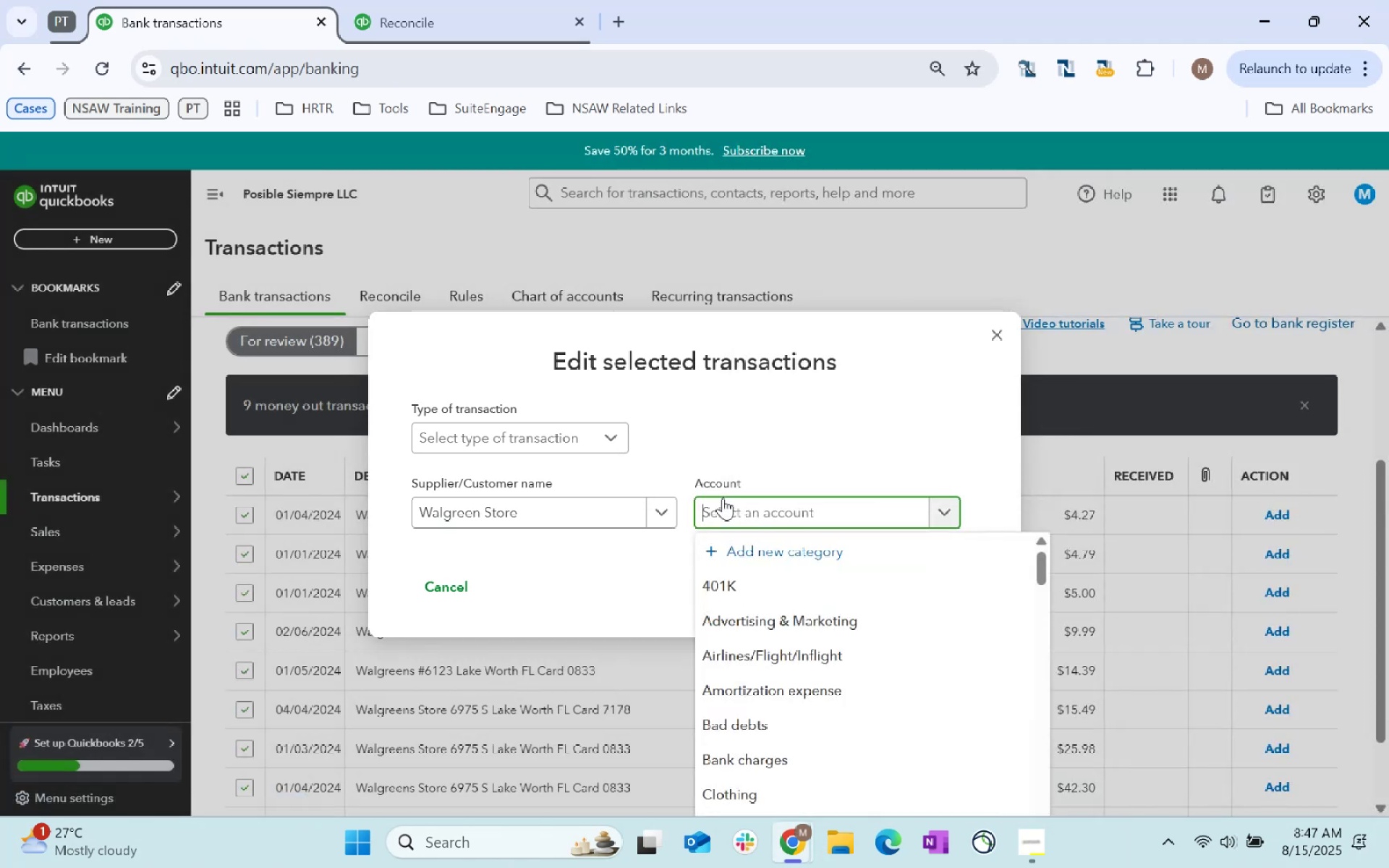 
type(su)
key(Backspace)
key(Backspace)
key(Backspace)
key(Backspace)
type(wal)
 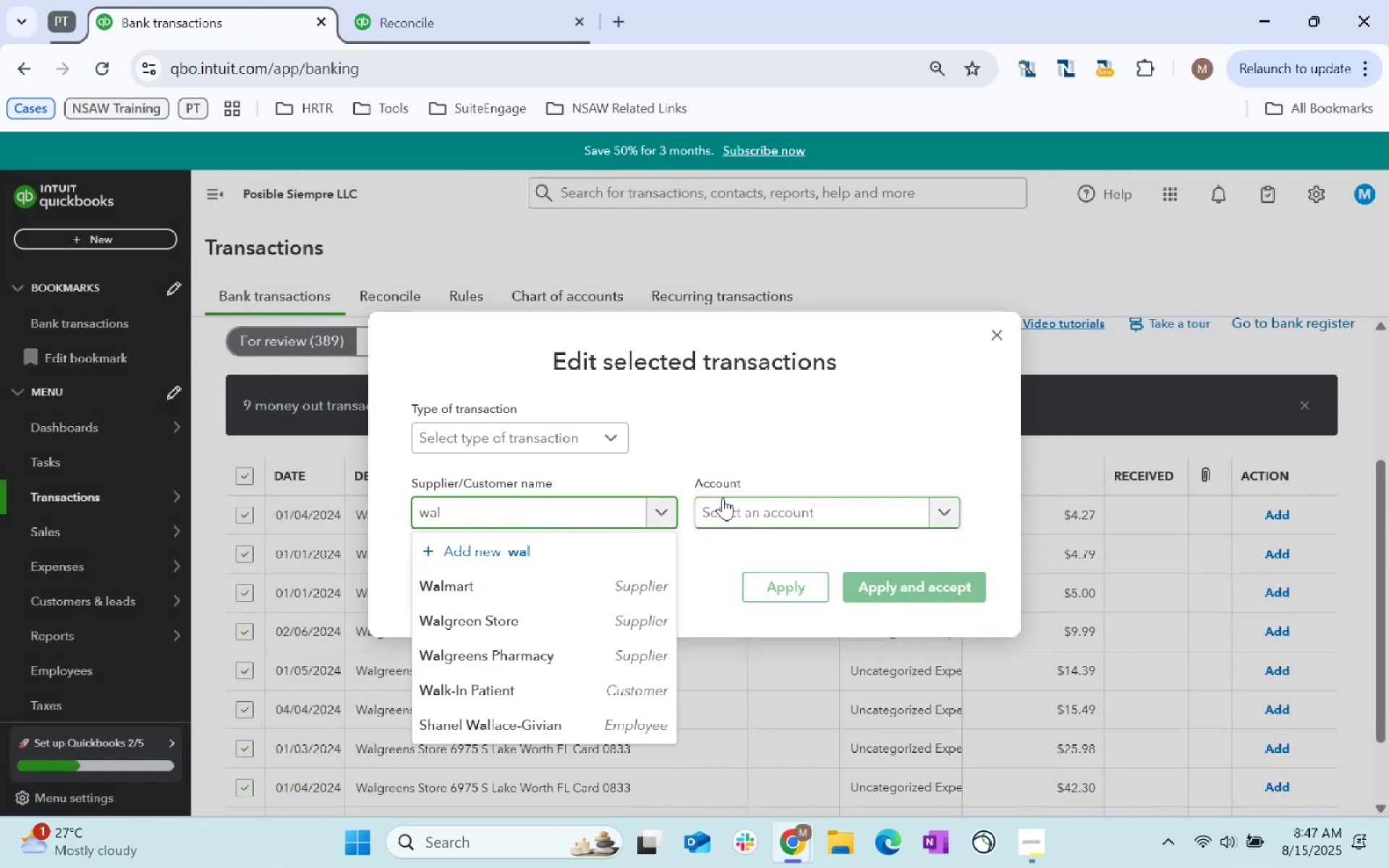 
key(ArrowDown)
 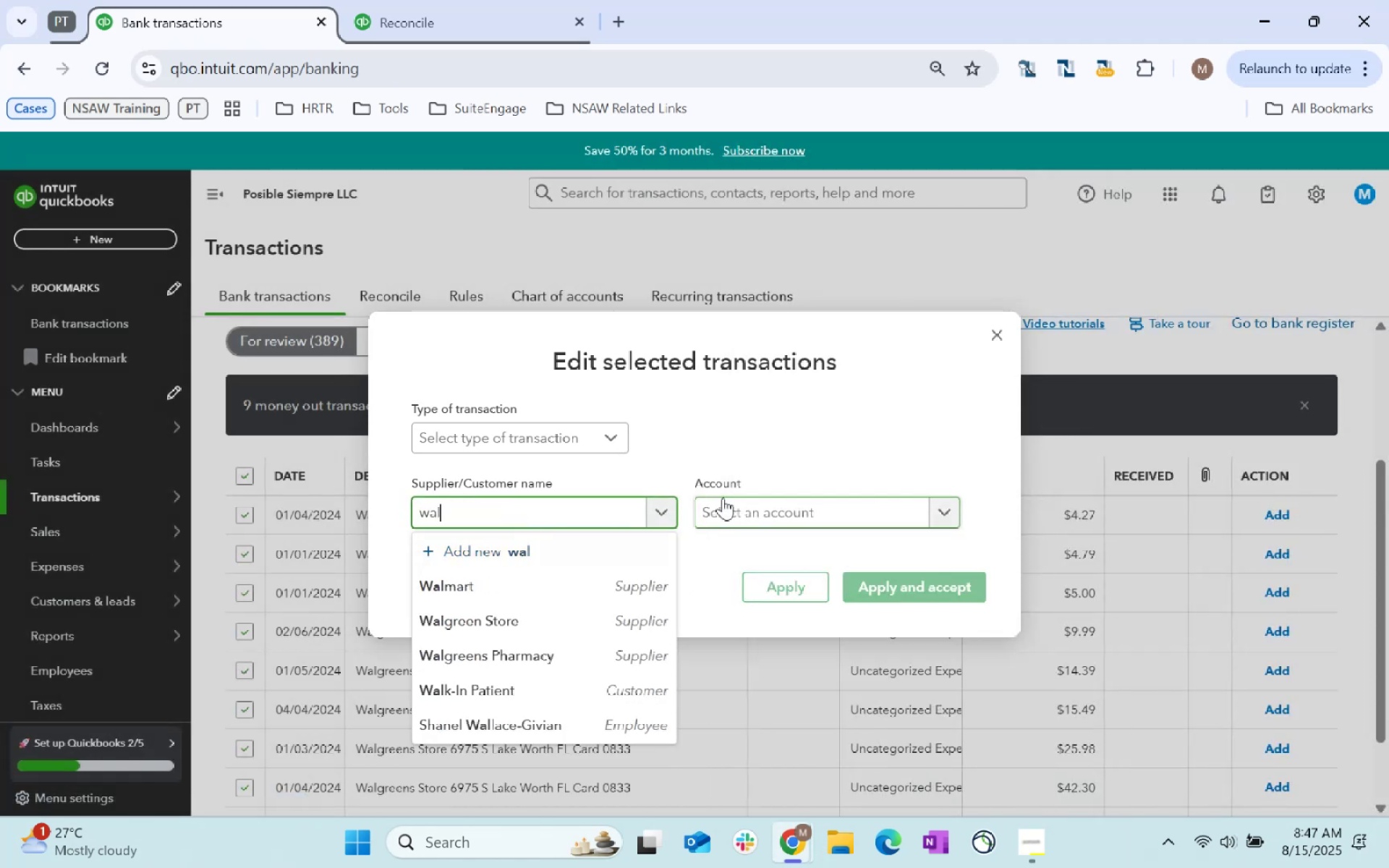 
key(ArrowDown)
 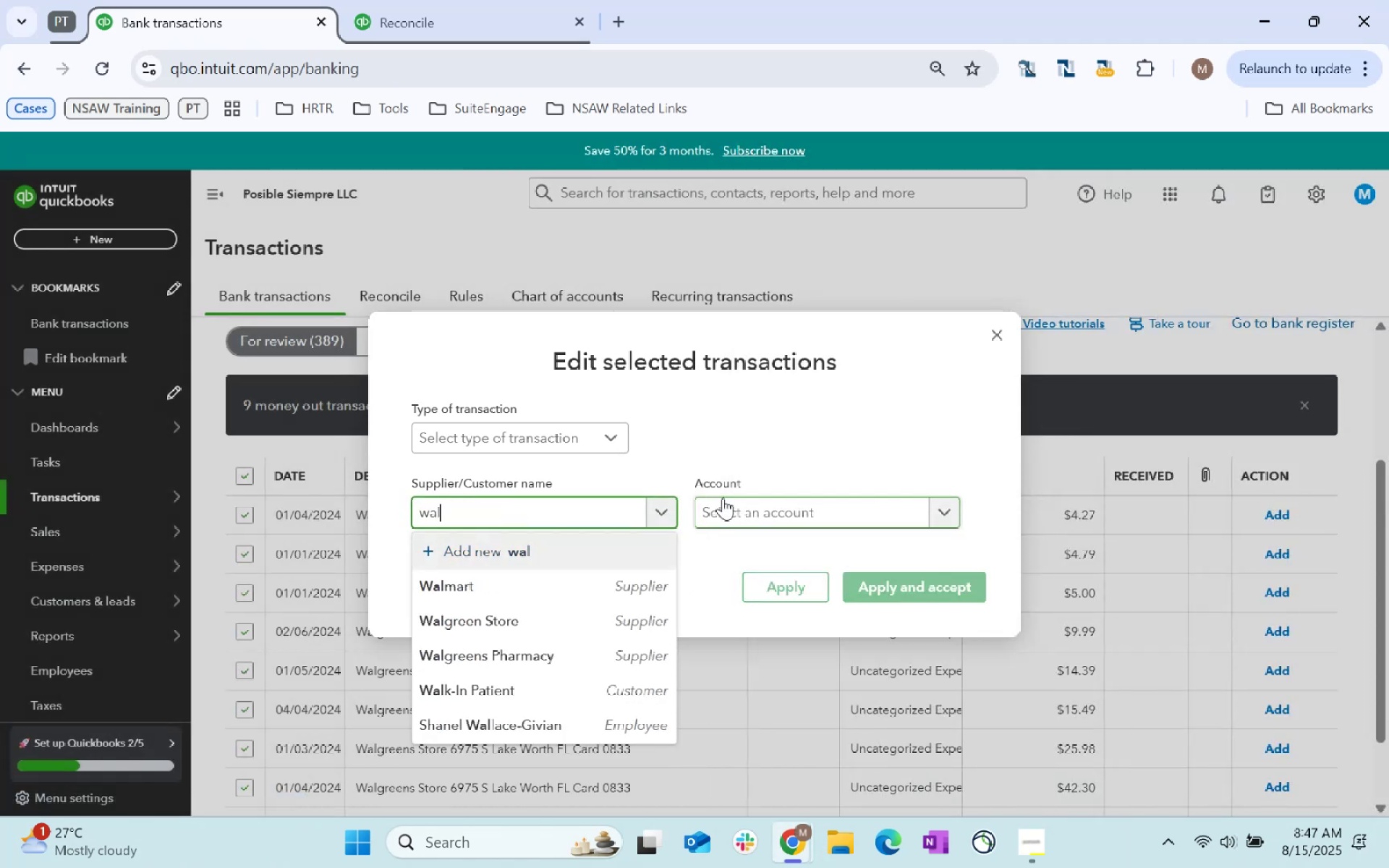 
key(ArrowDown)
 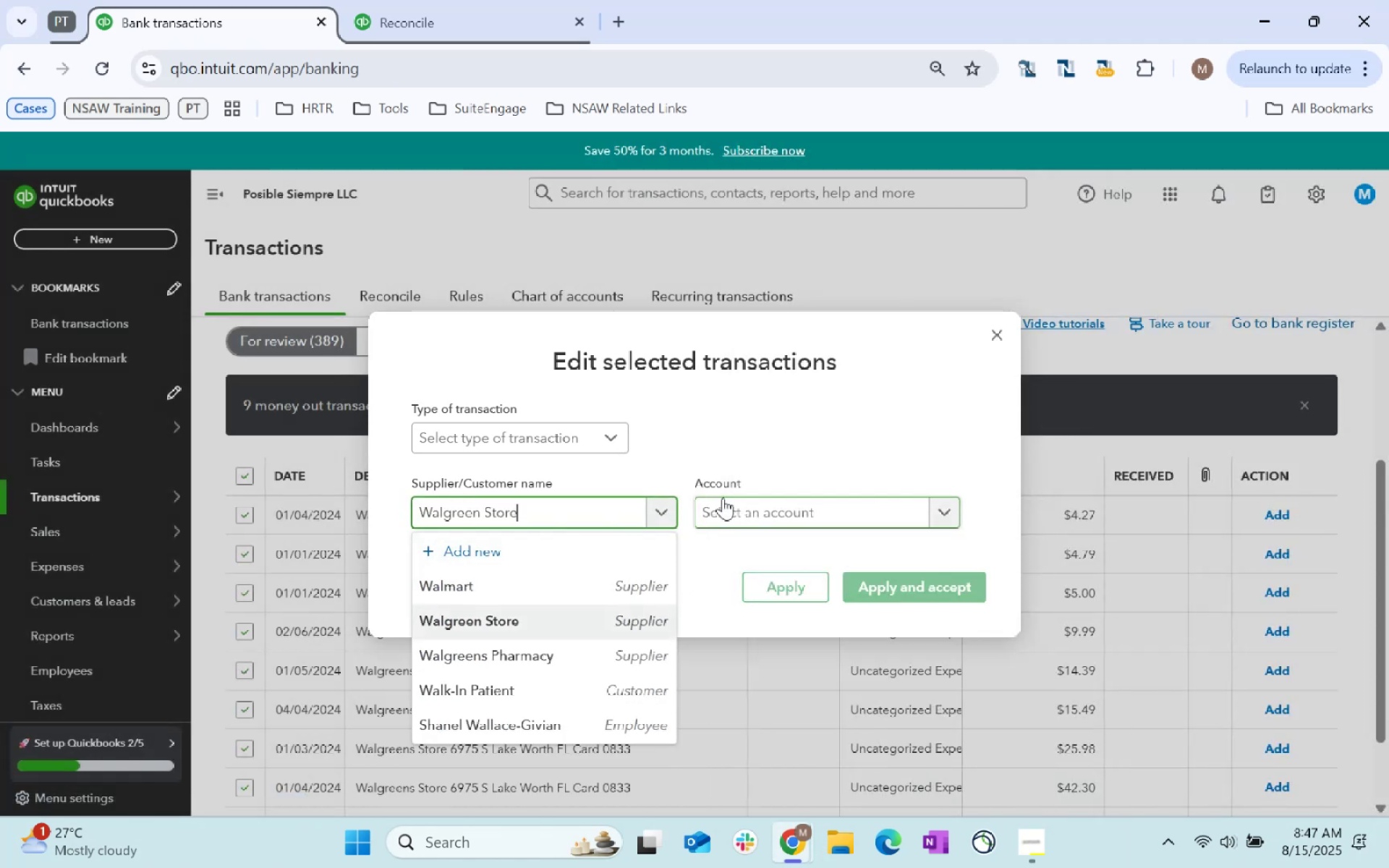 
key(ArrowDown)
 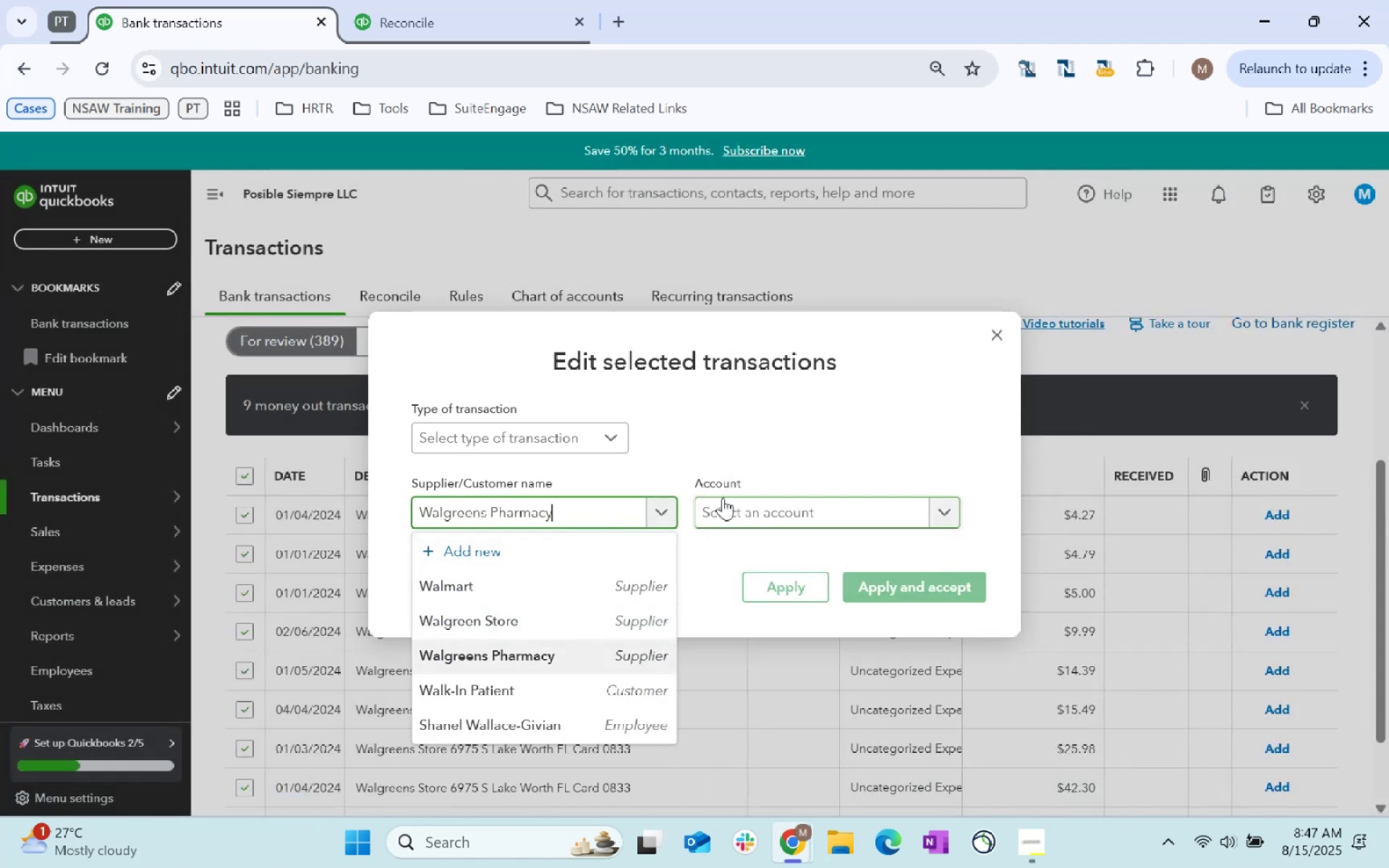 
key(ArrowUp)
 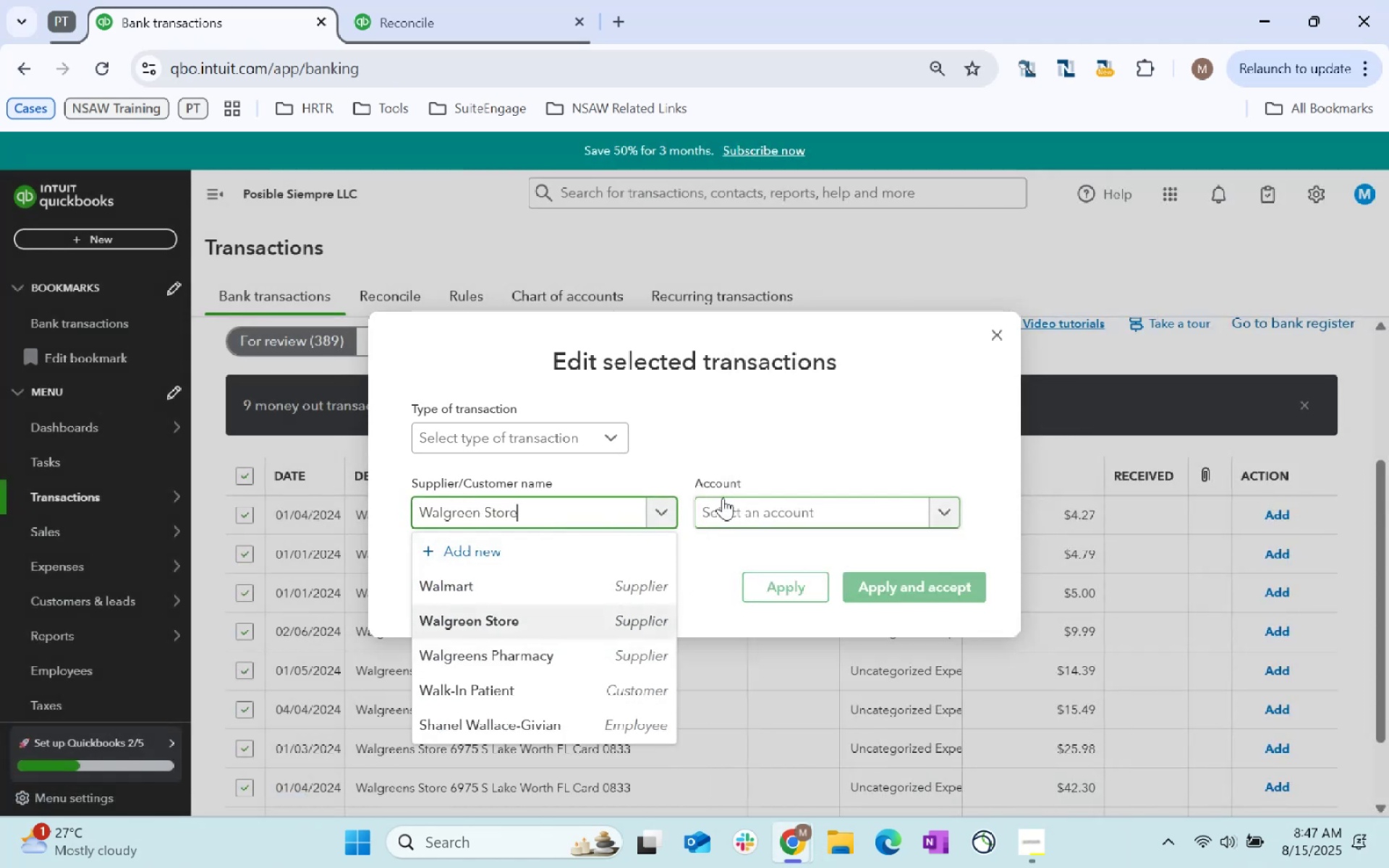 
key(Tab)
type(Supplies)
key(Tab)
 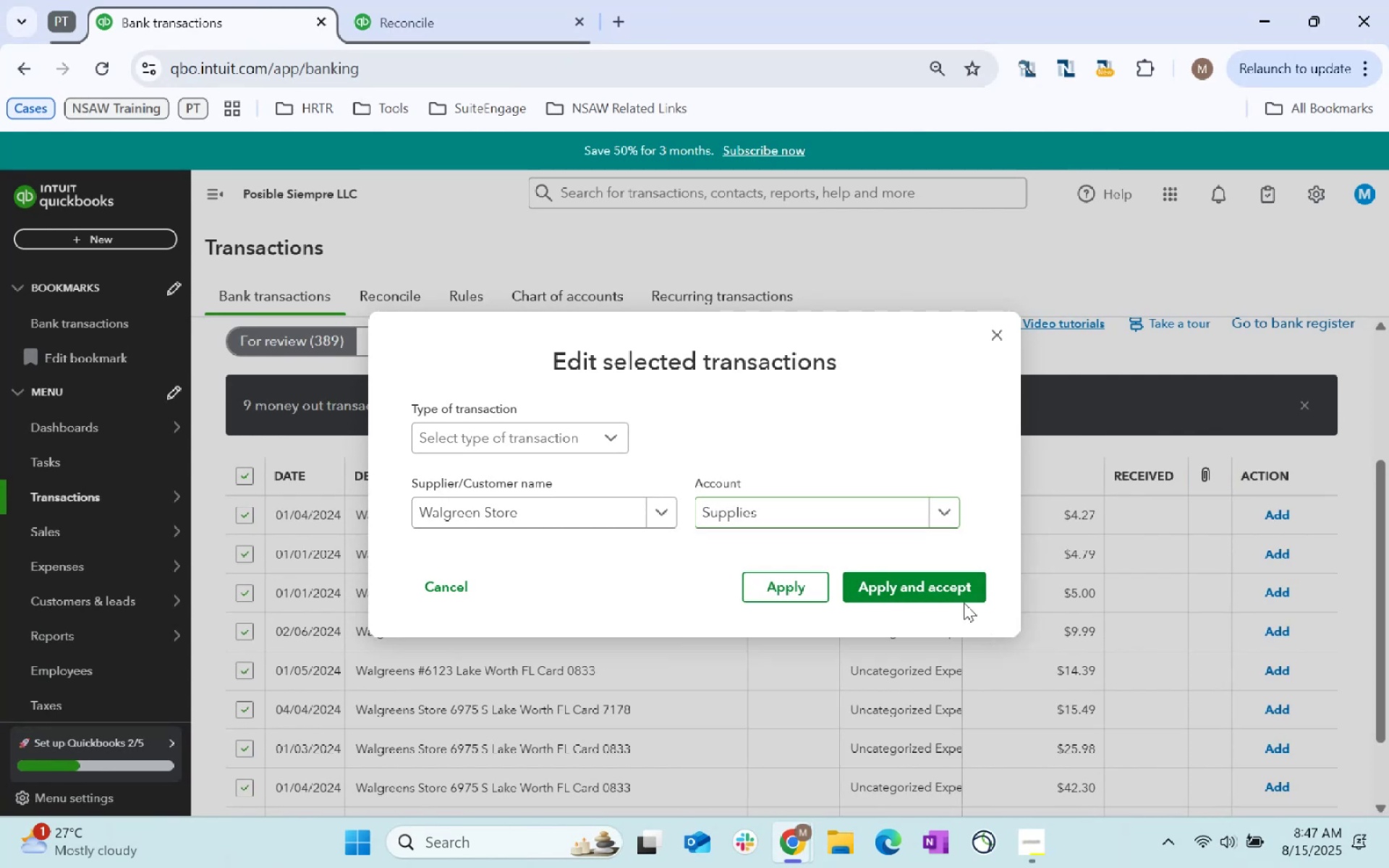 
double_click([953, 592])
 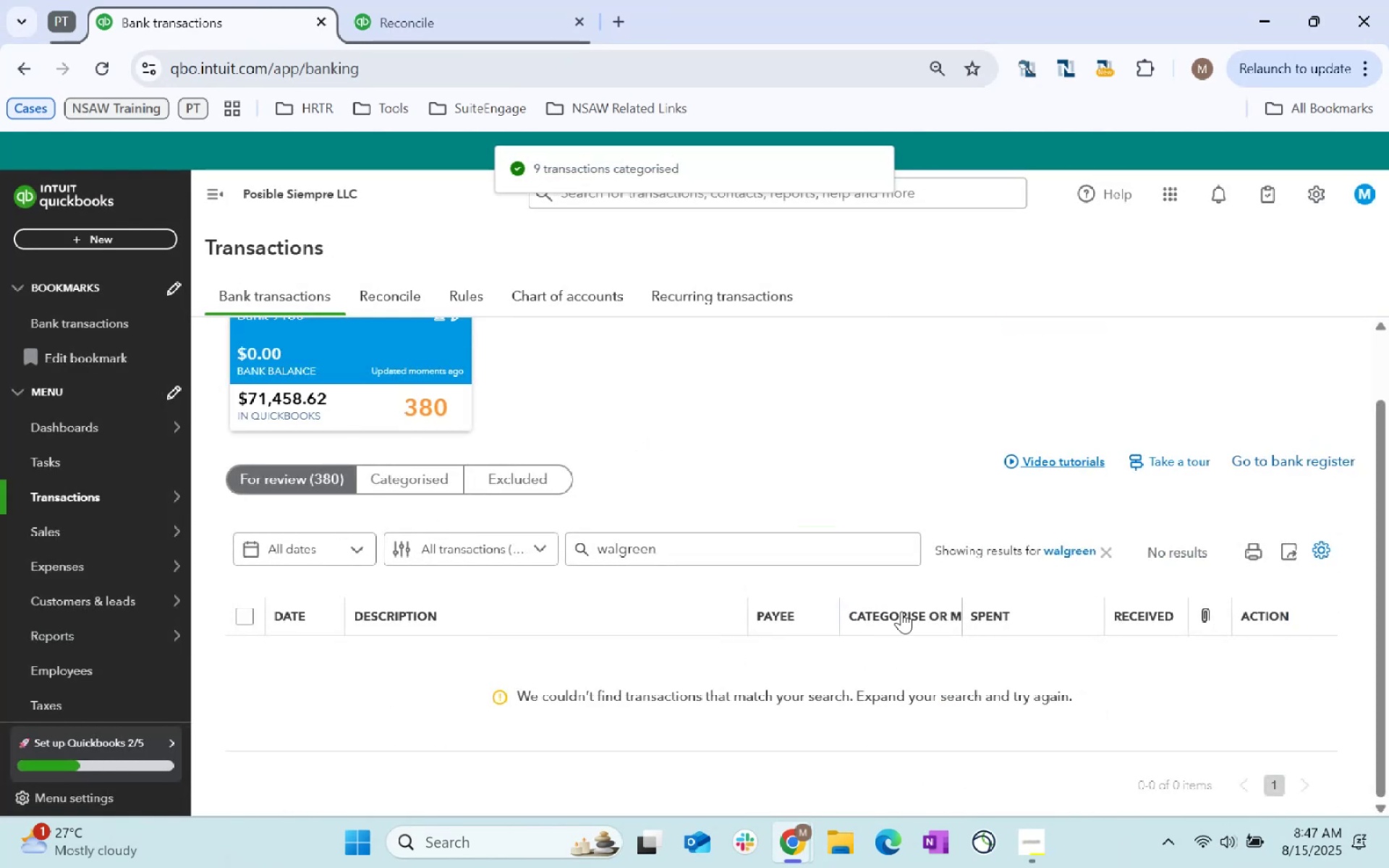 
left_click([1100, 544])
 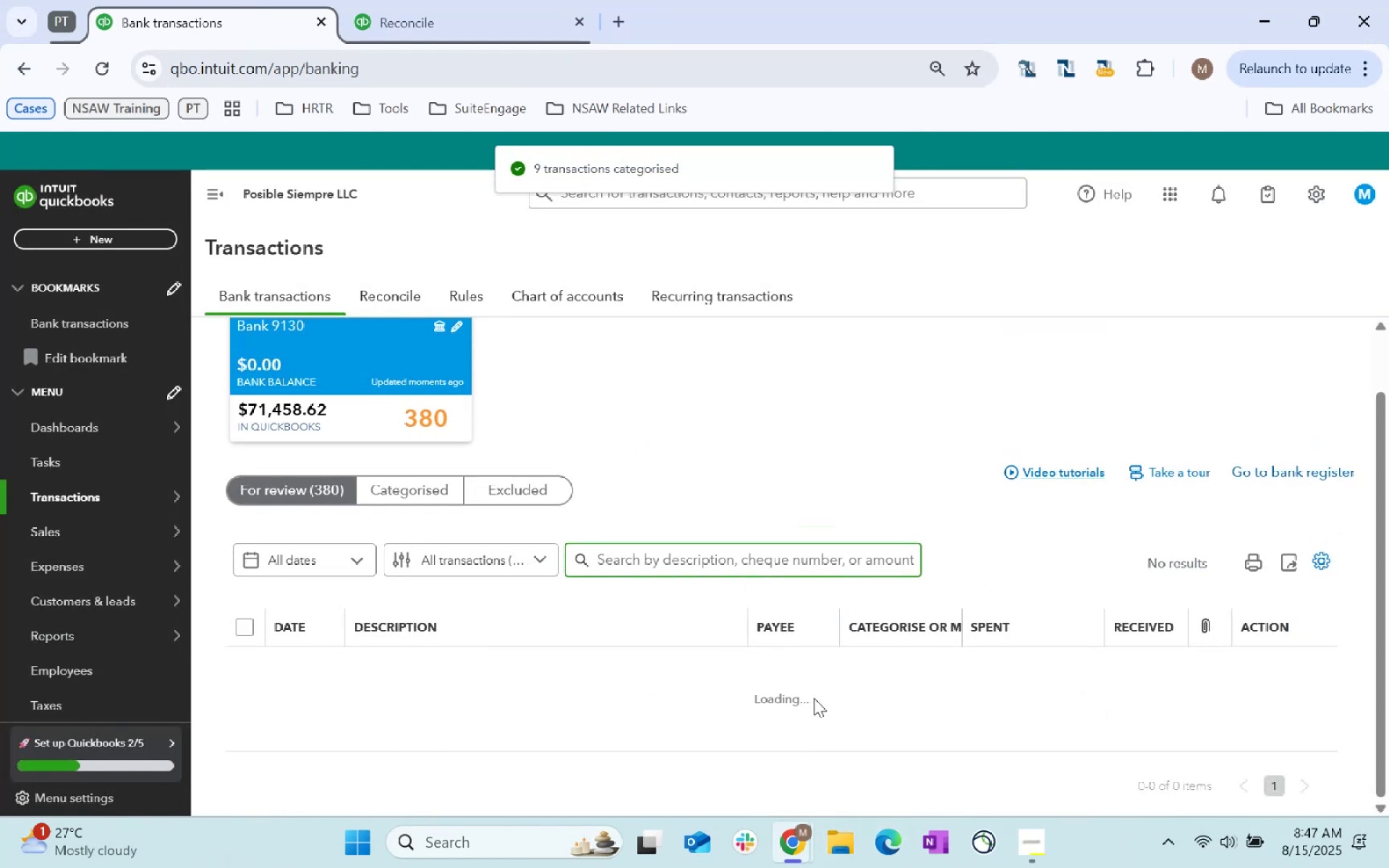 
wait(8.24)
 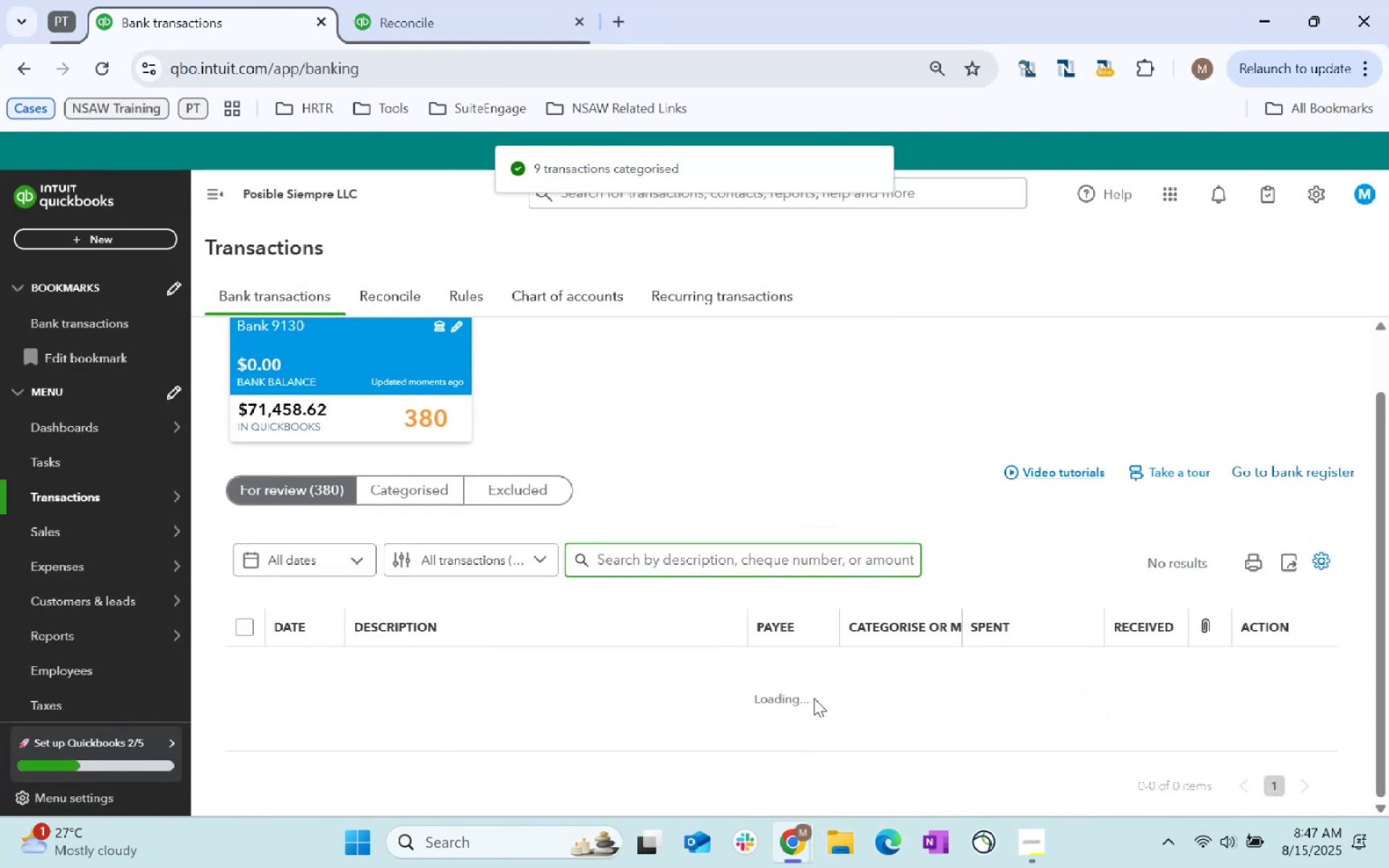 
scroll: coordinate [880, 712], scroll_direction: down, amount: 3.0
 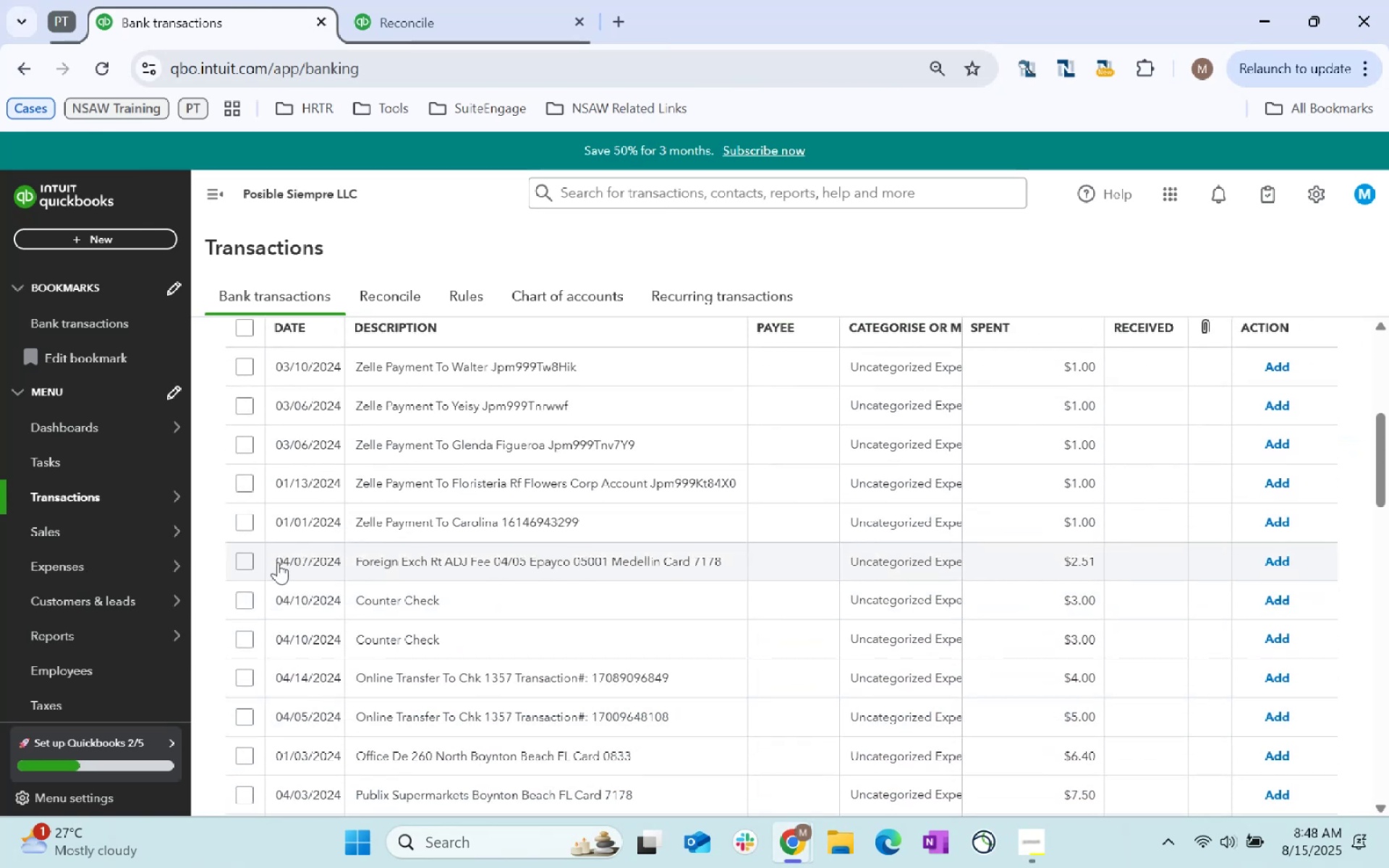 
left_click([242, 566])
 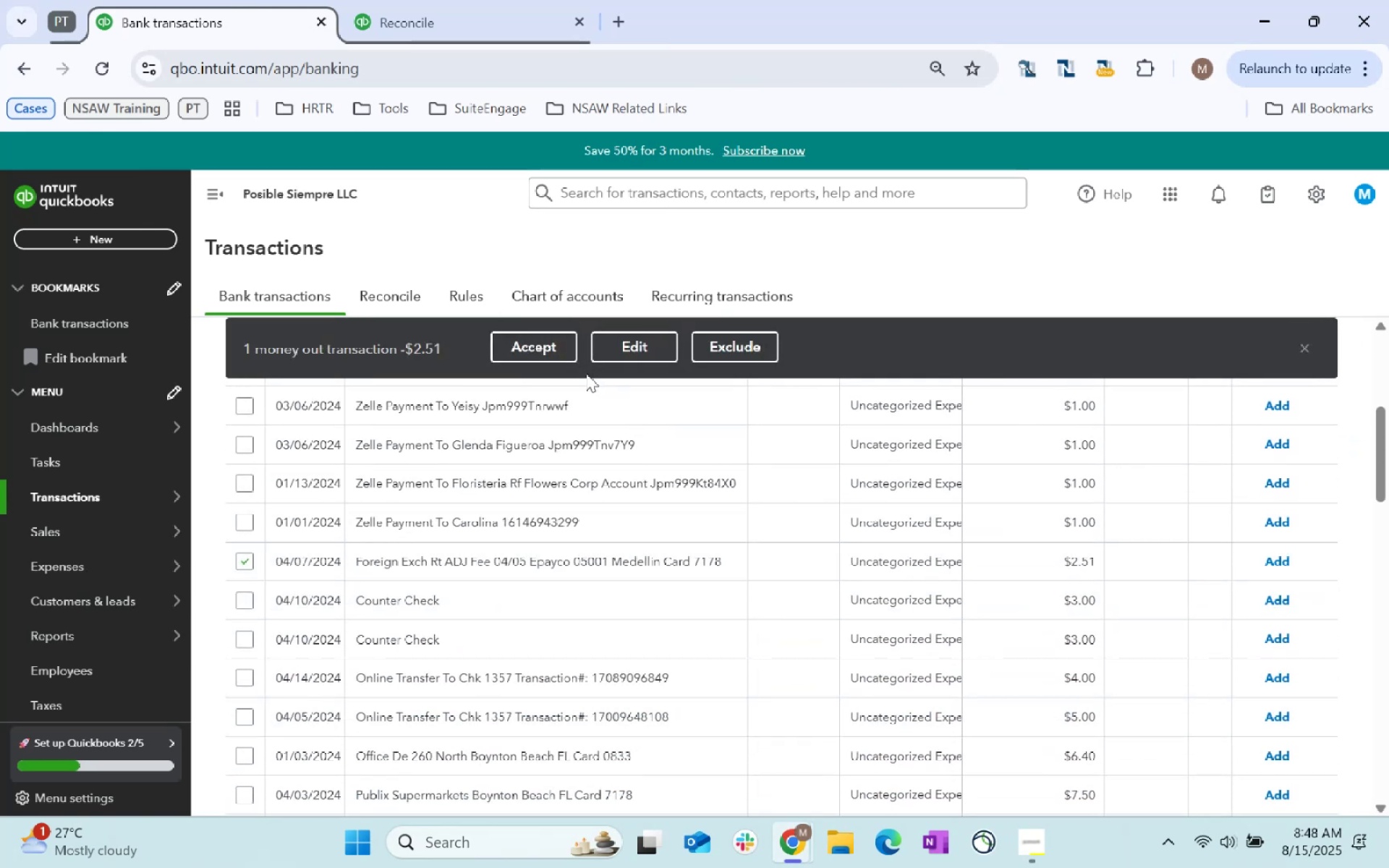 
left_click([618, 336])
 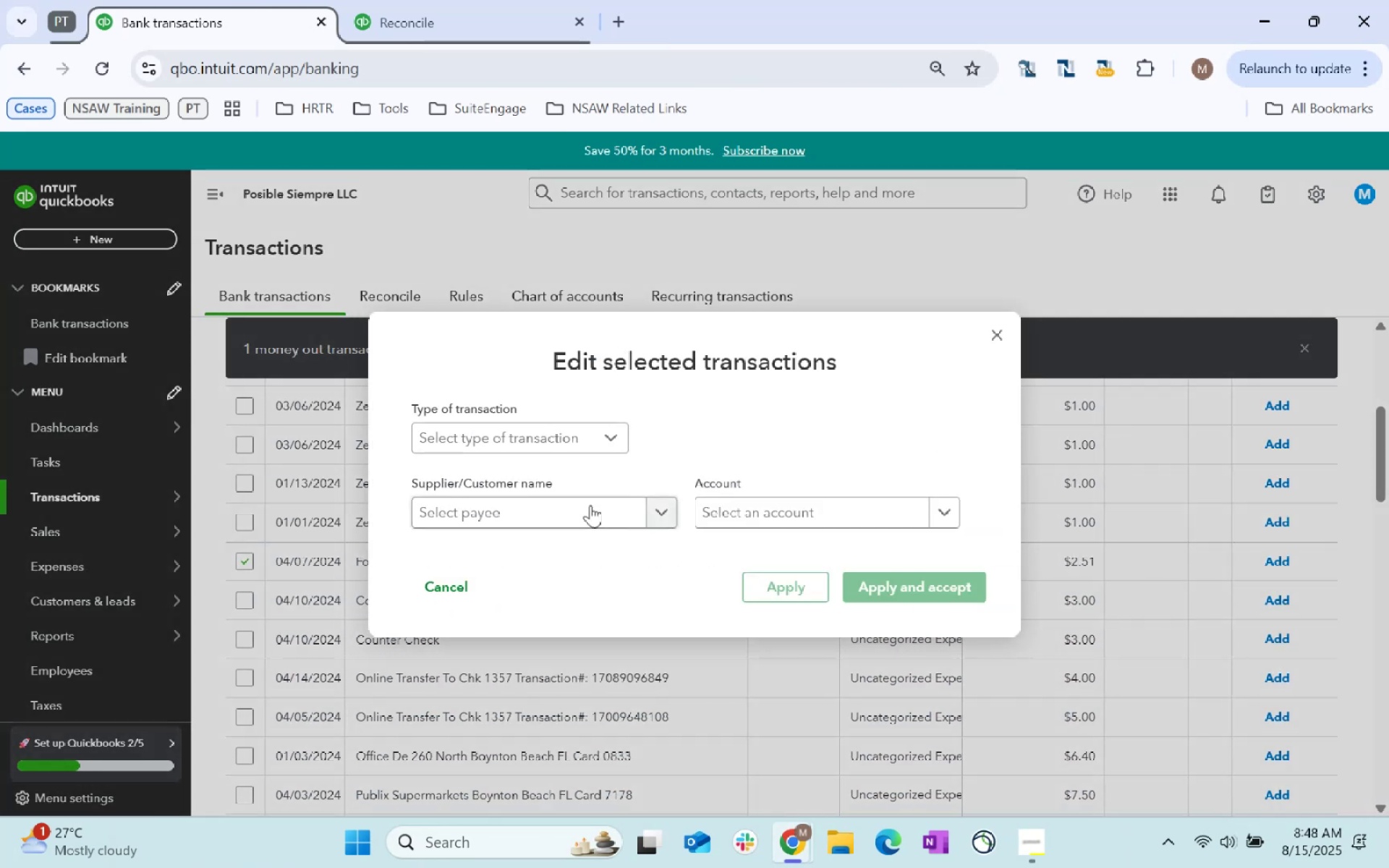 
left_click([572, 511])
 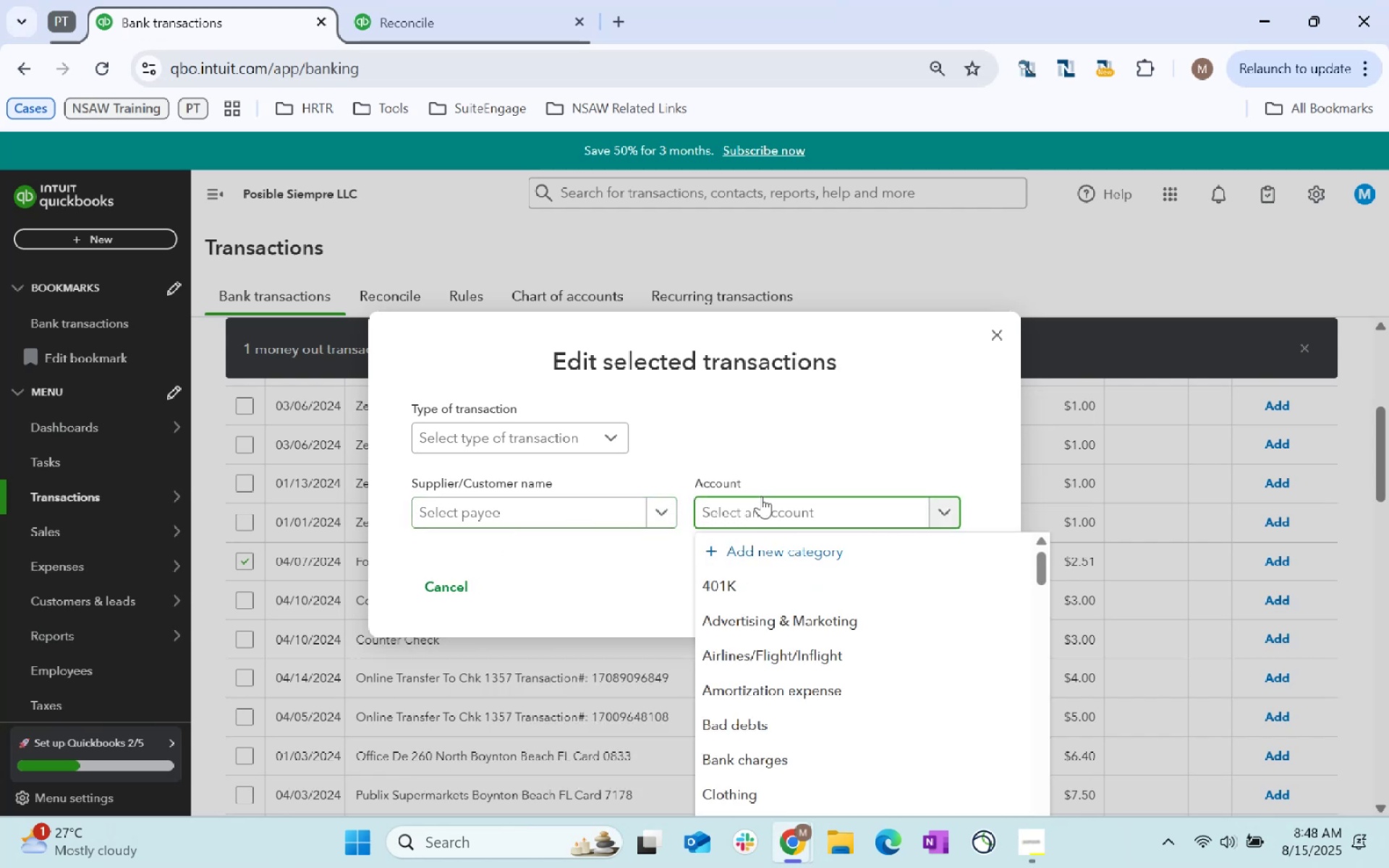 
type(bank)
key(Tab)
type(Bank Cg)
key(Backspace)
type(ha)
 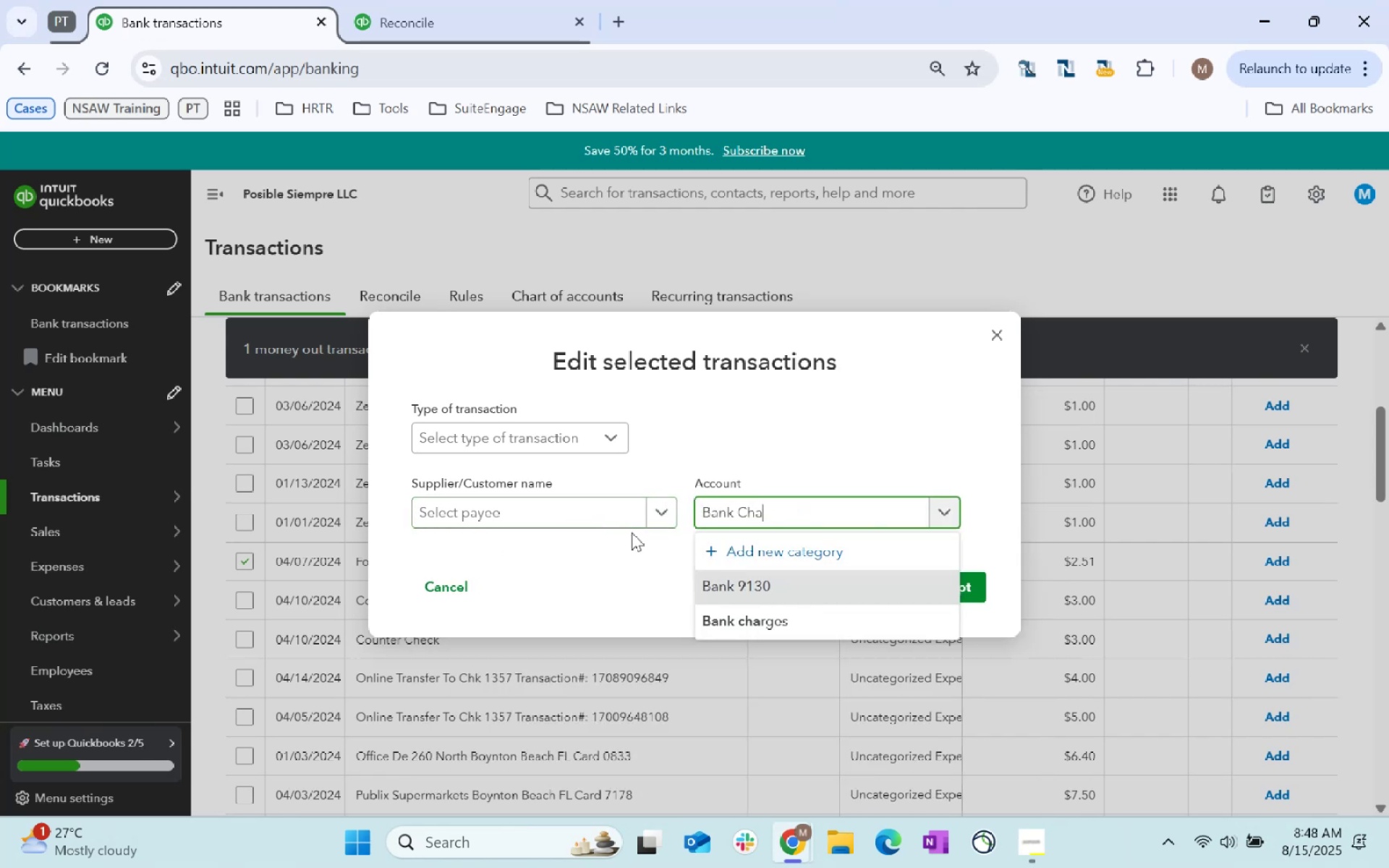 
left_click_drag(start_coordinate=[798, 511], to_coordinate=[606, 519])
 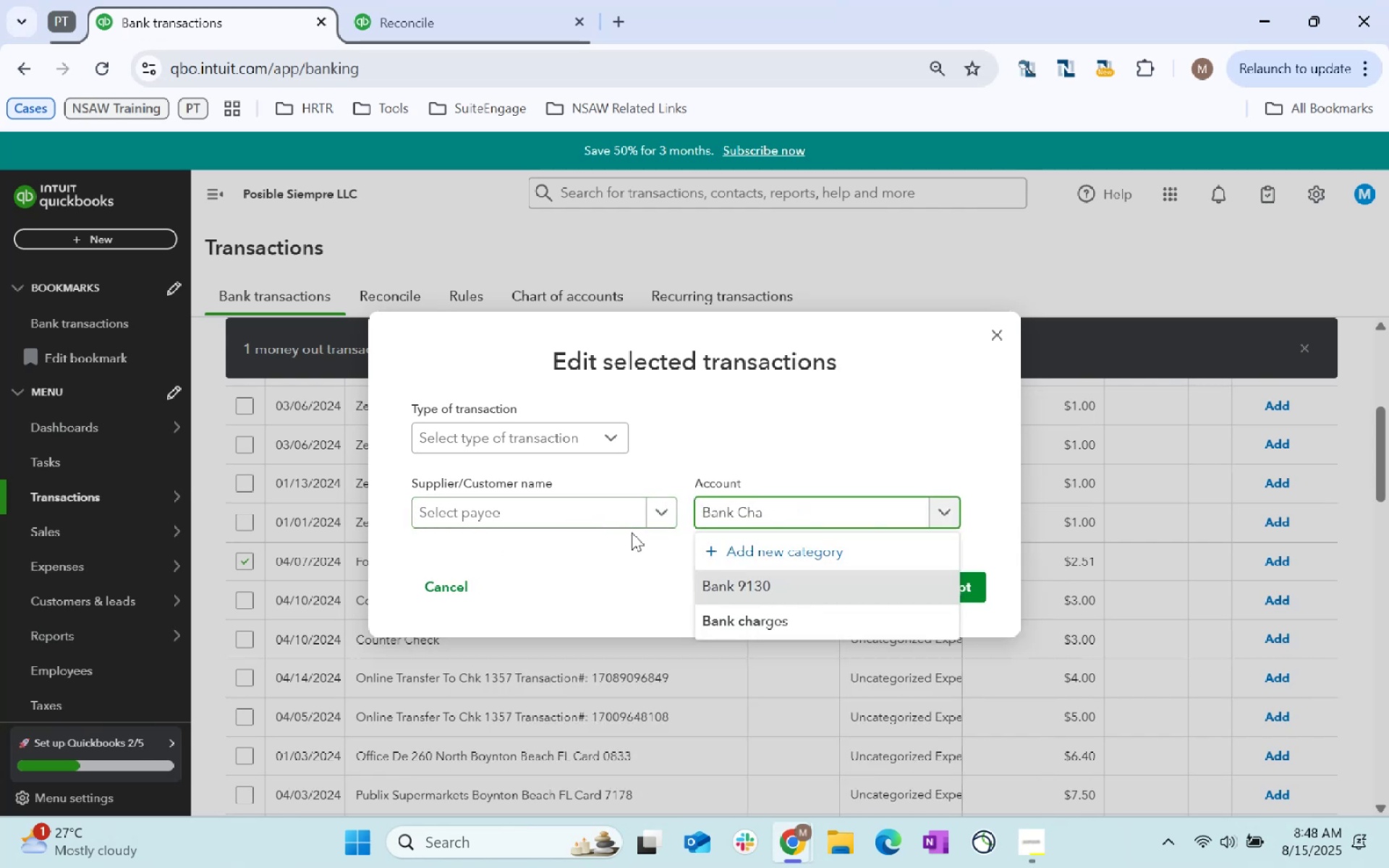 
left_click([752, 621])
 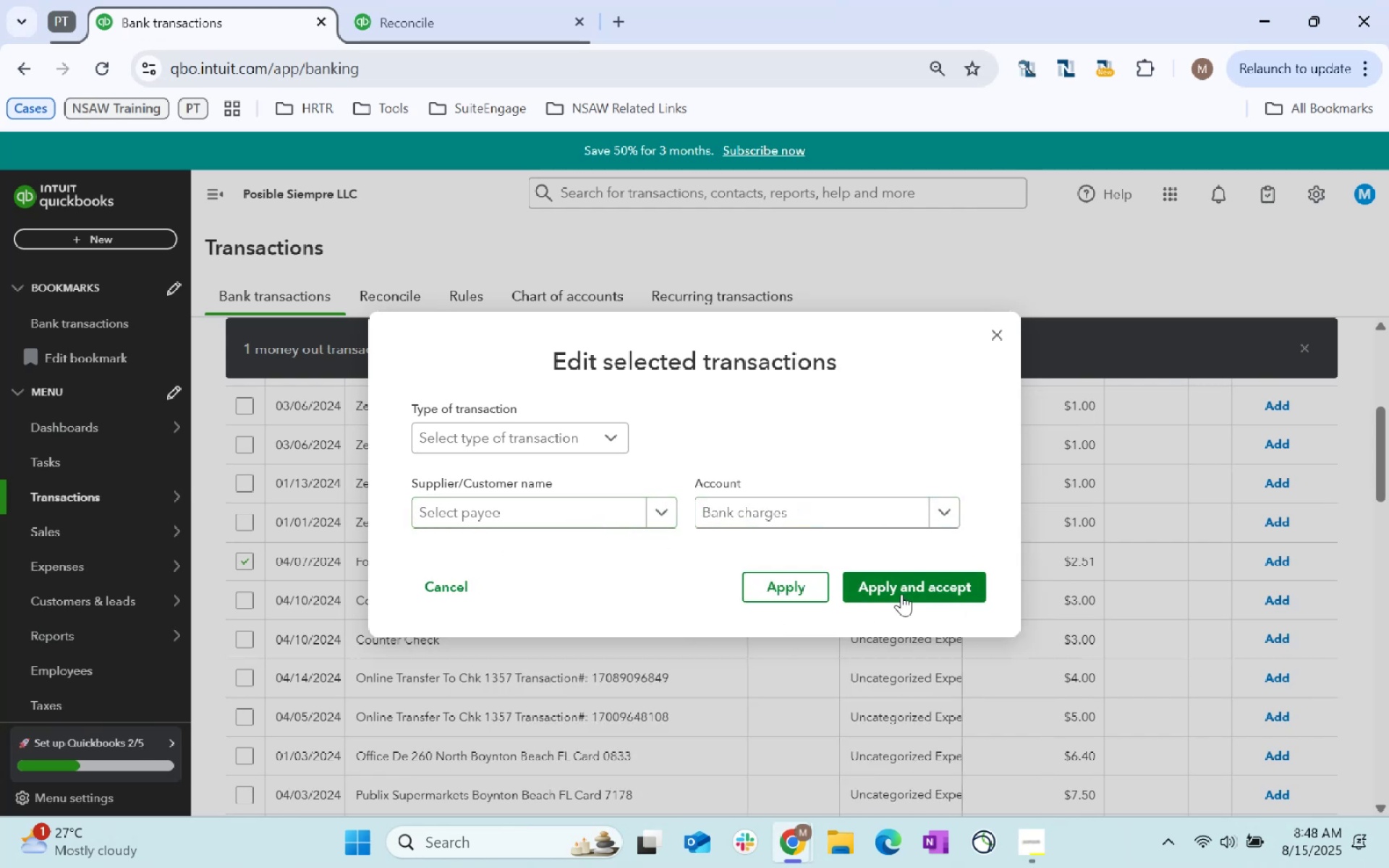 
left_click([911, 586])
 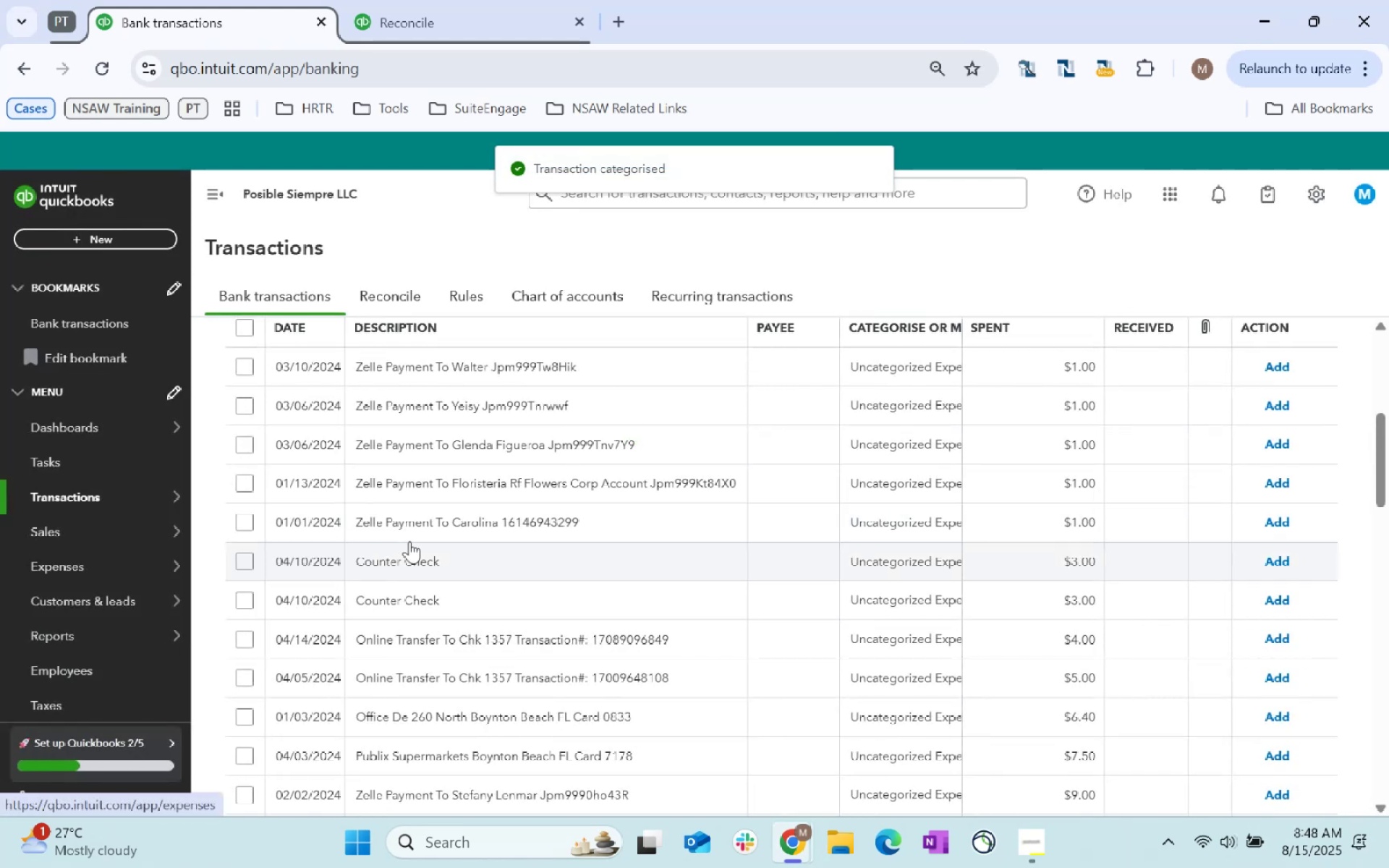 
double_click([242, 587])
 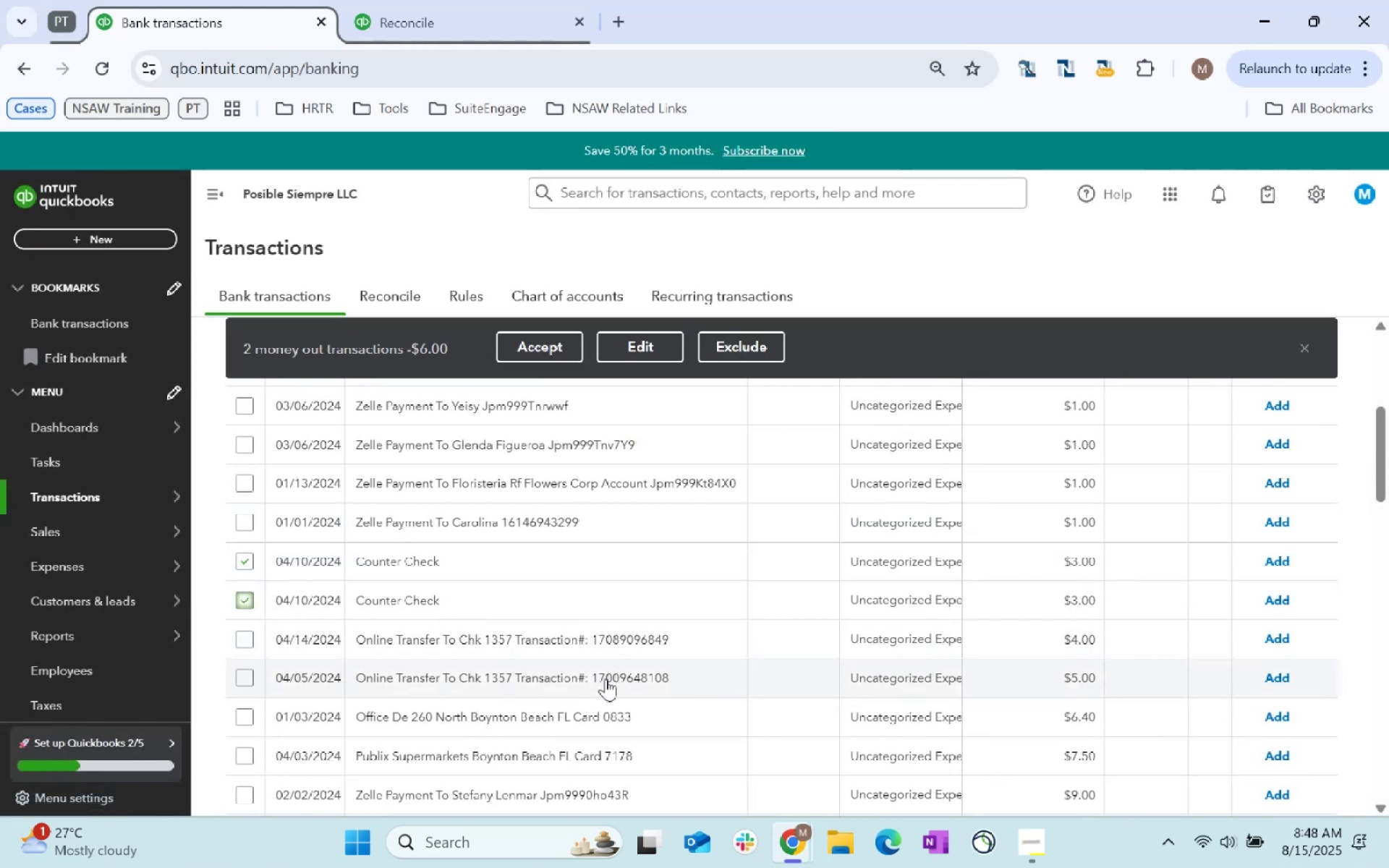 
wait(5.54)
 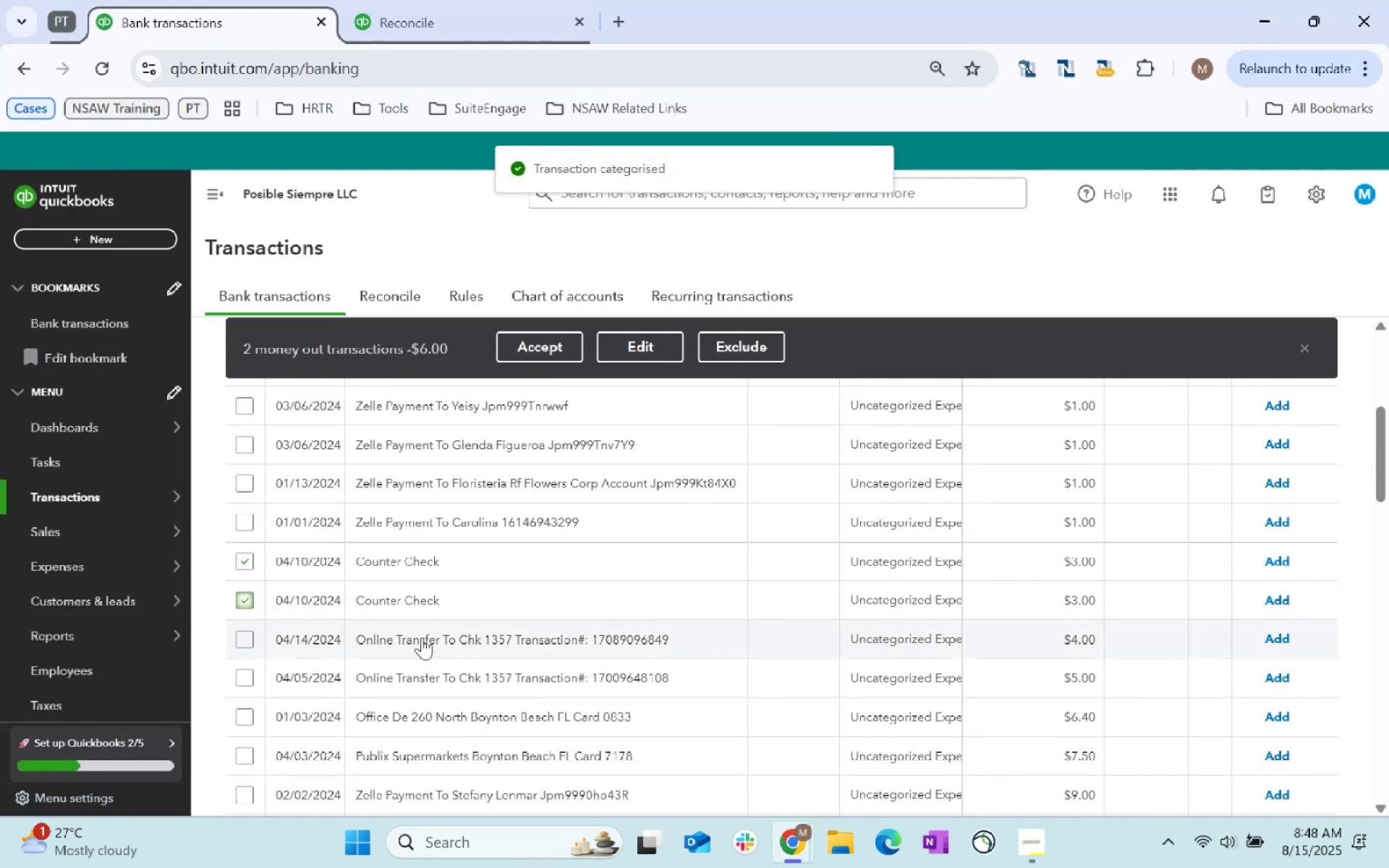 
left_click([623, 340])
 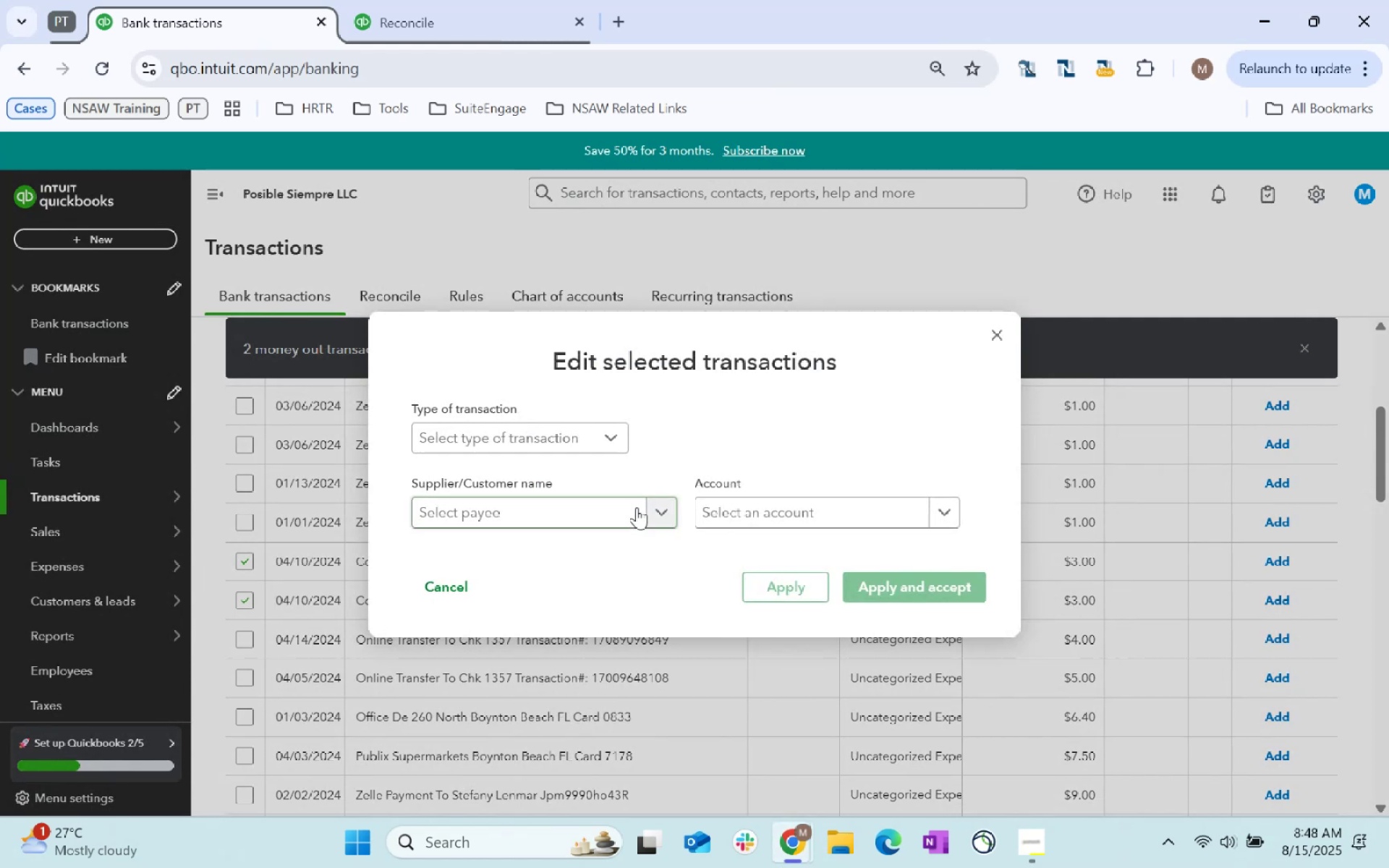 
left_click([793, 496])
 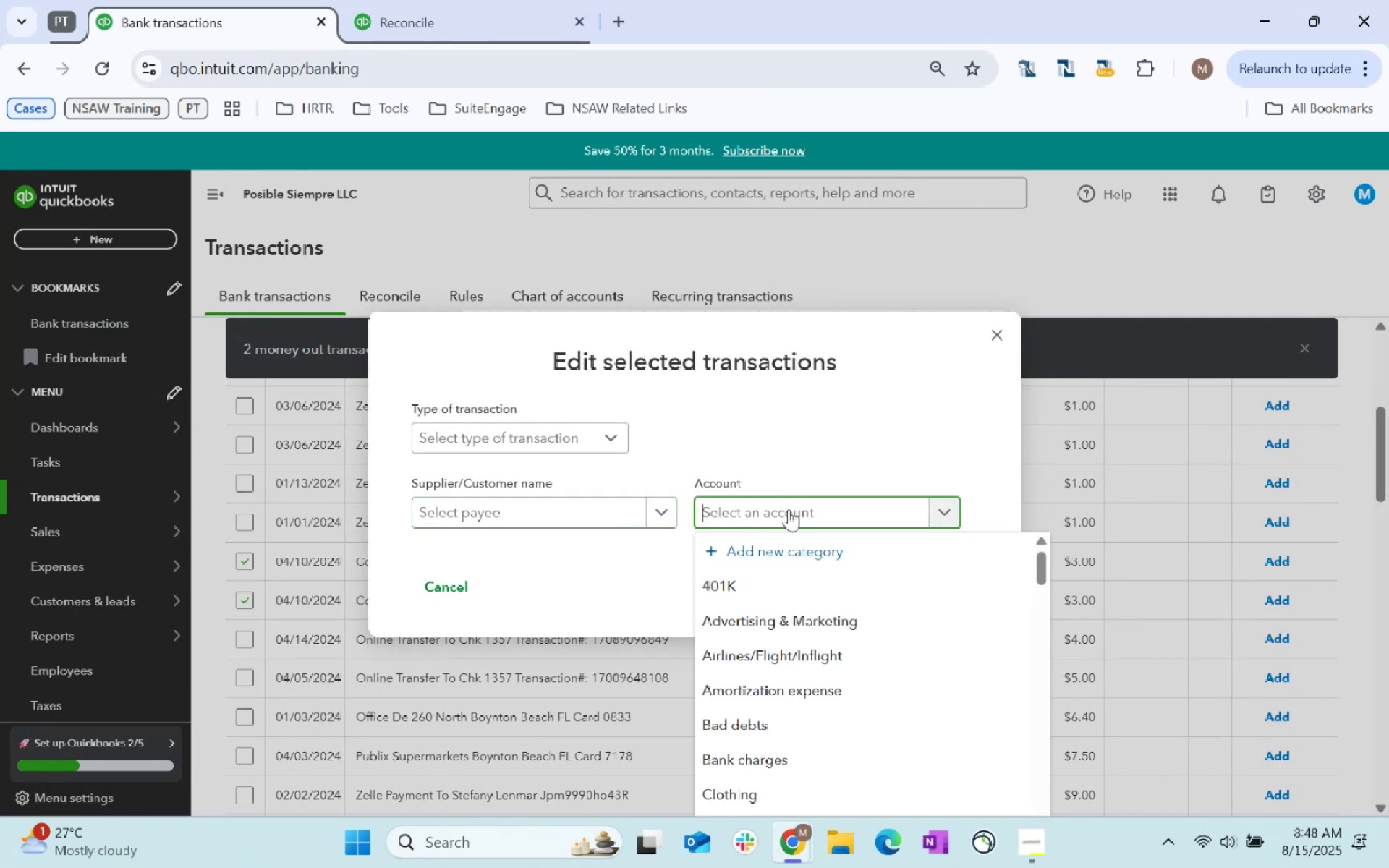 
type(Bank Charges)
key(Tab)
 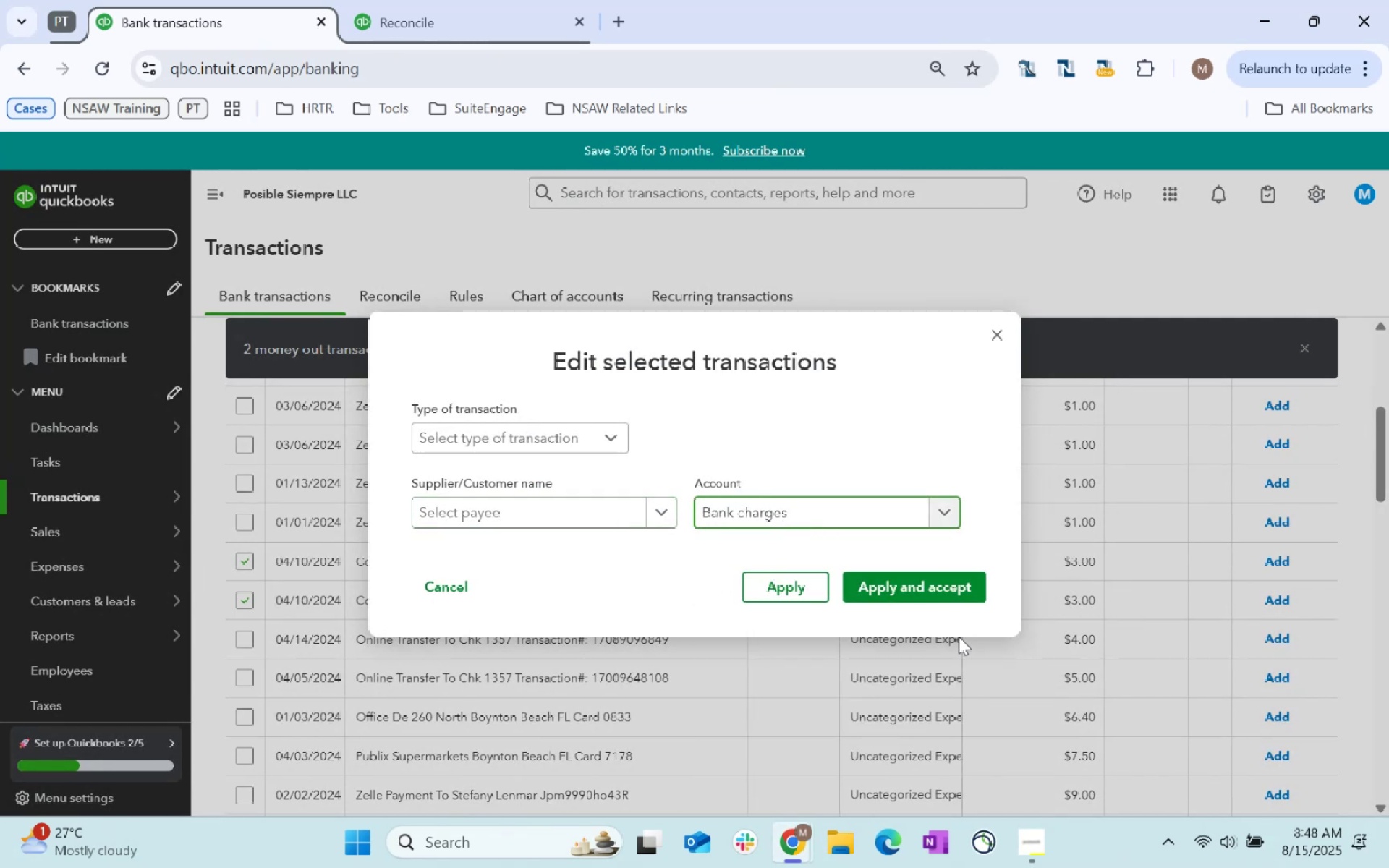 
left_click([927, 585])
 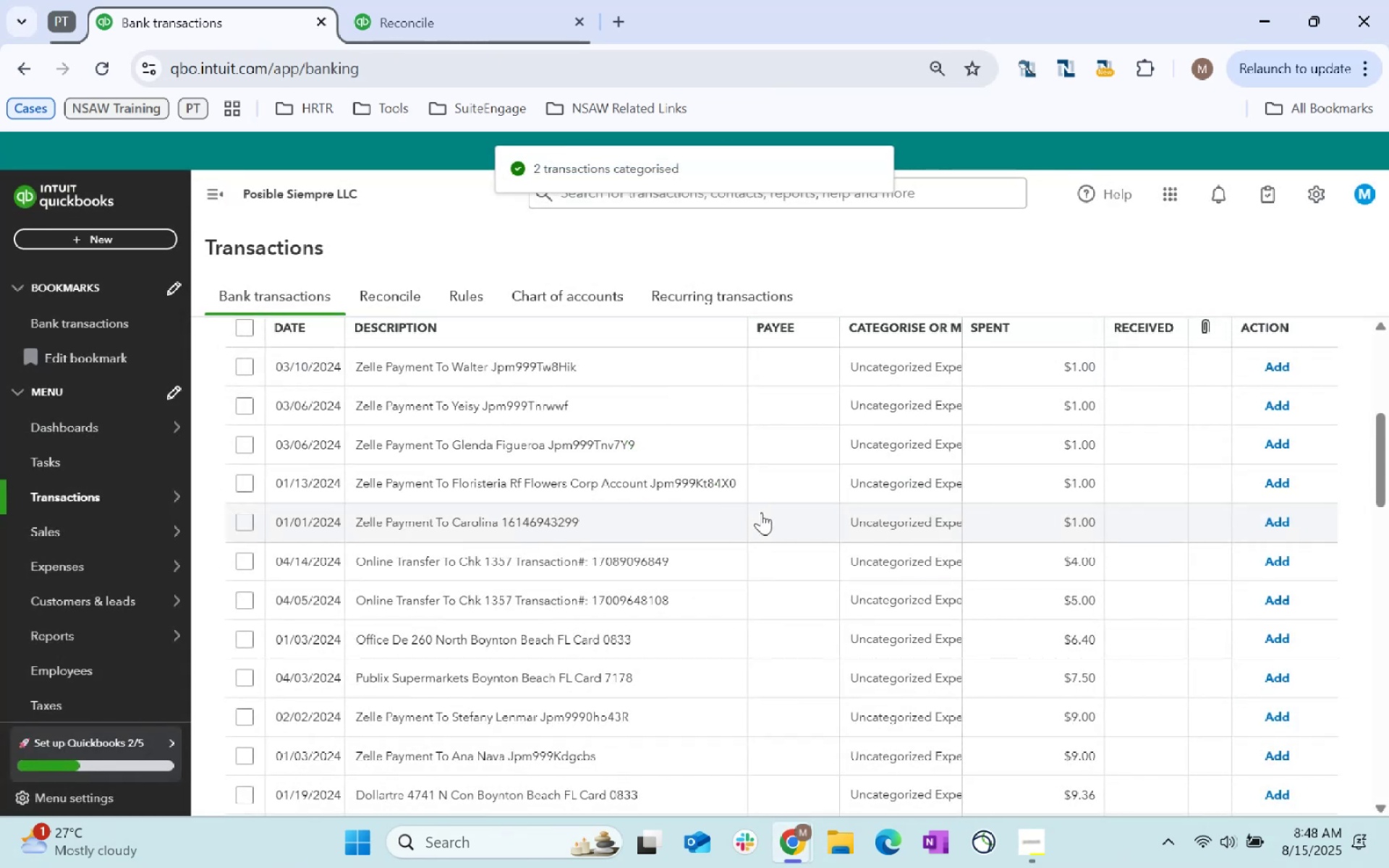 
scroll: coordinate [647, 454], scroll_direction: up, amount: 3.0
 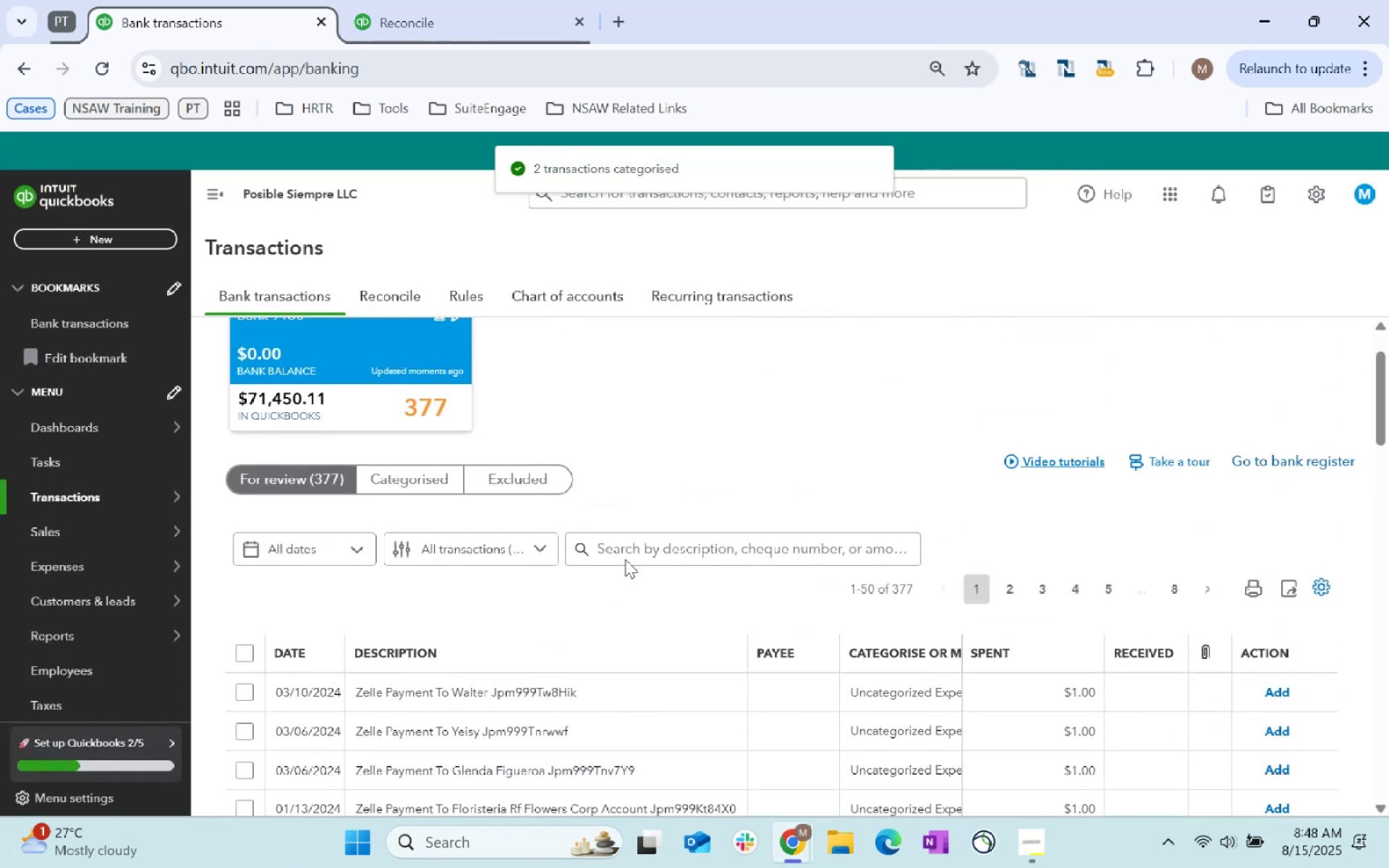 
left_click_drag(start_coordinate=[640, 539], to_coordinate=[650, 536])
 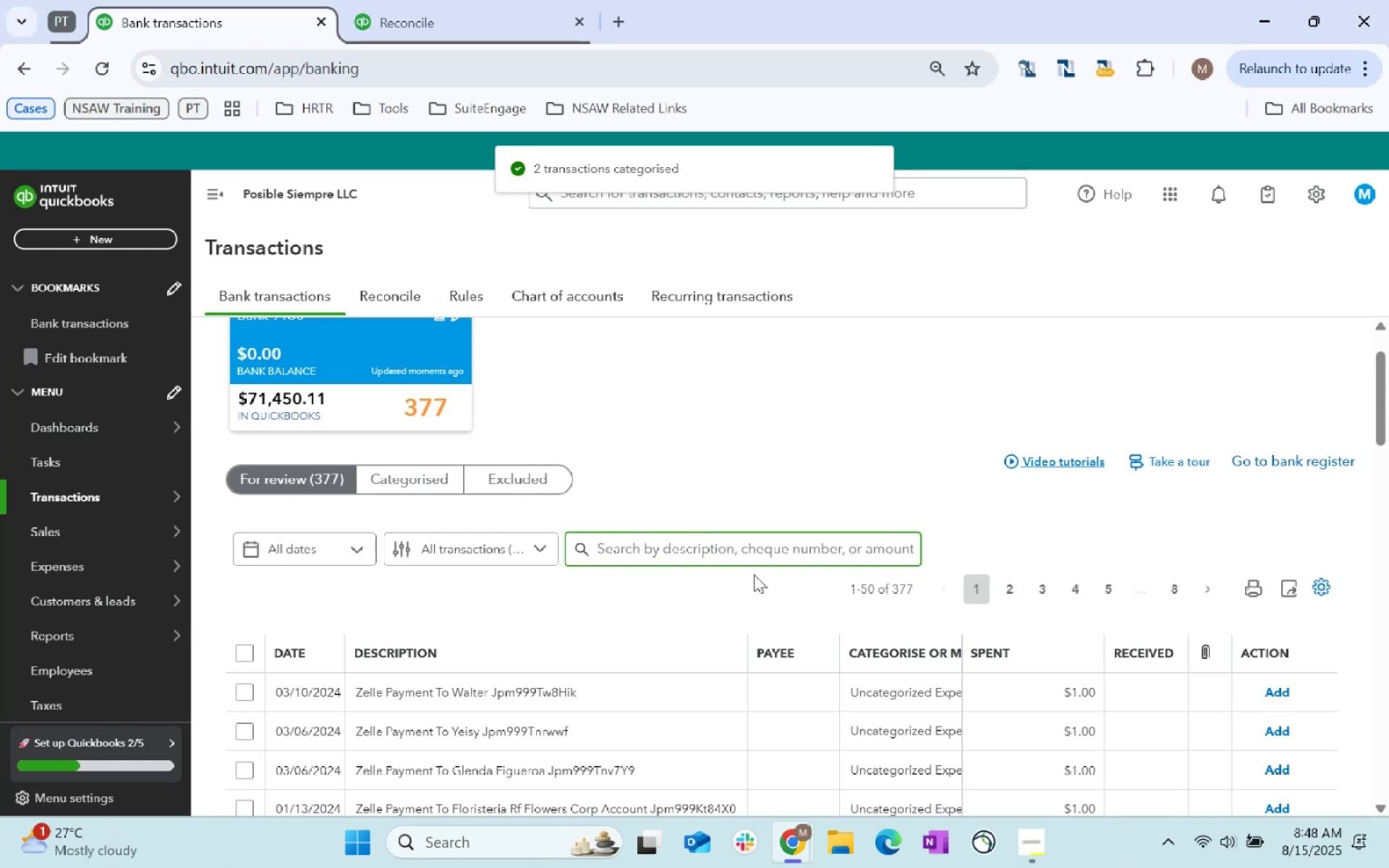 
type(dollar)
 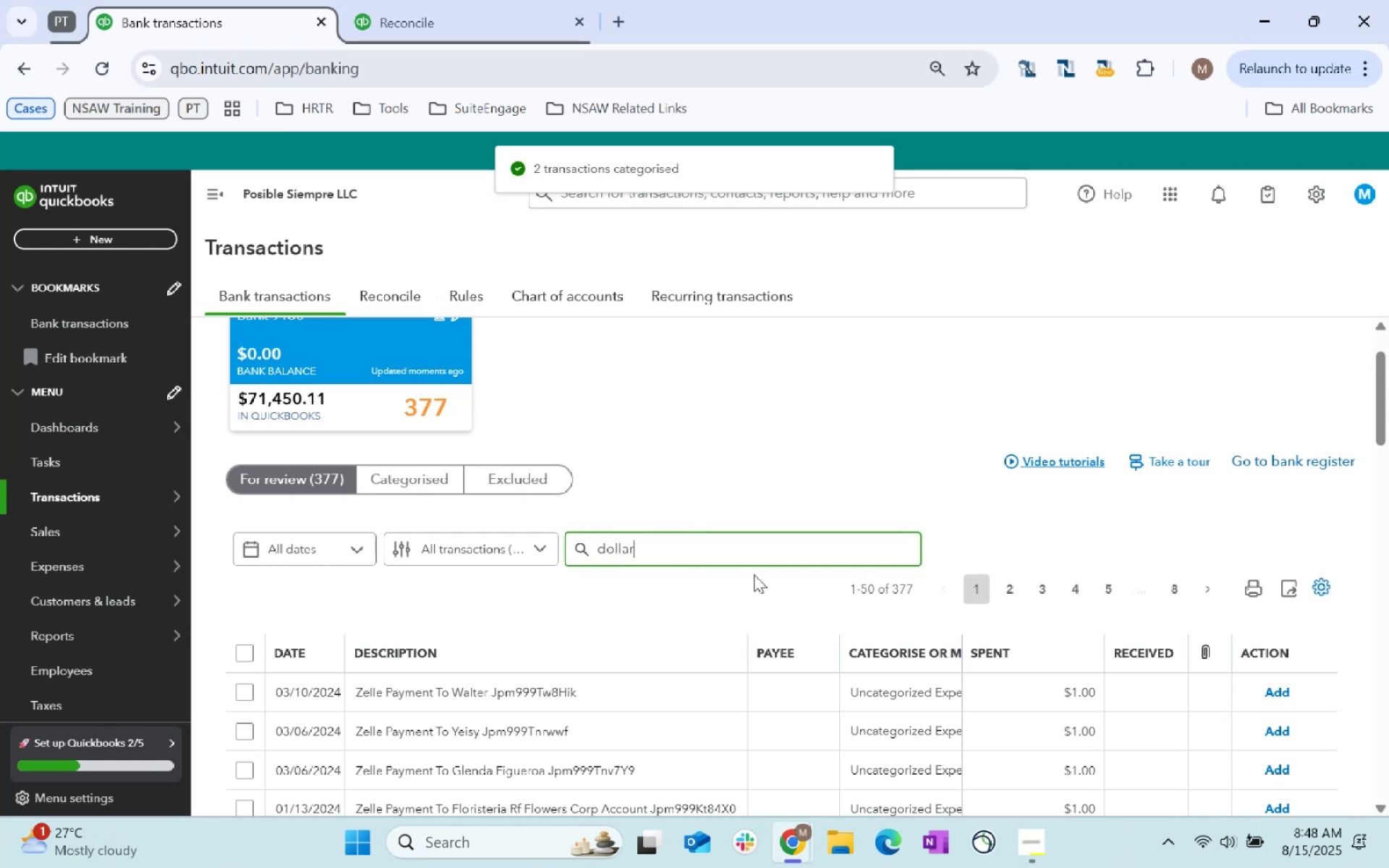 
key(Enter)
 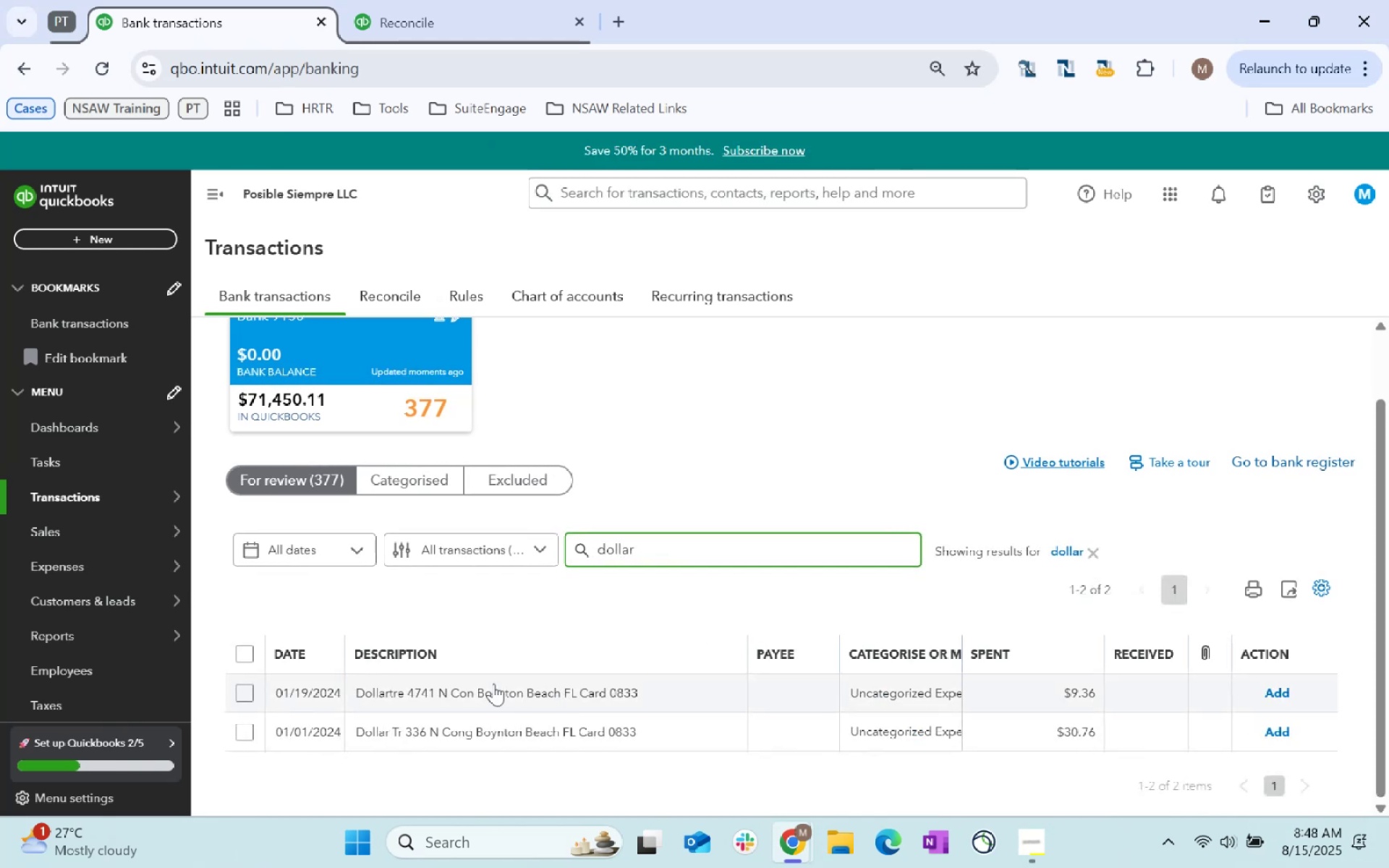 
wait(6.68)
 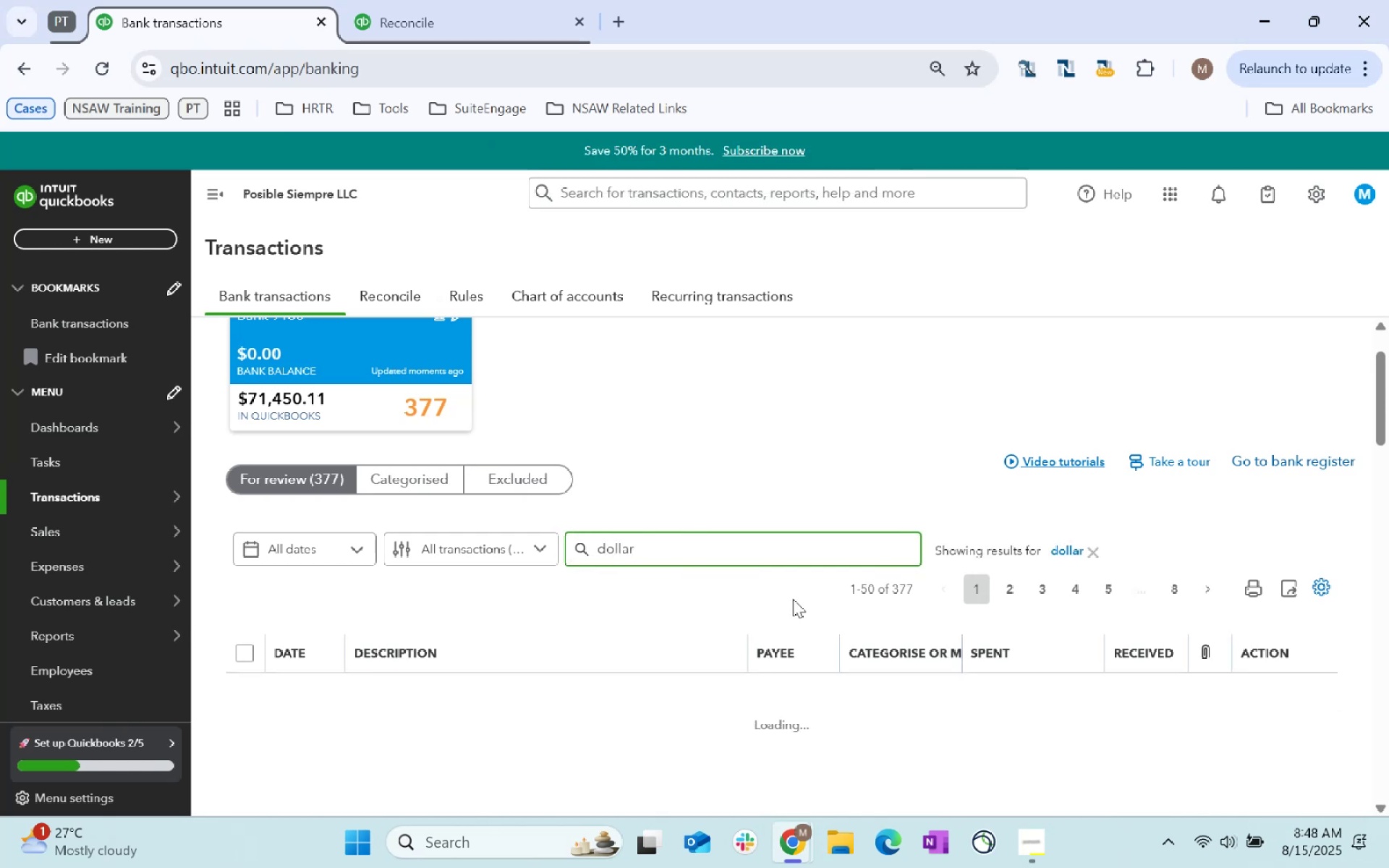 
left_click([408, 673])
 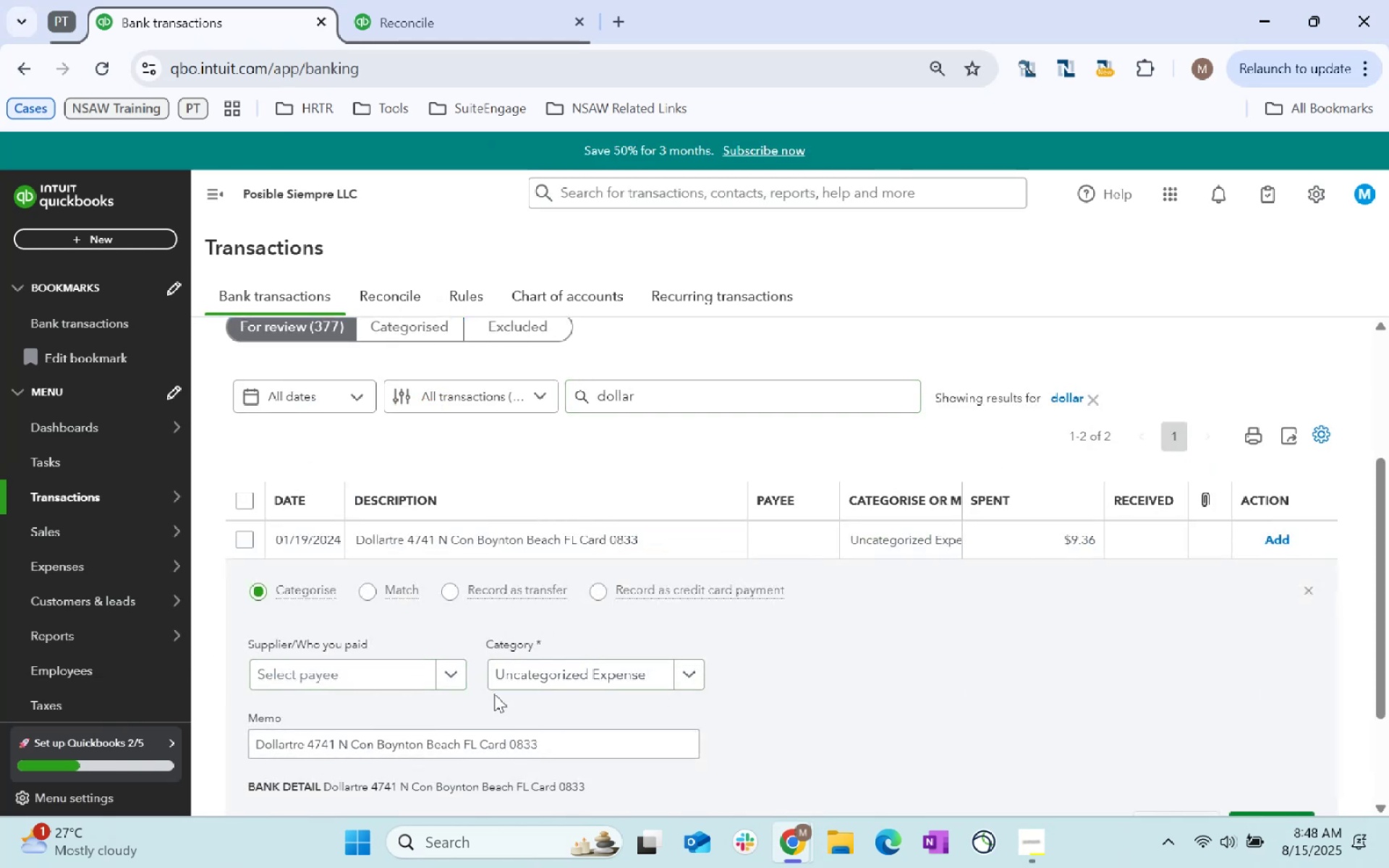 
left_click([395, 686])
 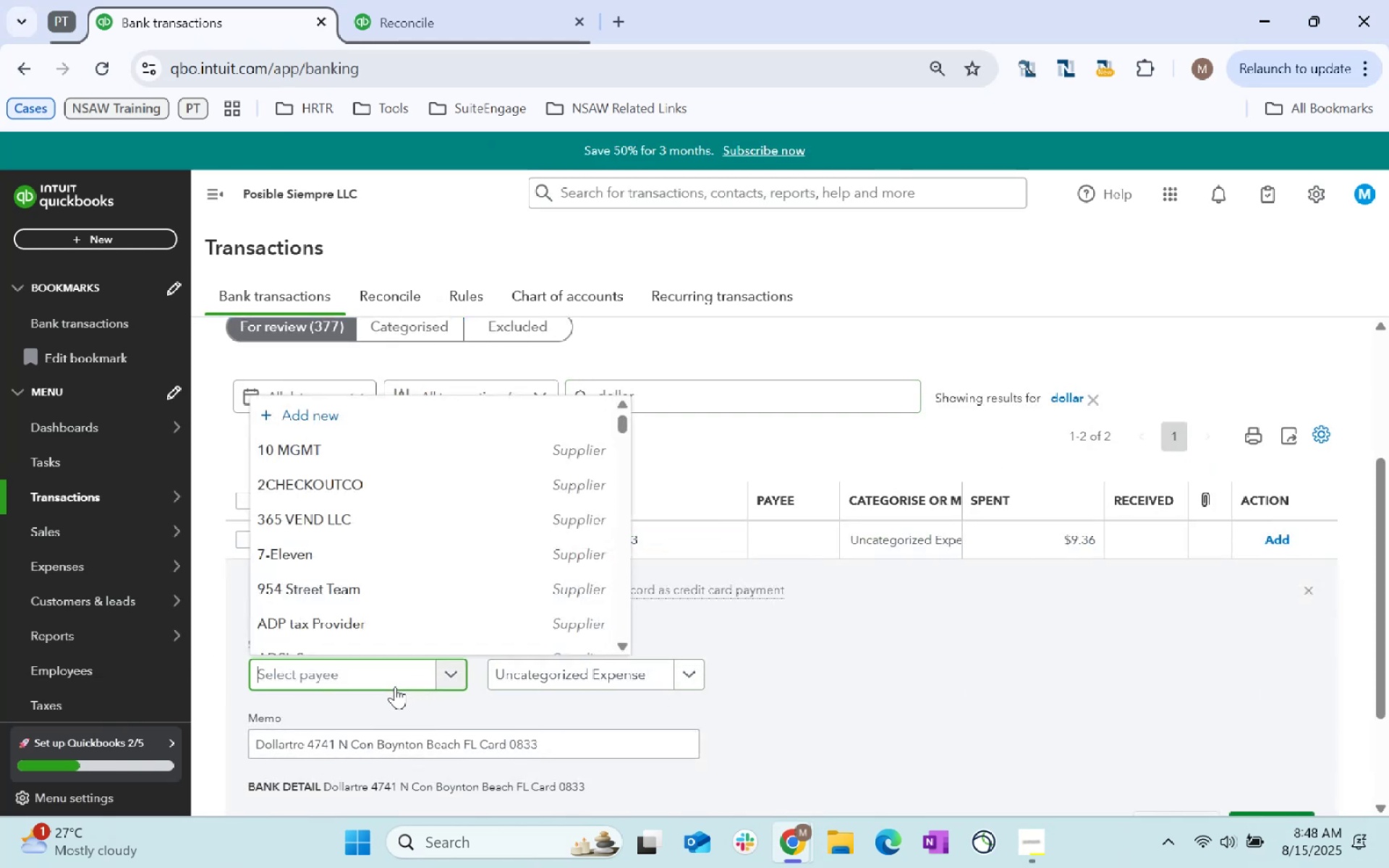 
type(Dollar)
key(Tab)
type(Supplies)
key(Tab)
 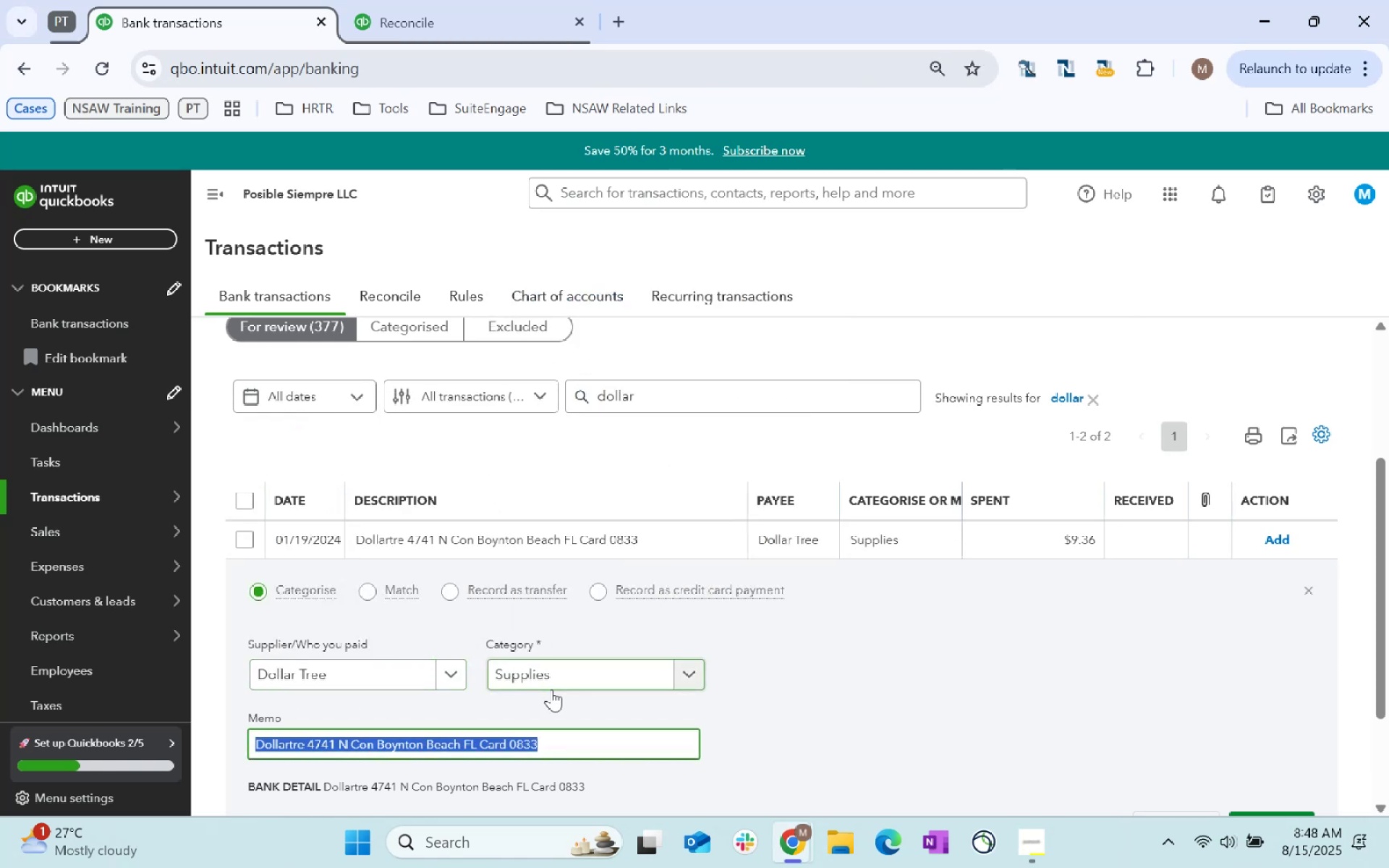 
scroll: coordinate [995, 632], scroll_direction: down, amount: 2.0
 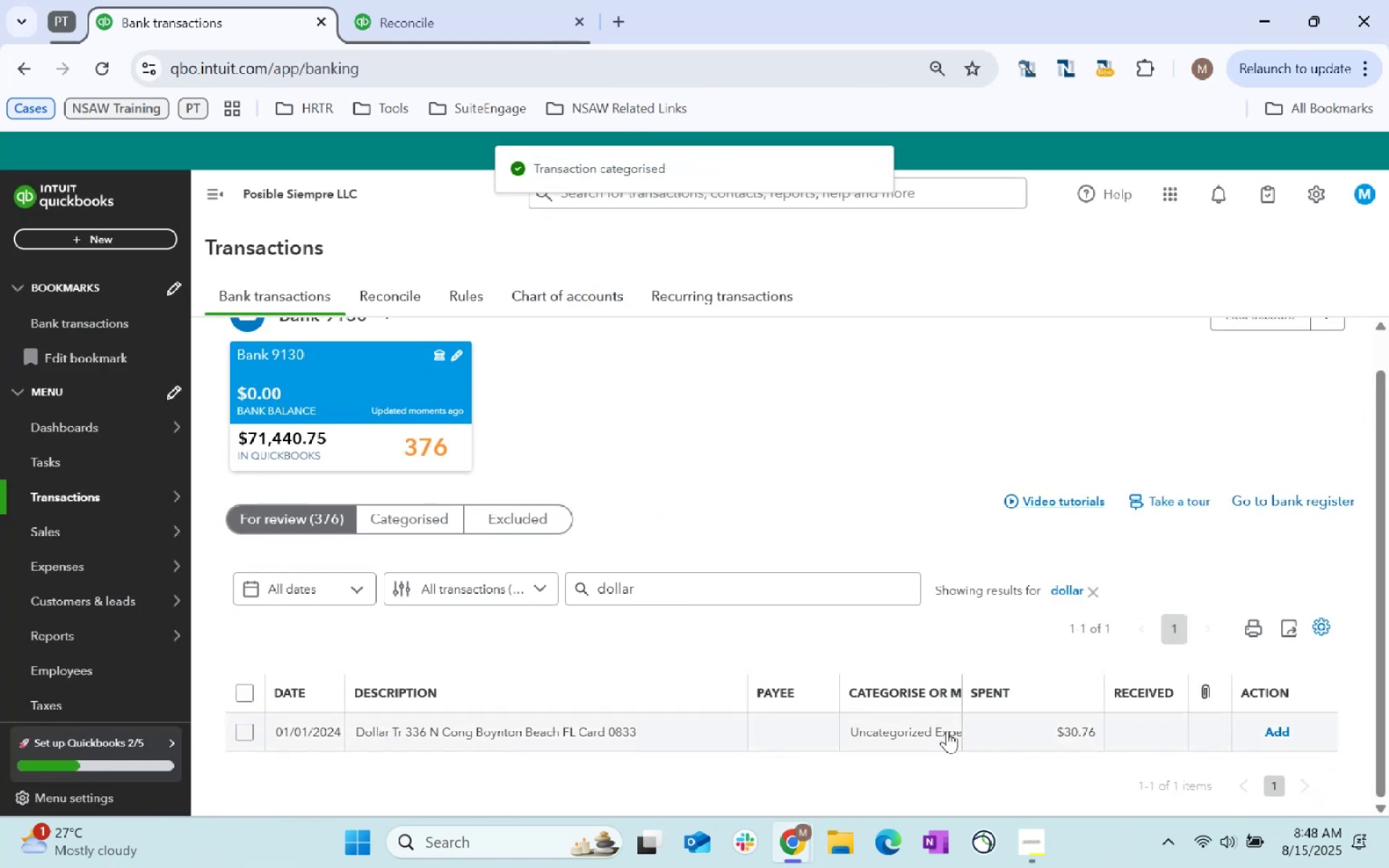 
left_click([875, 730])
 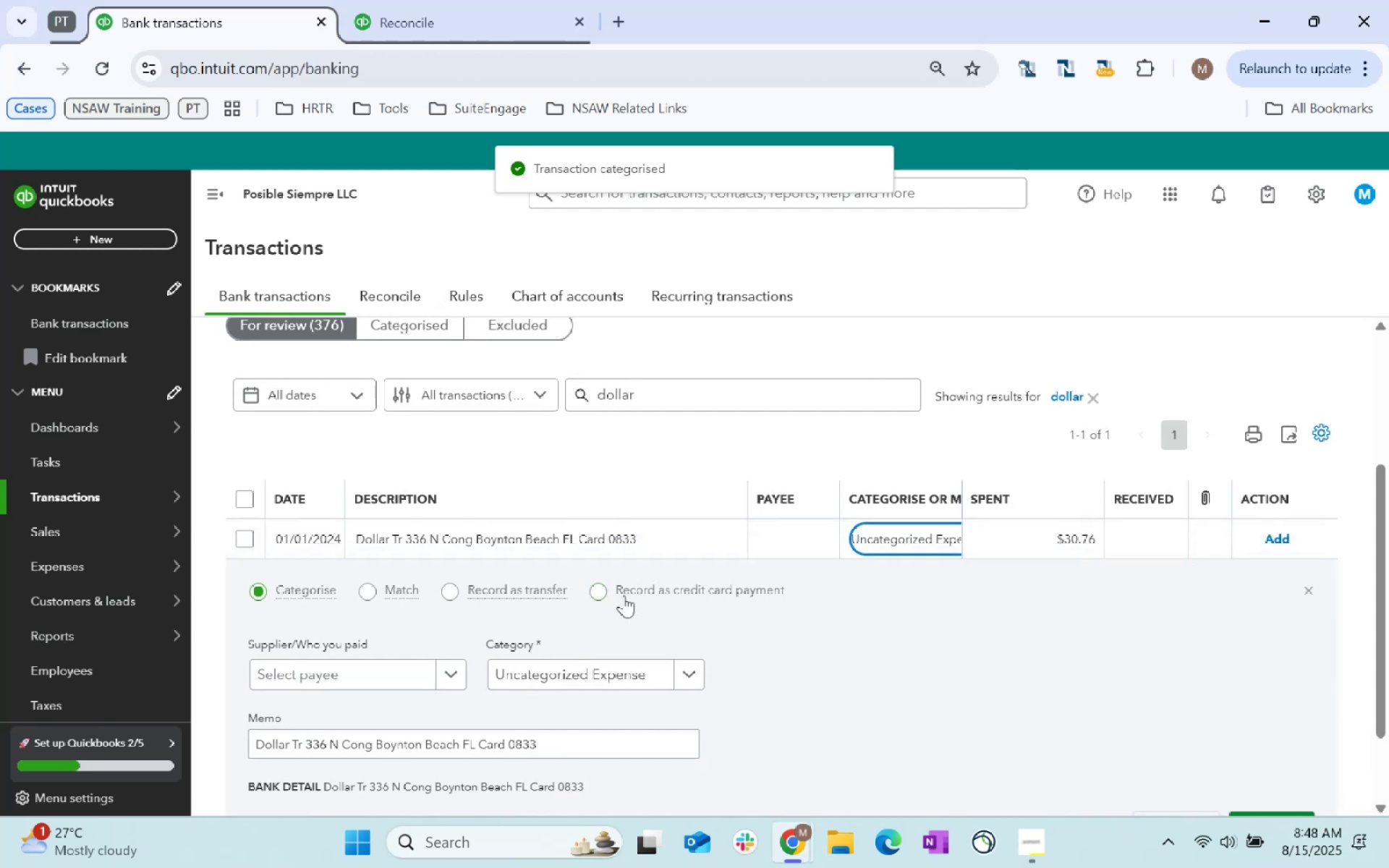 
left_click([357, 672])
 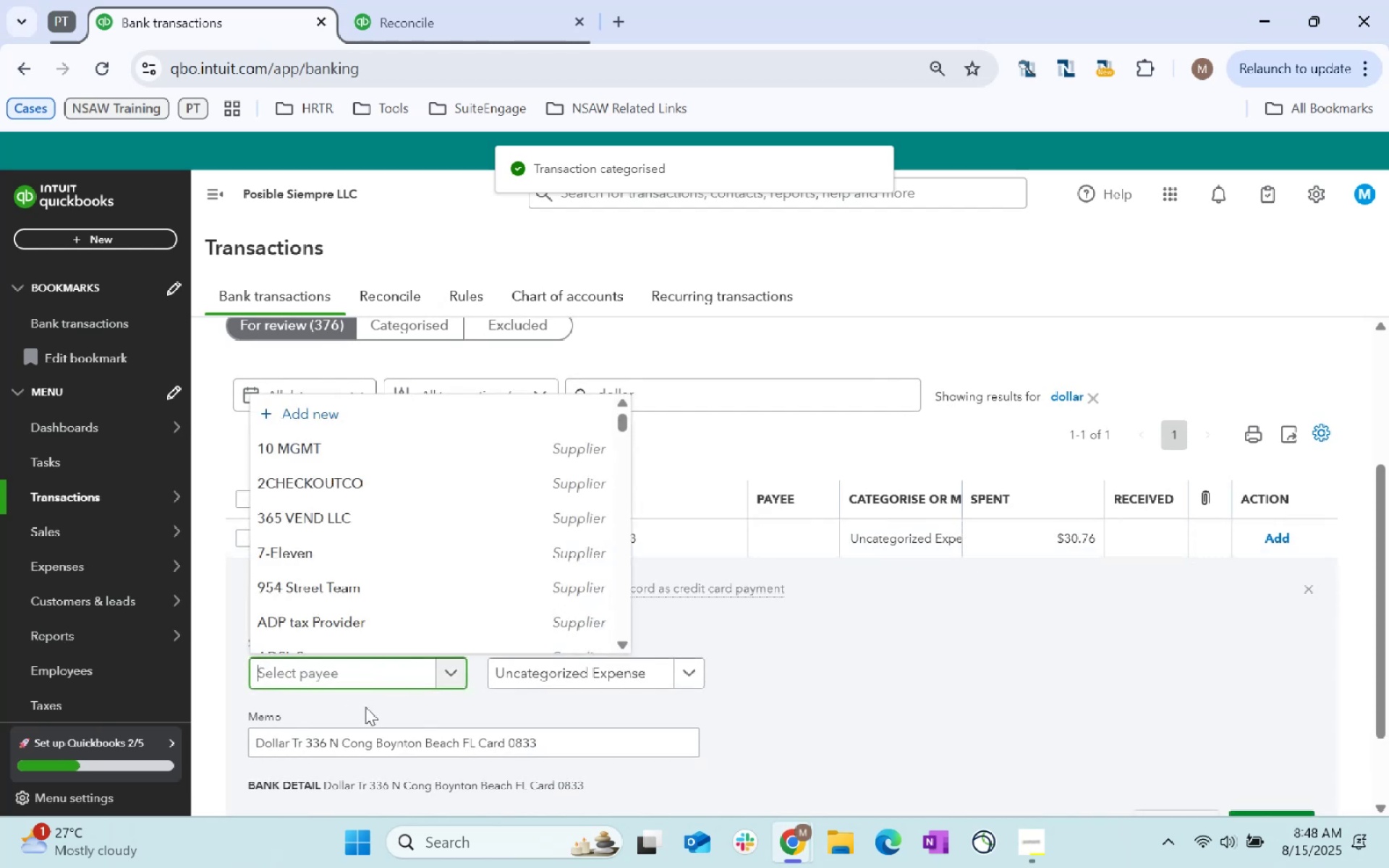 
type(Dollar)
key(Tab)
type(supplies)
key(Tab)
 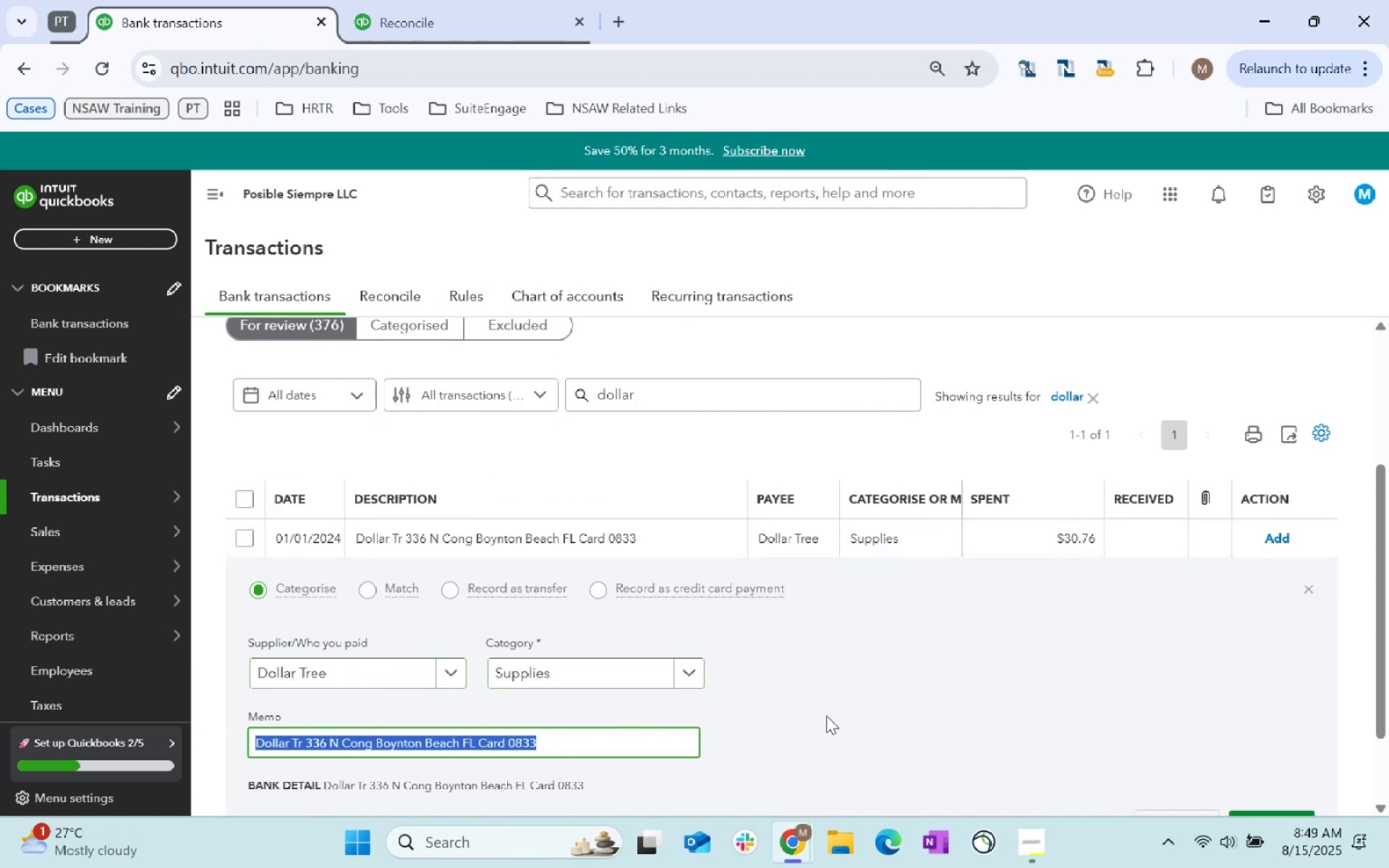 
scroll: coordinate [914, 711], scroll_direction: down, amount: 4.0
 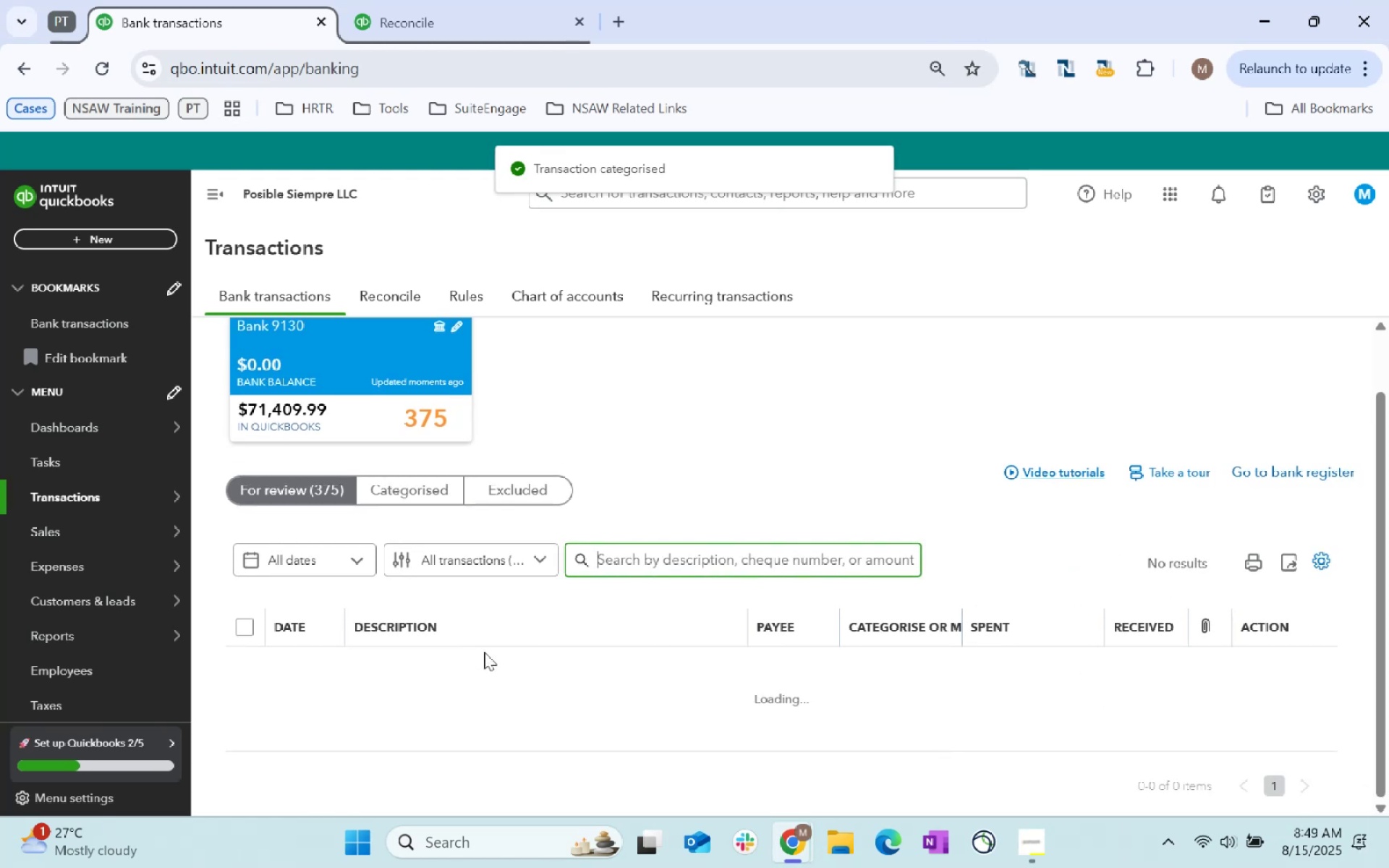 
wait(7.92)
 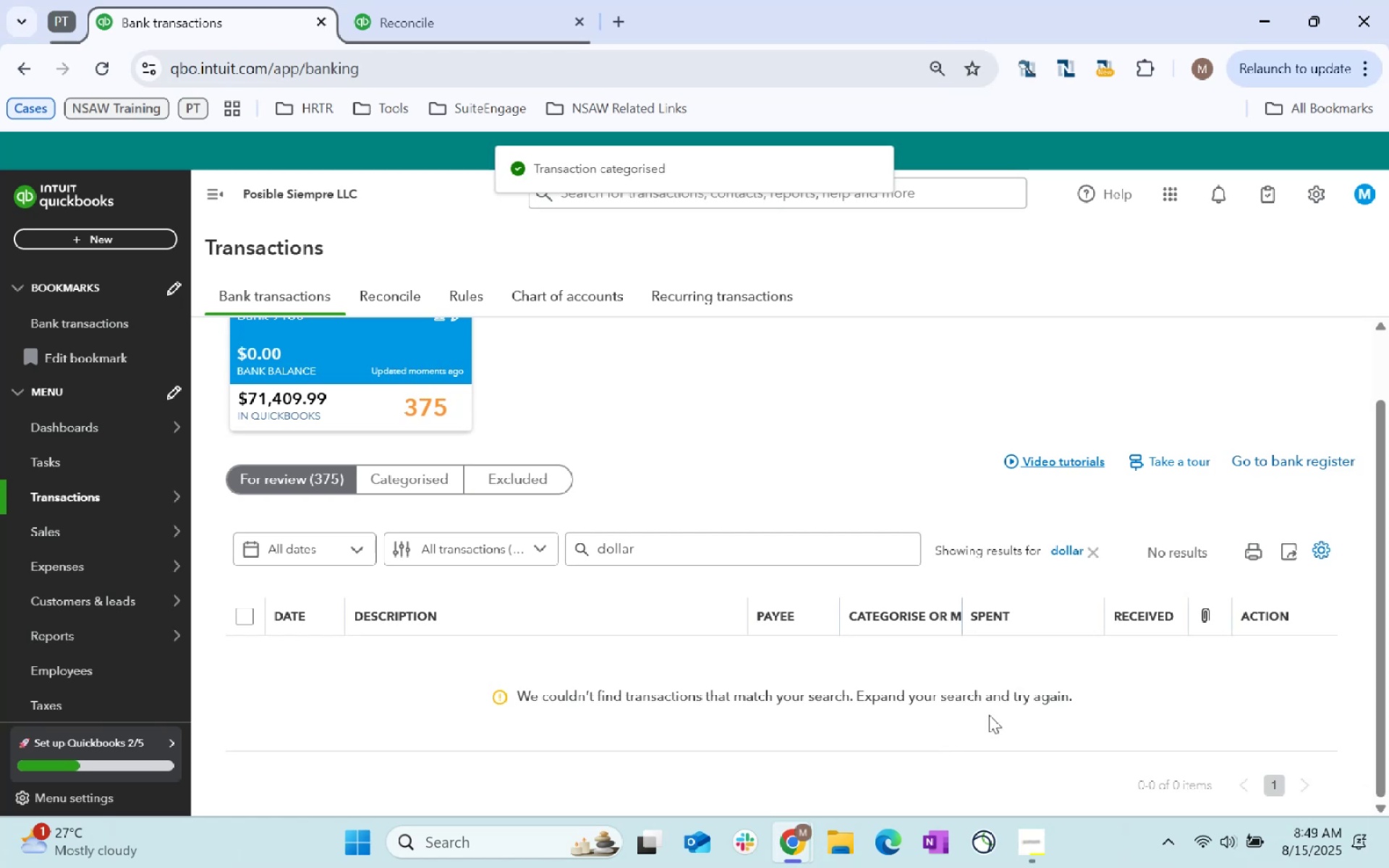 
scroll: coordinate [484, 655], scroll_direction: down, amount: 8.0
 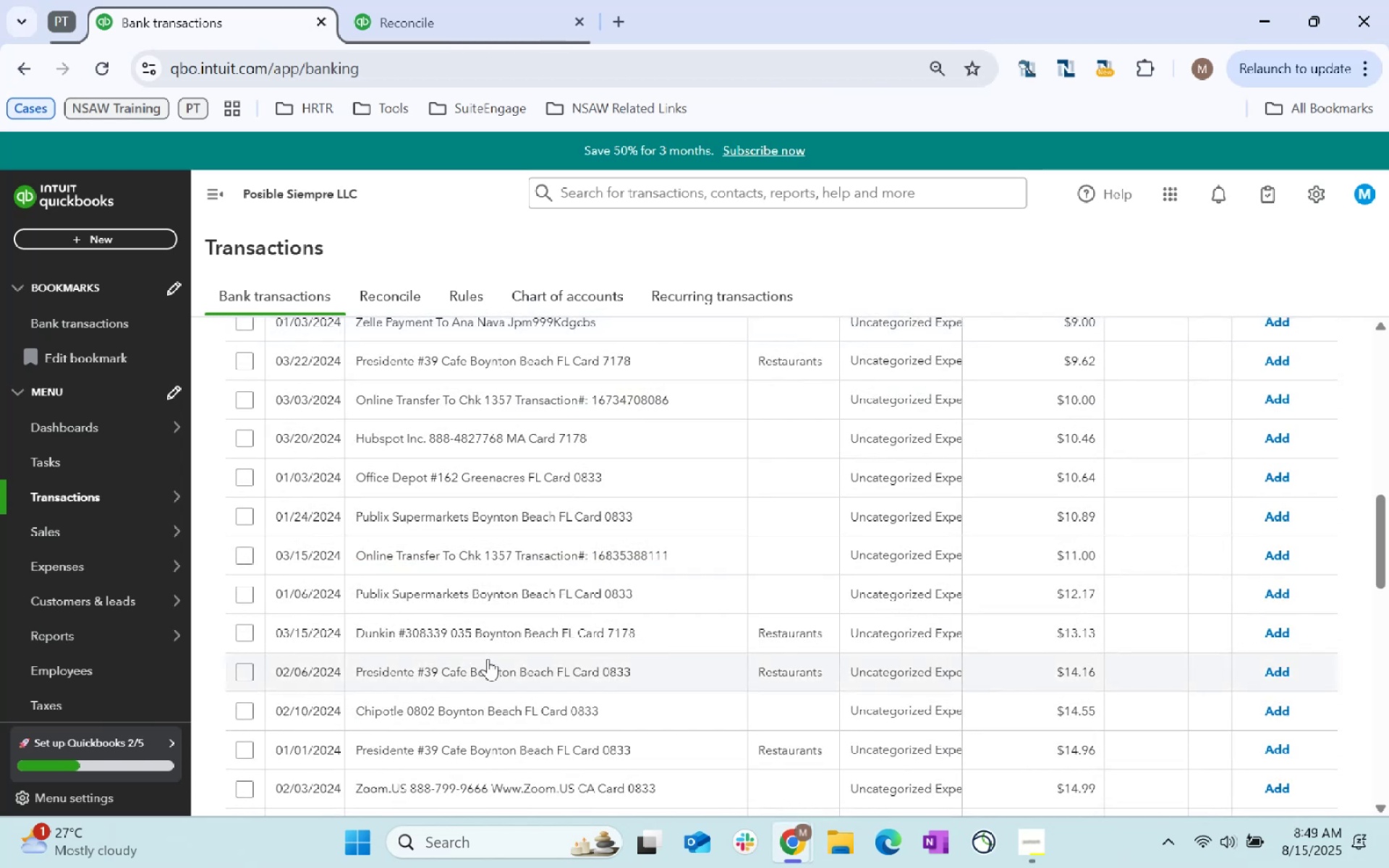 
scroll: coordinate [609, 644], scroll_direction: up, amount: 18.0
 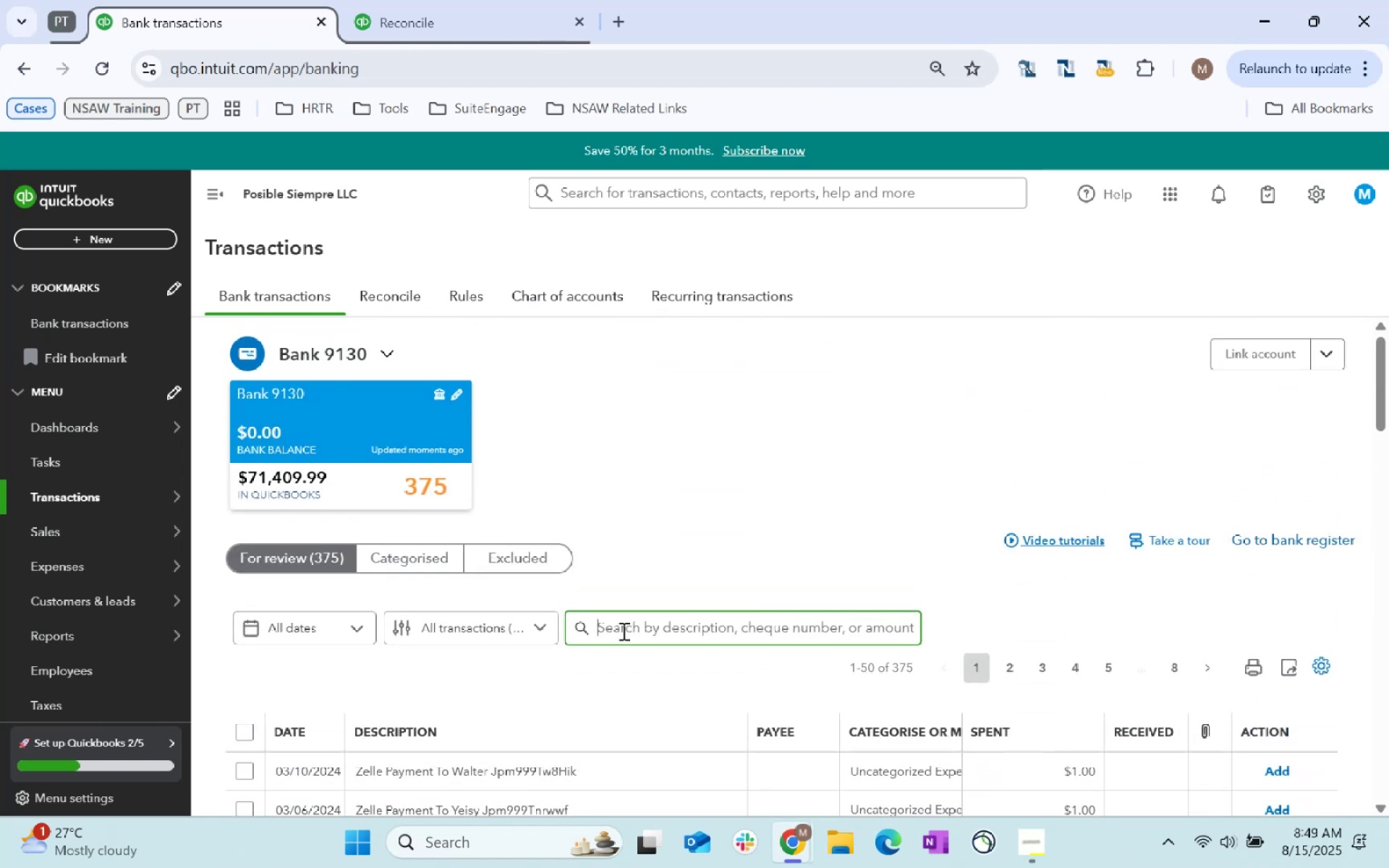 
left_click([622, 631])
 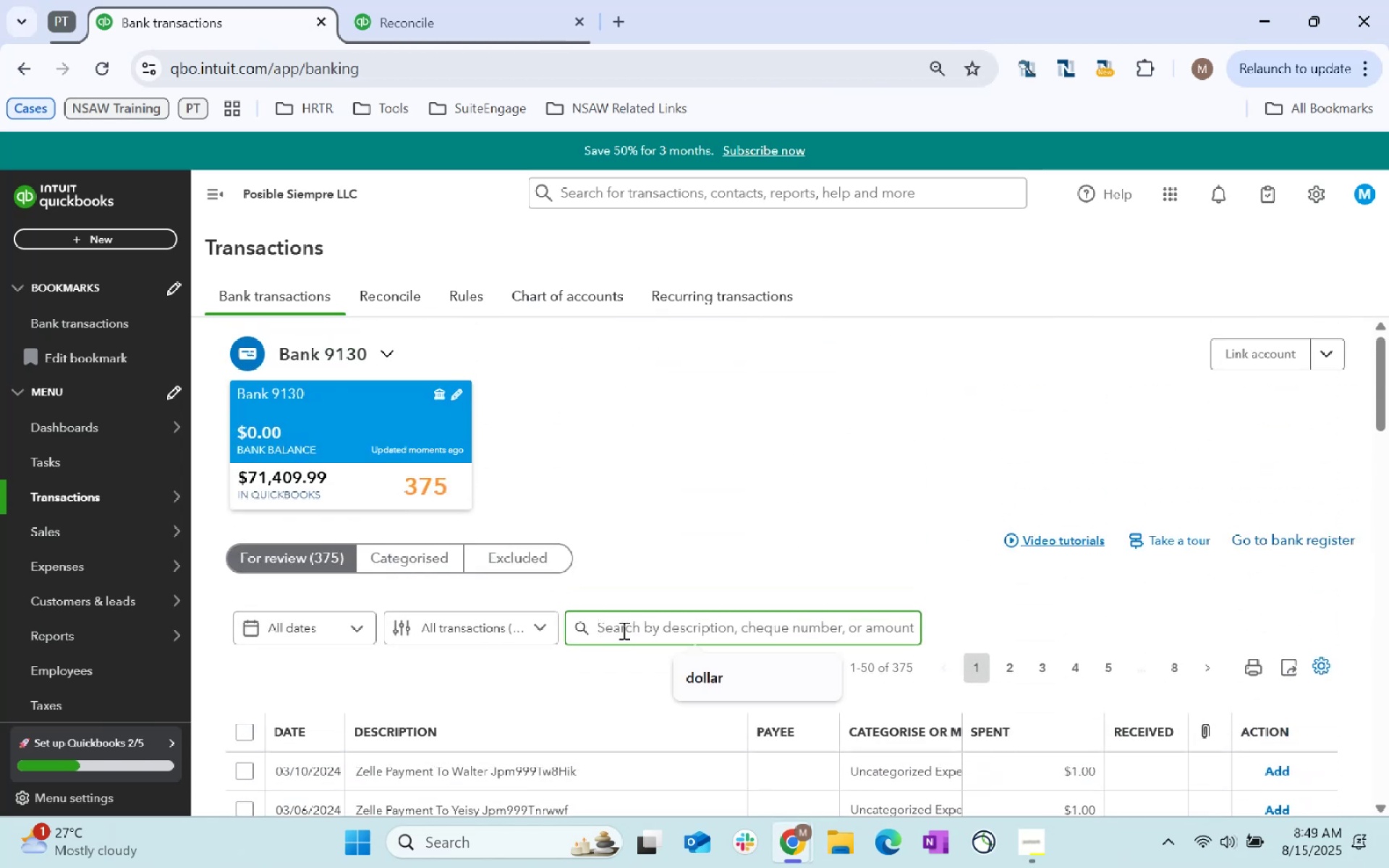 
type(presidente)
 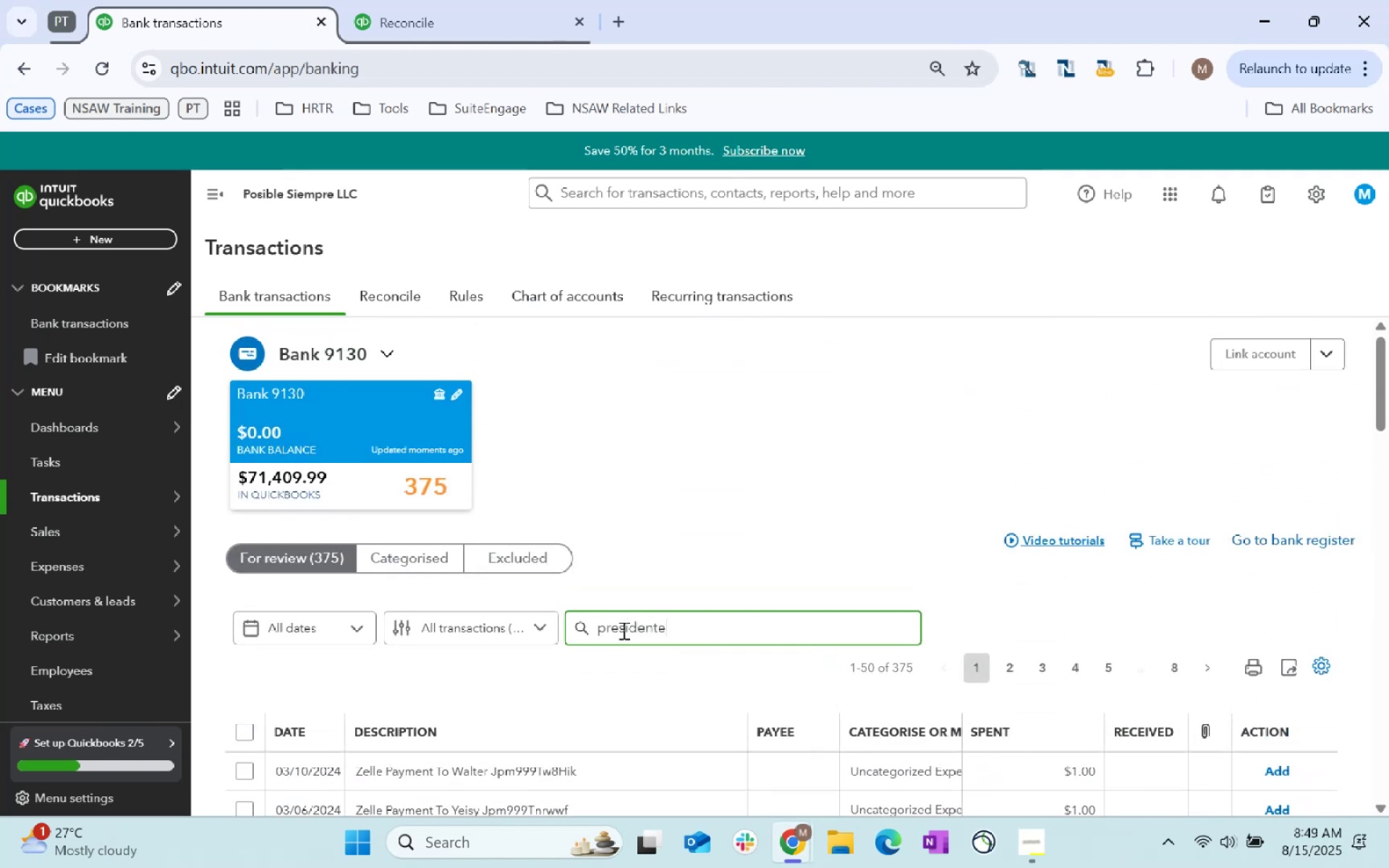 
key(Enter)
 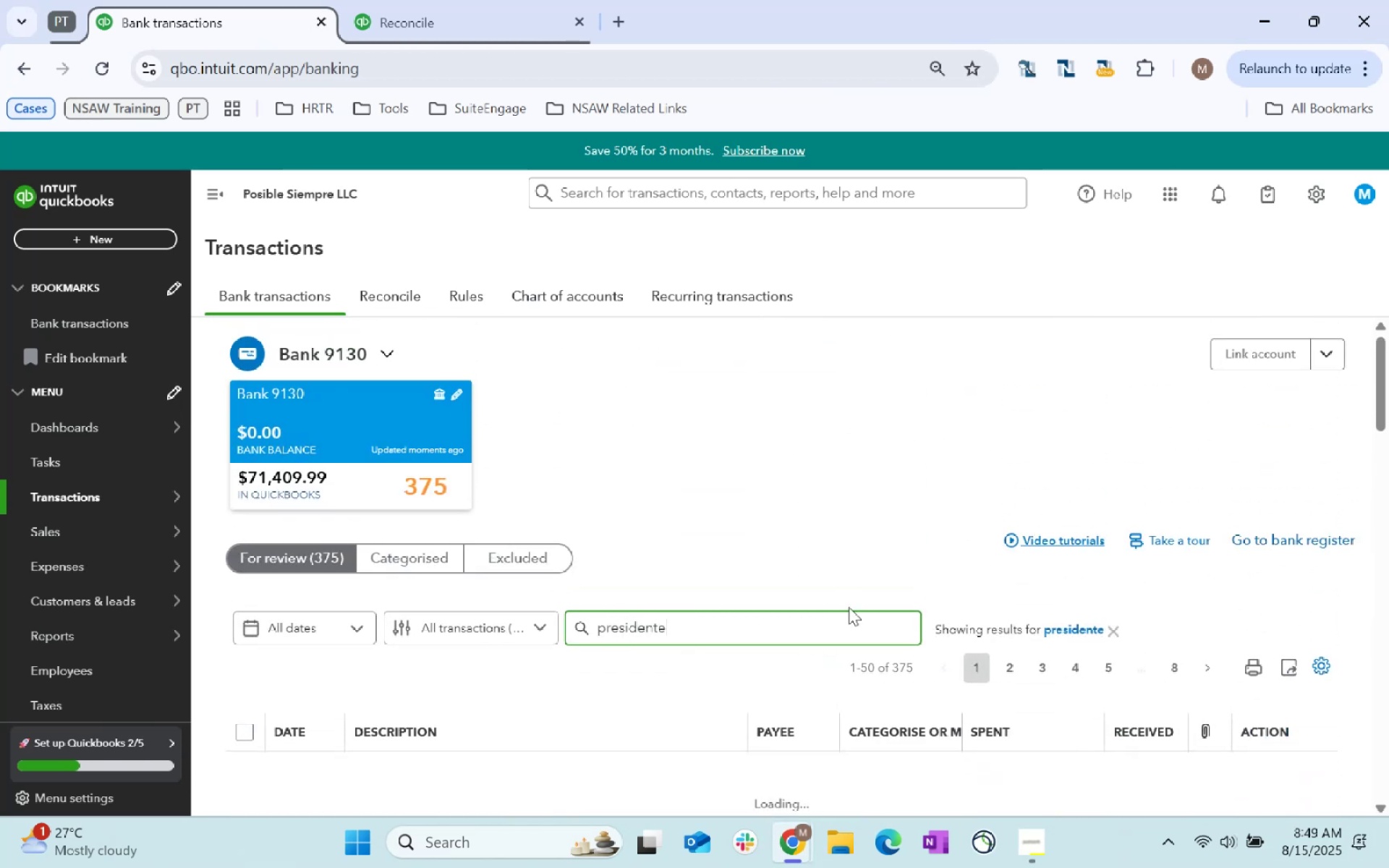 
scroll: coordinate [849, 607], scroll_direction: down, amount: 2.0
 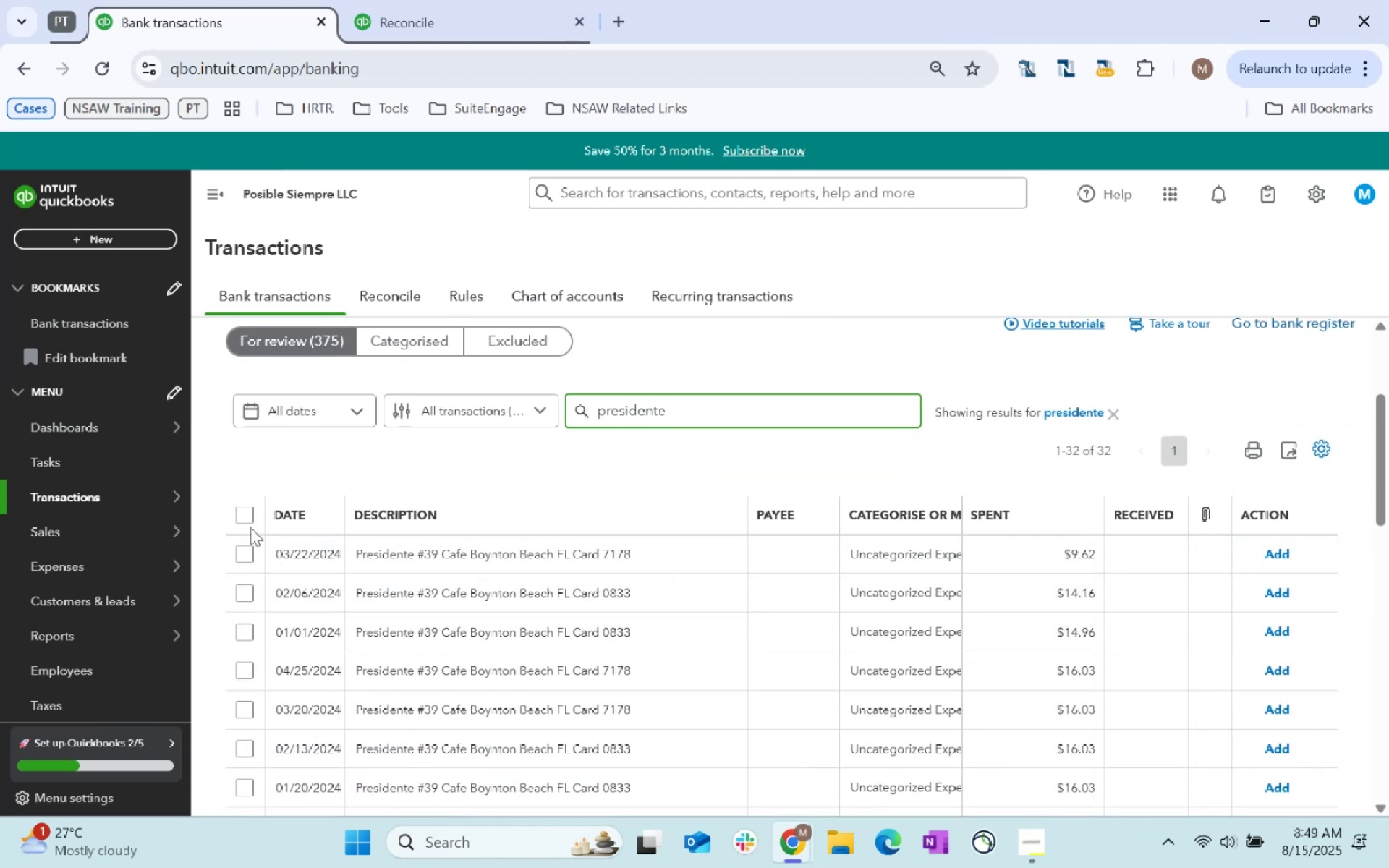 
left_click([245, 521])
 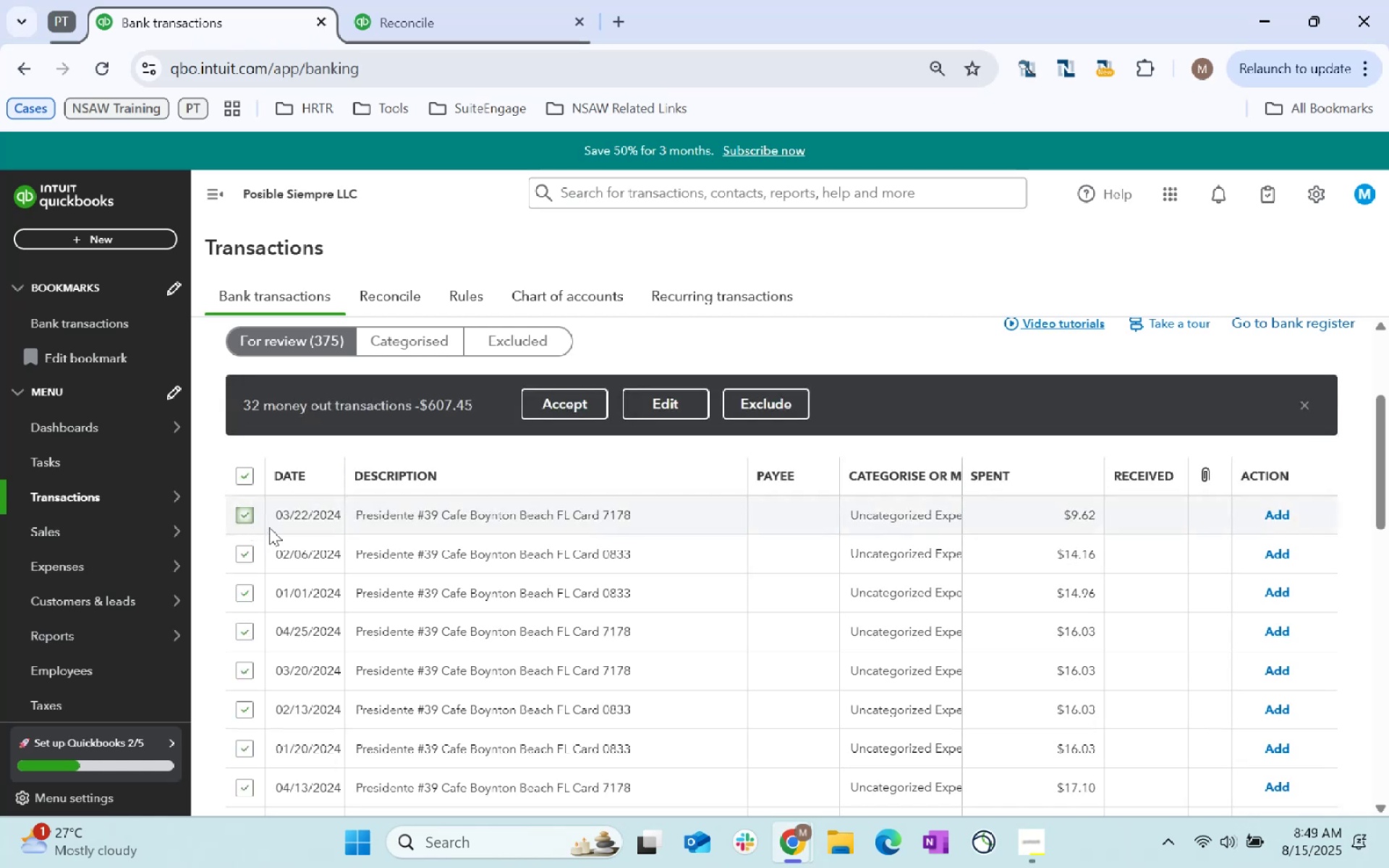 
scroll: coordinate [658, 463], scroll_direction: up, amount: 4.0
 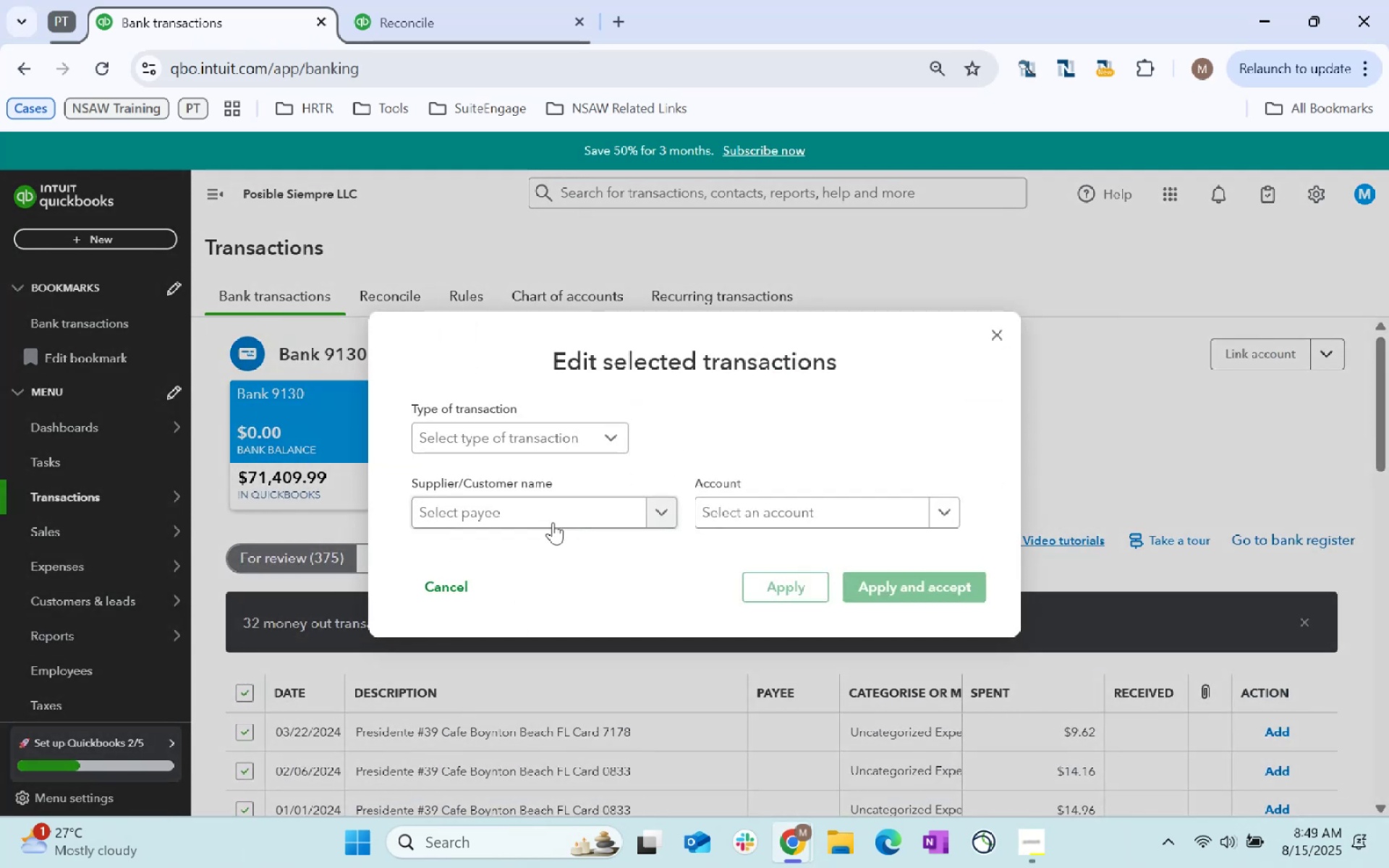 
type(Restau)
key(Tab)
type(Staff)
key(Tab)
key(Tab)
key(Tab)
key(Tab)
 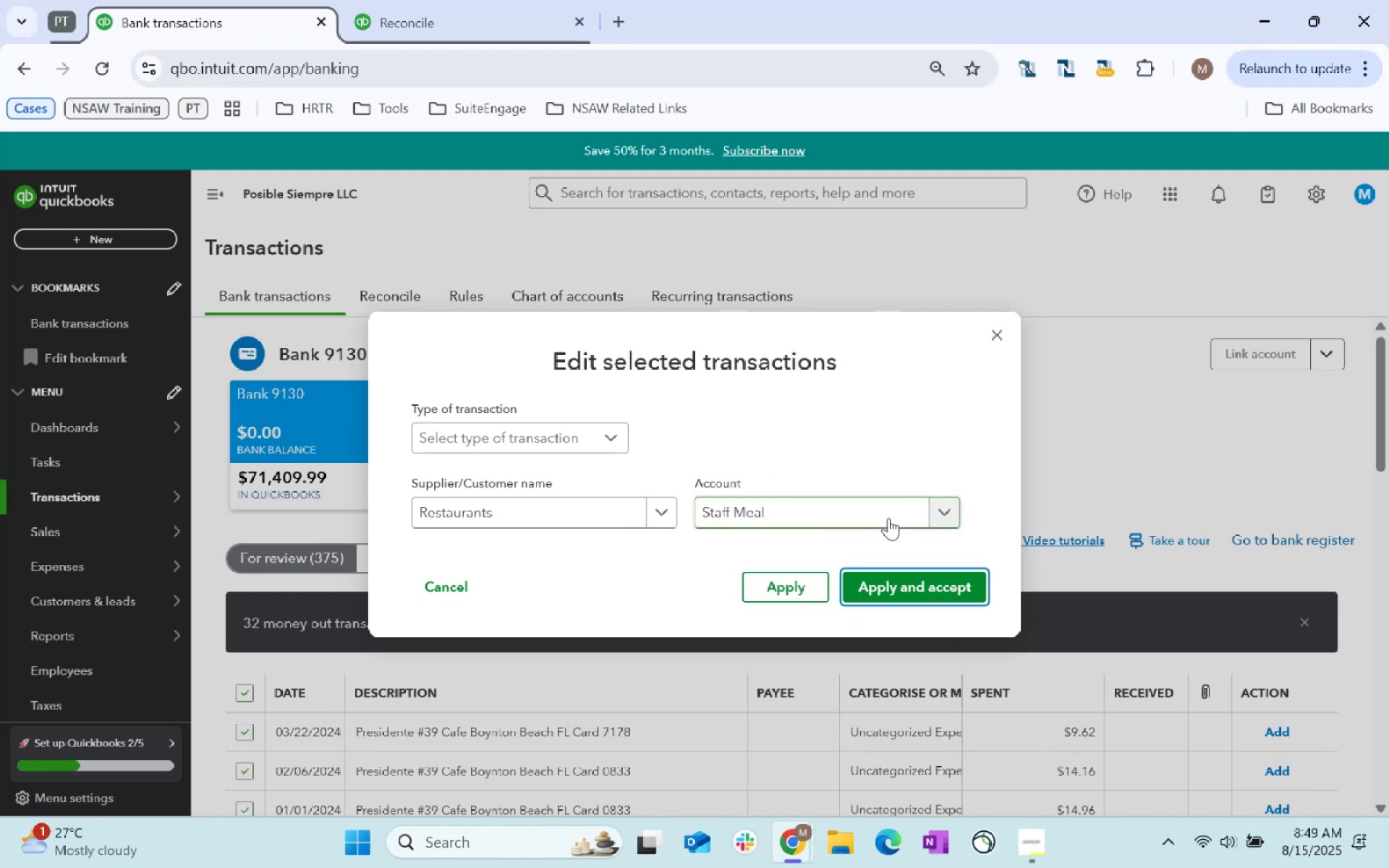 
key(Enter)
 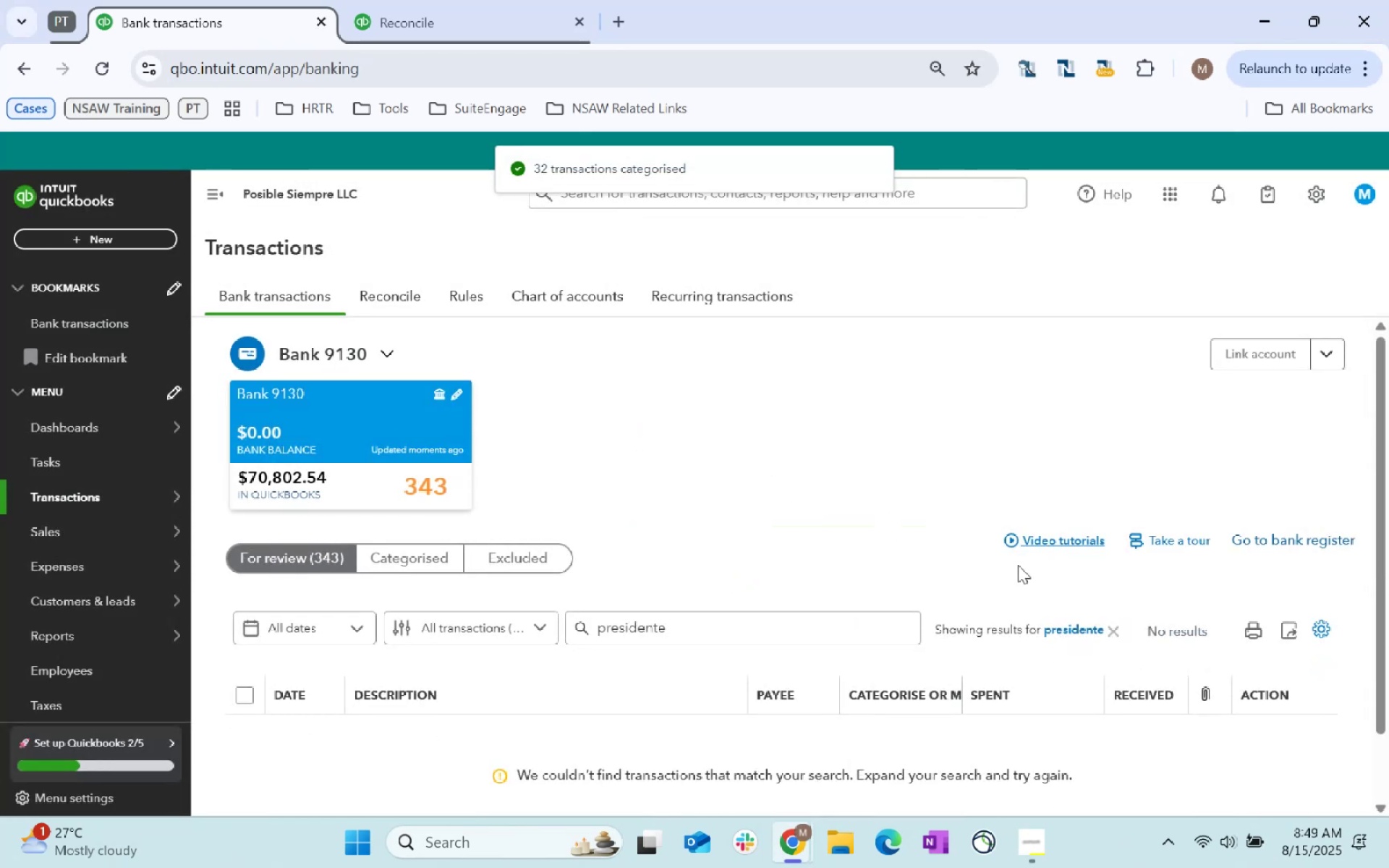 
wait(7.84)
 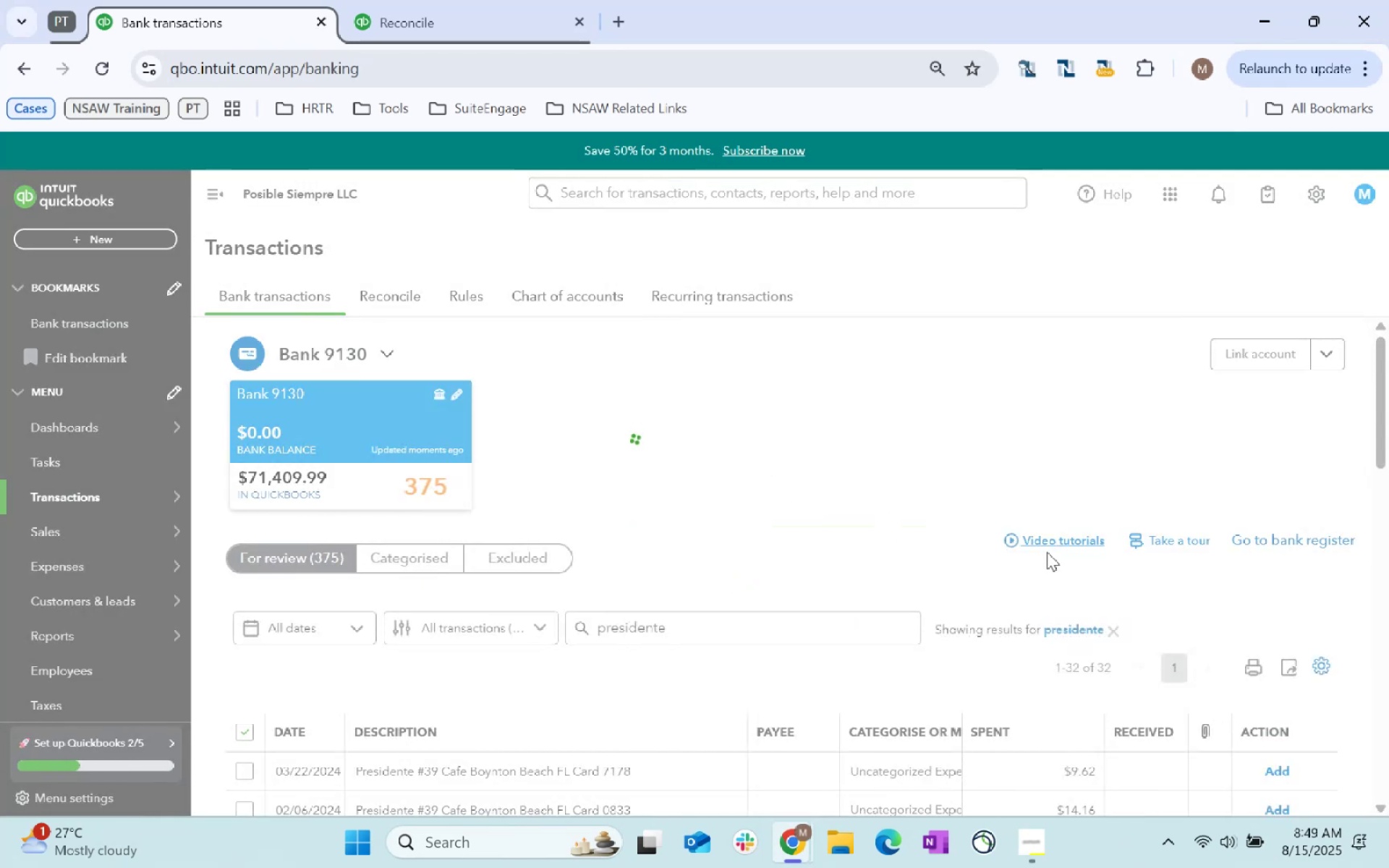 
left_click([1113, 633])
 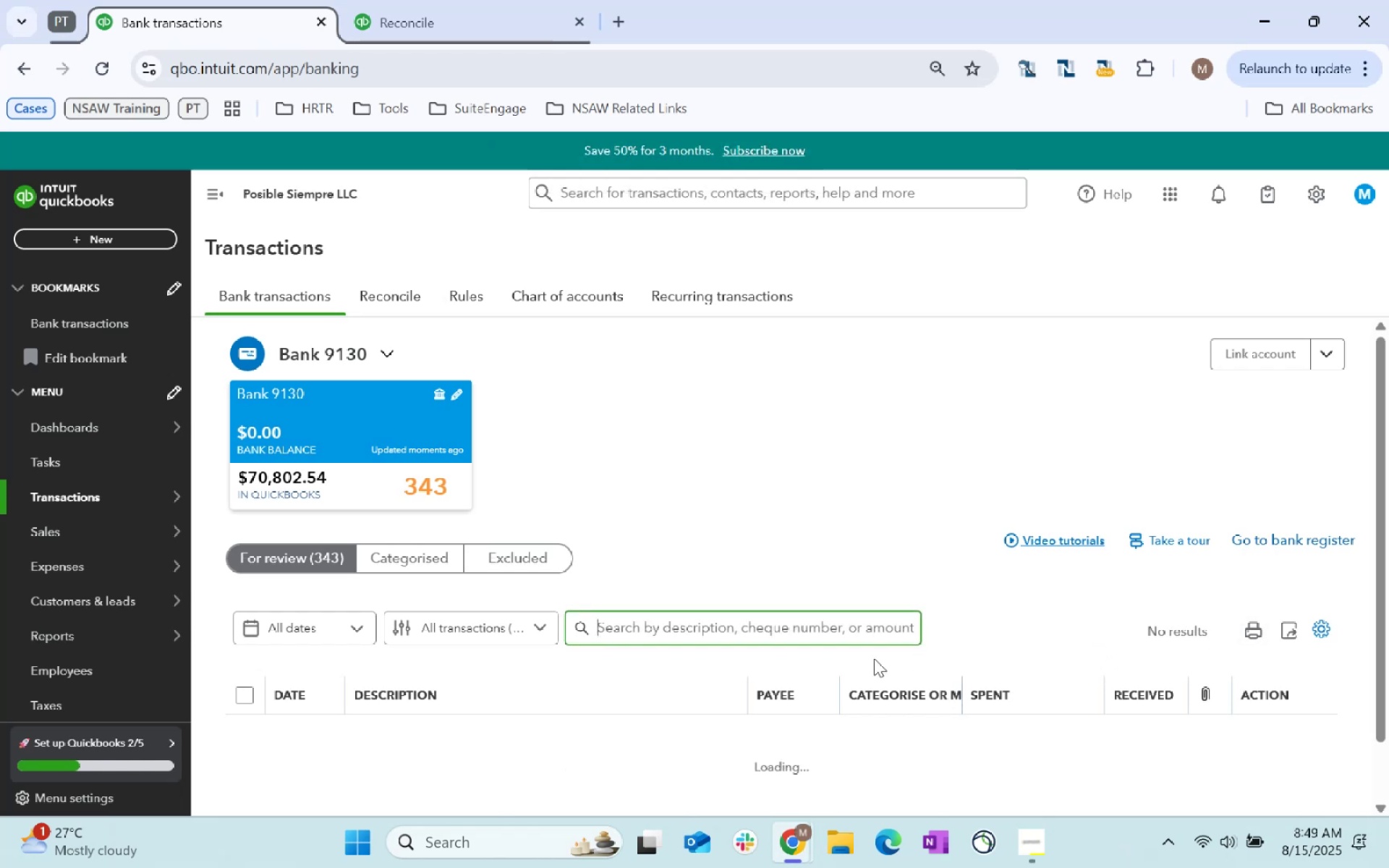 
wait(5.91)
 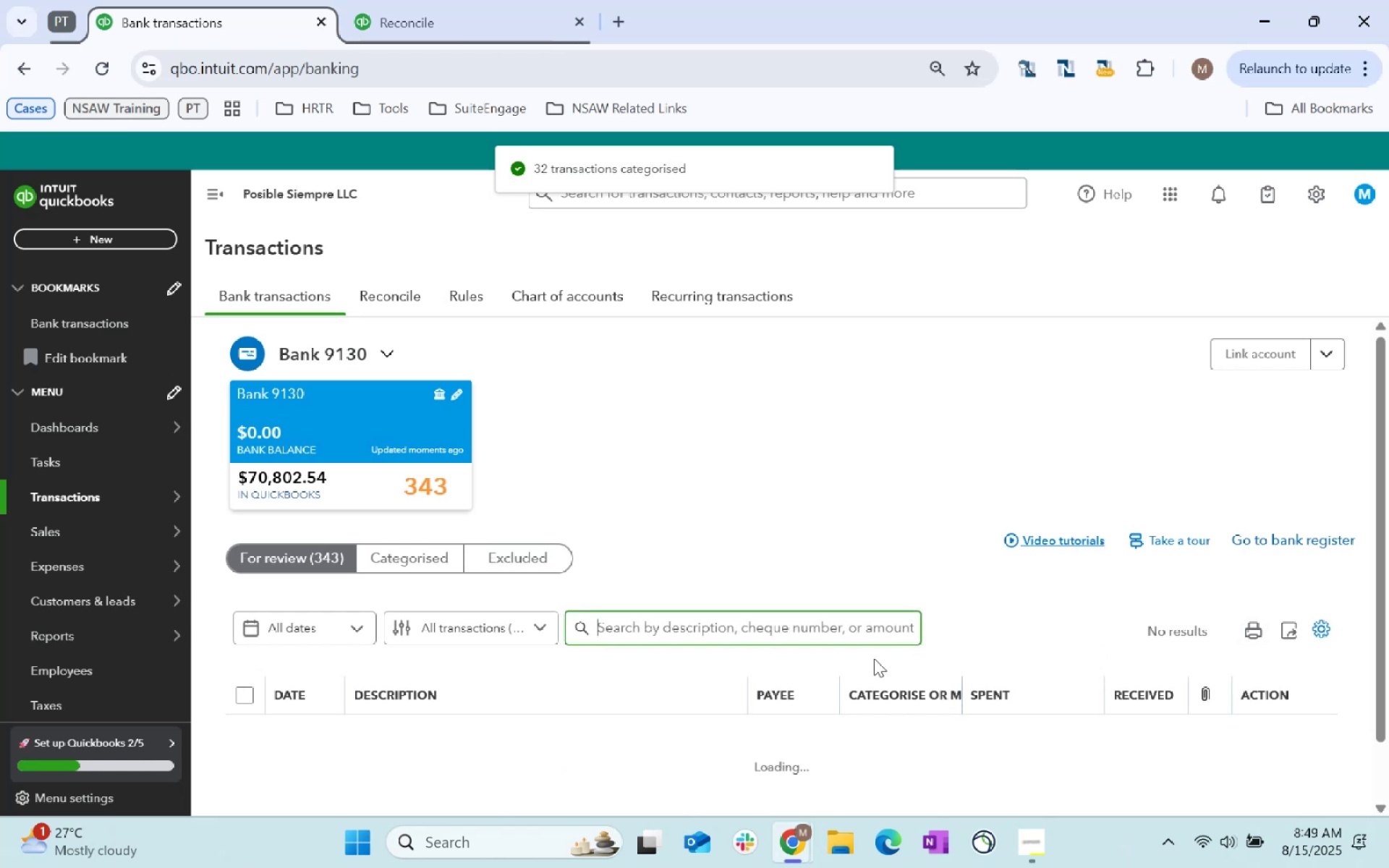 
scroll: coordinate [838, 689], scroll_direction: down, amount: 3.0
 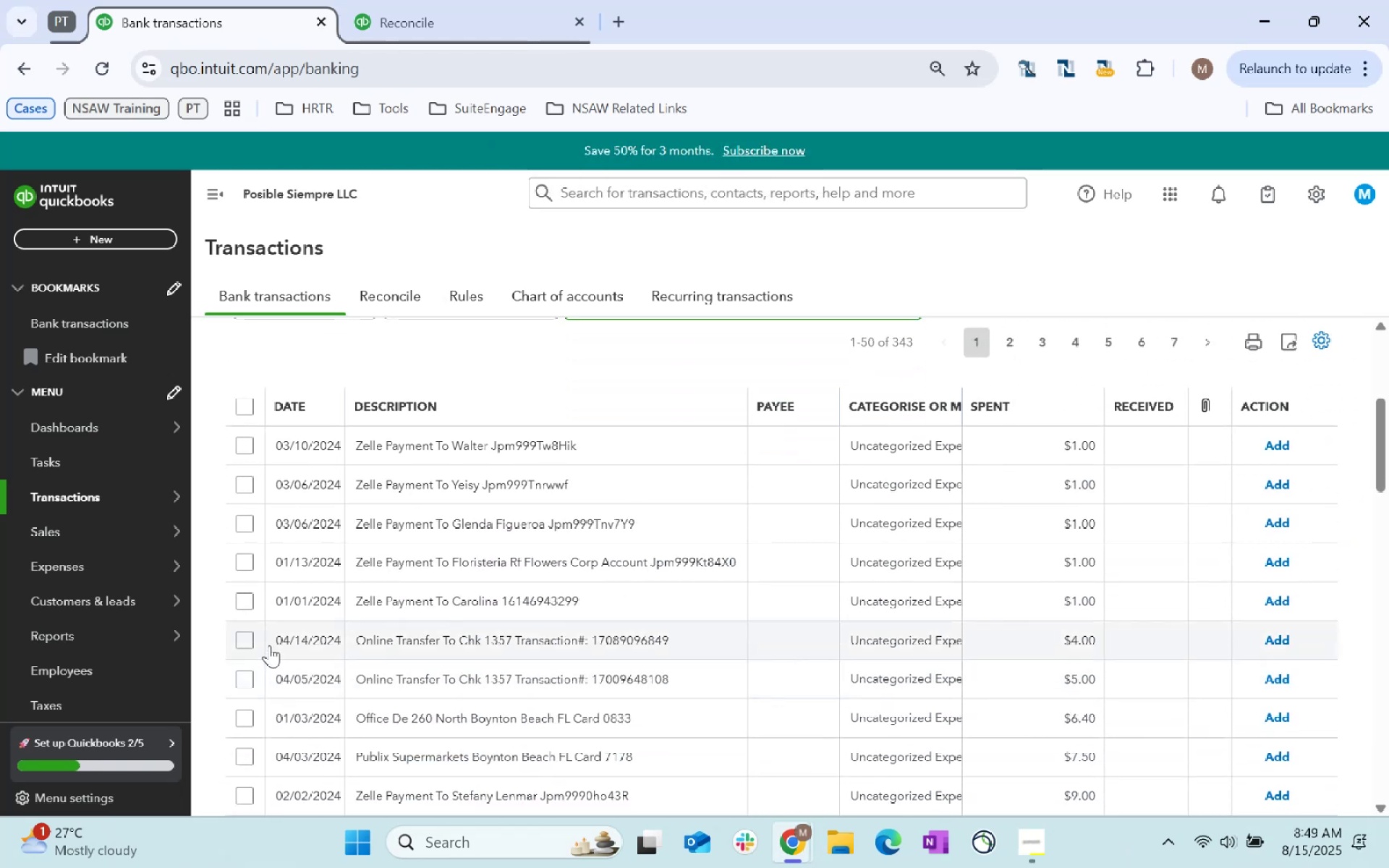 
double_click([248, 678])
 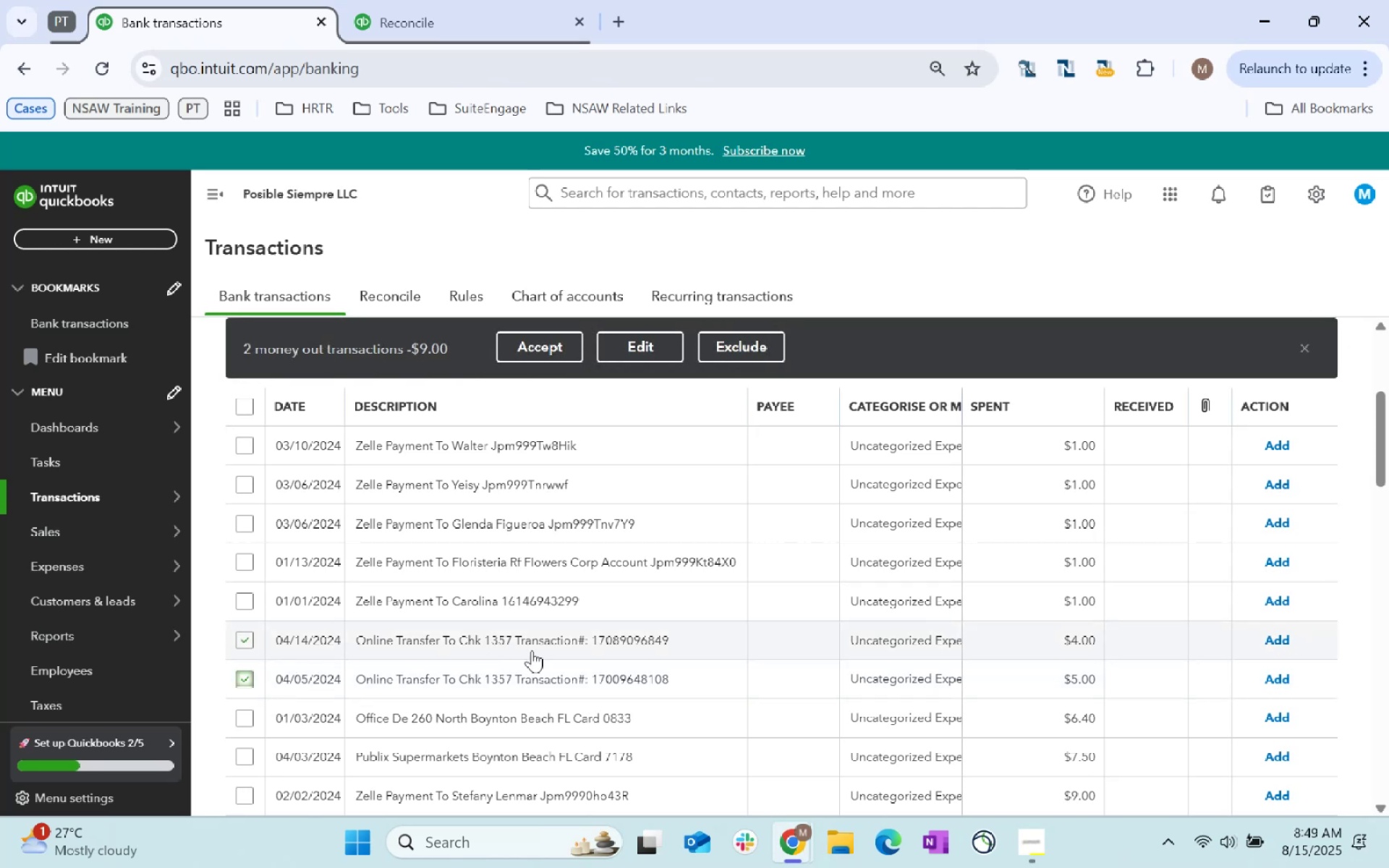 
scroll: coordinate [571, 642], scroll_direction: down, amount: 3.0
 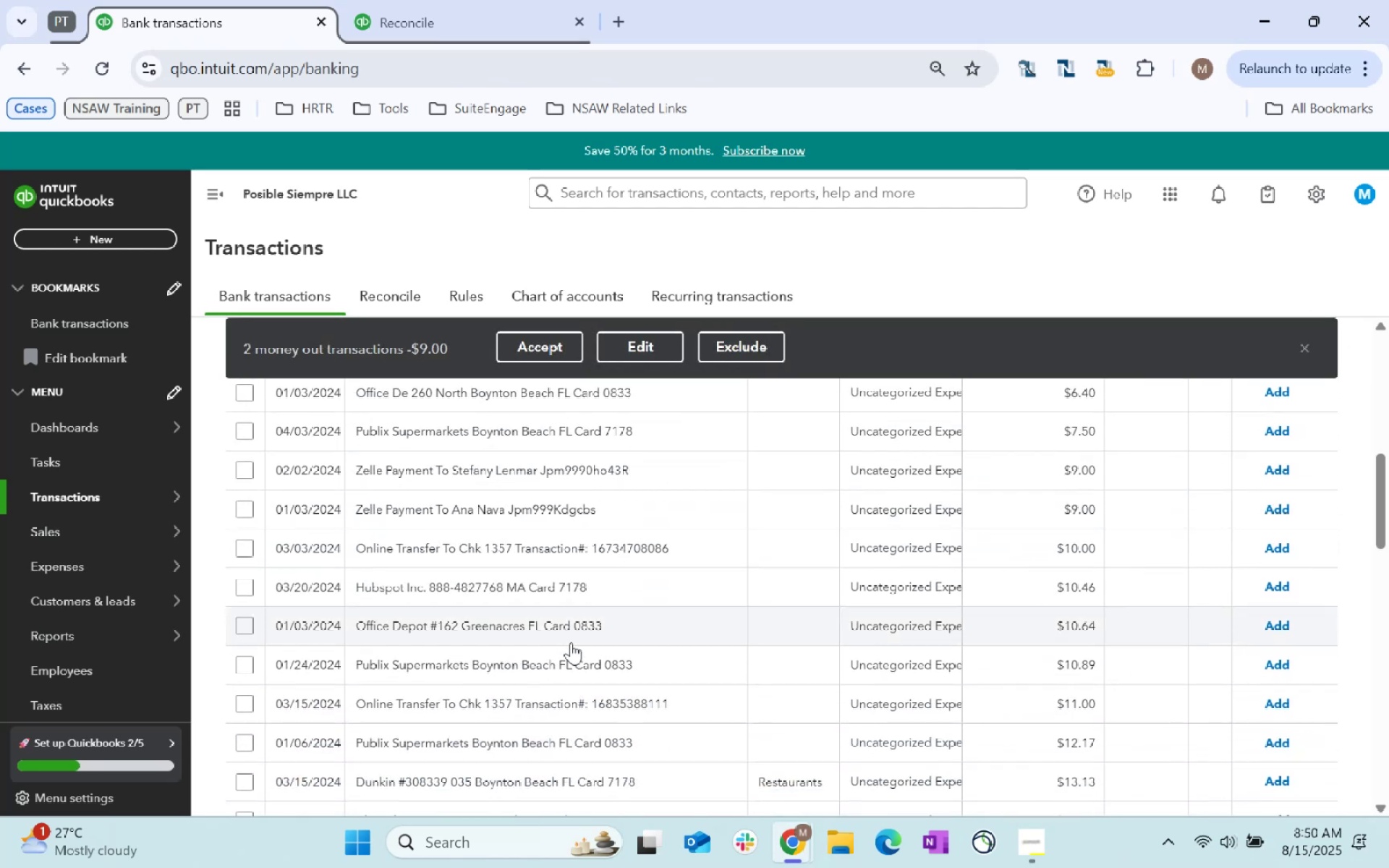 
scroll: coordinate [543, 656], scroll_direction: up, amount: 18.0
 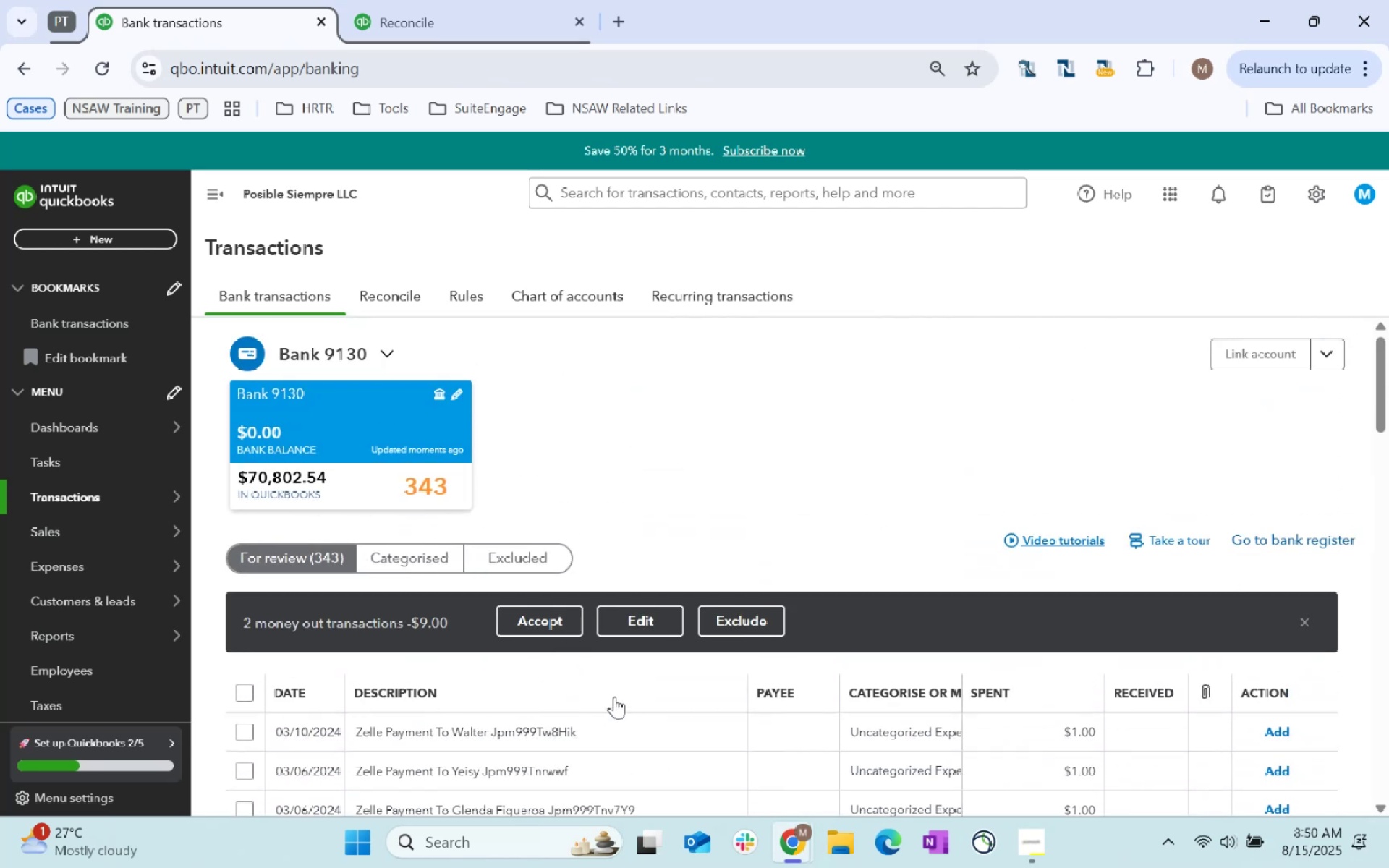 
left_click([614, 694])
 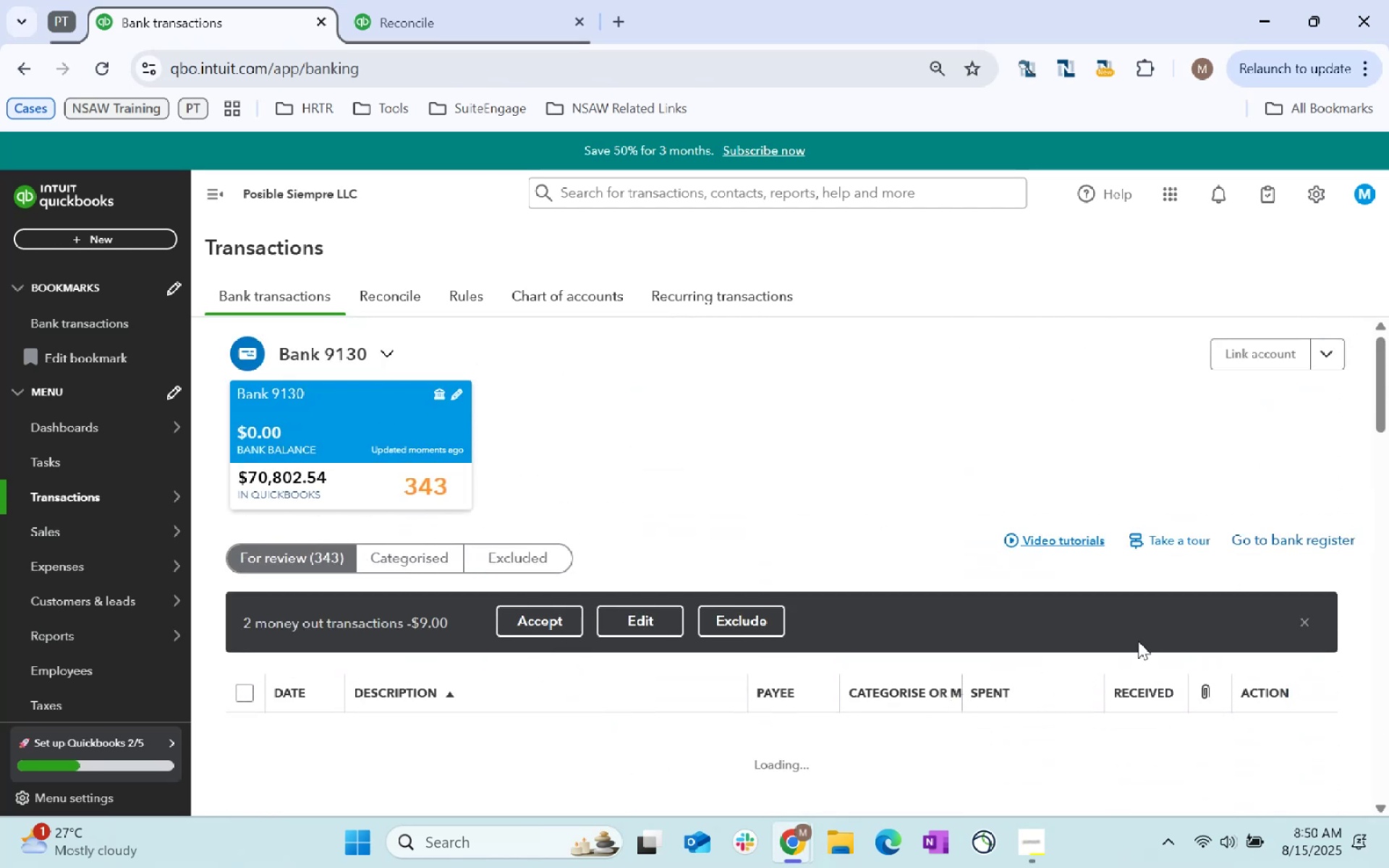 
left_click([1309, 613])
 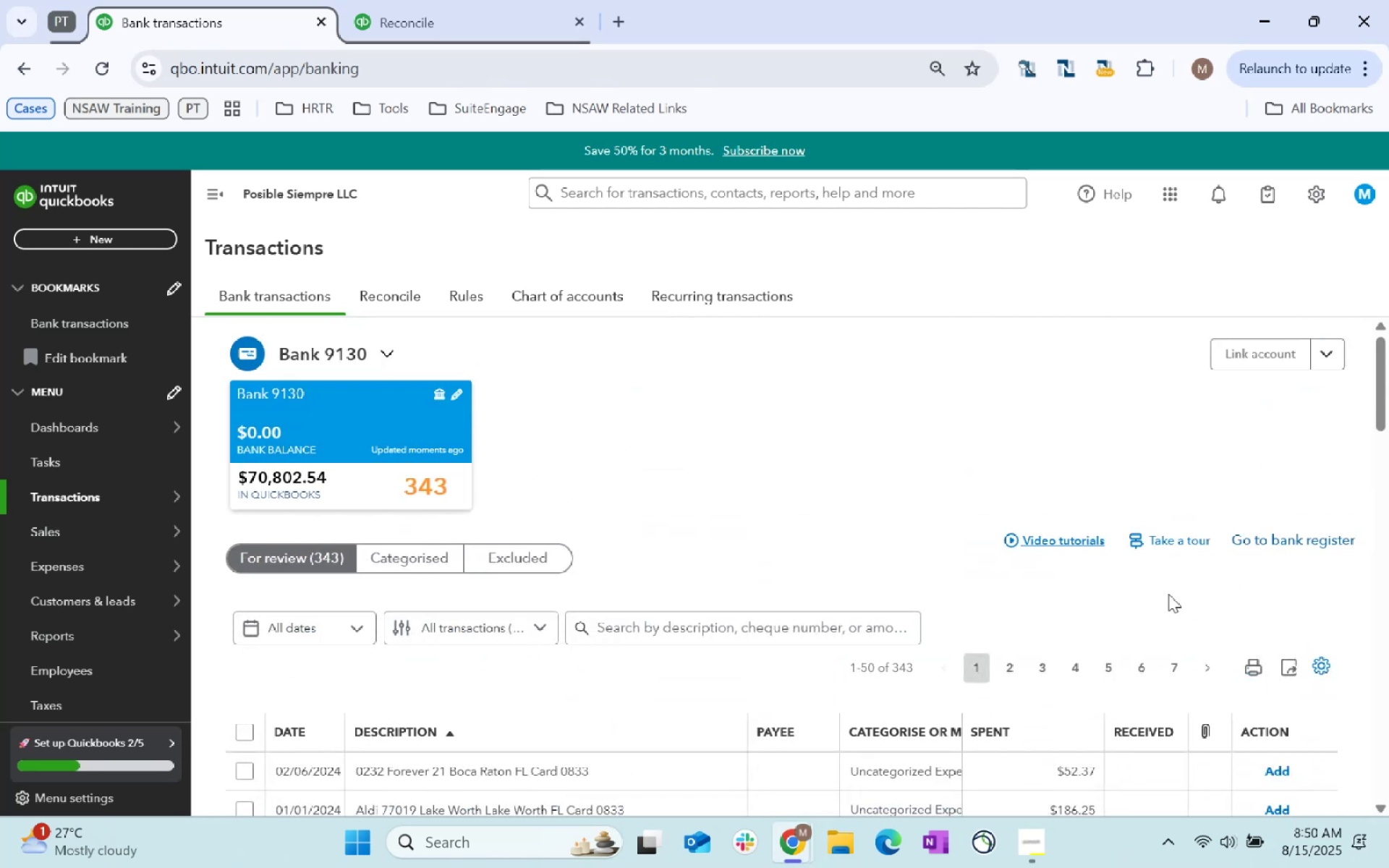 
scroll: coordinate [1167, 594], scroll_direction: down, amount: 3.0
 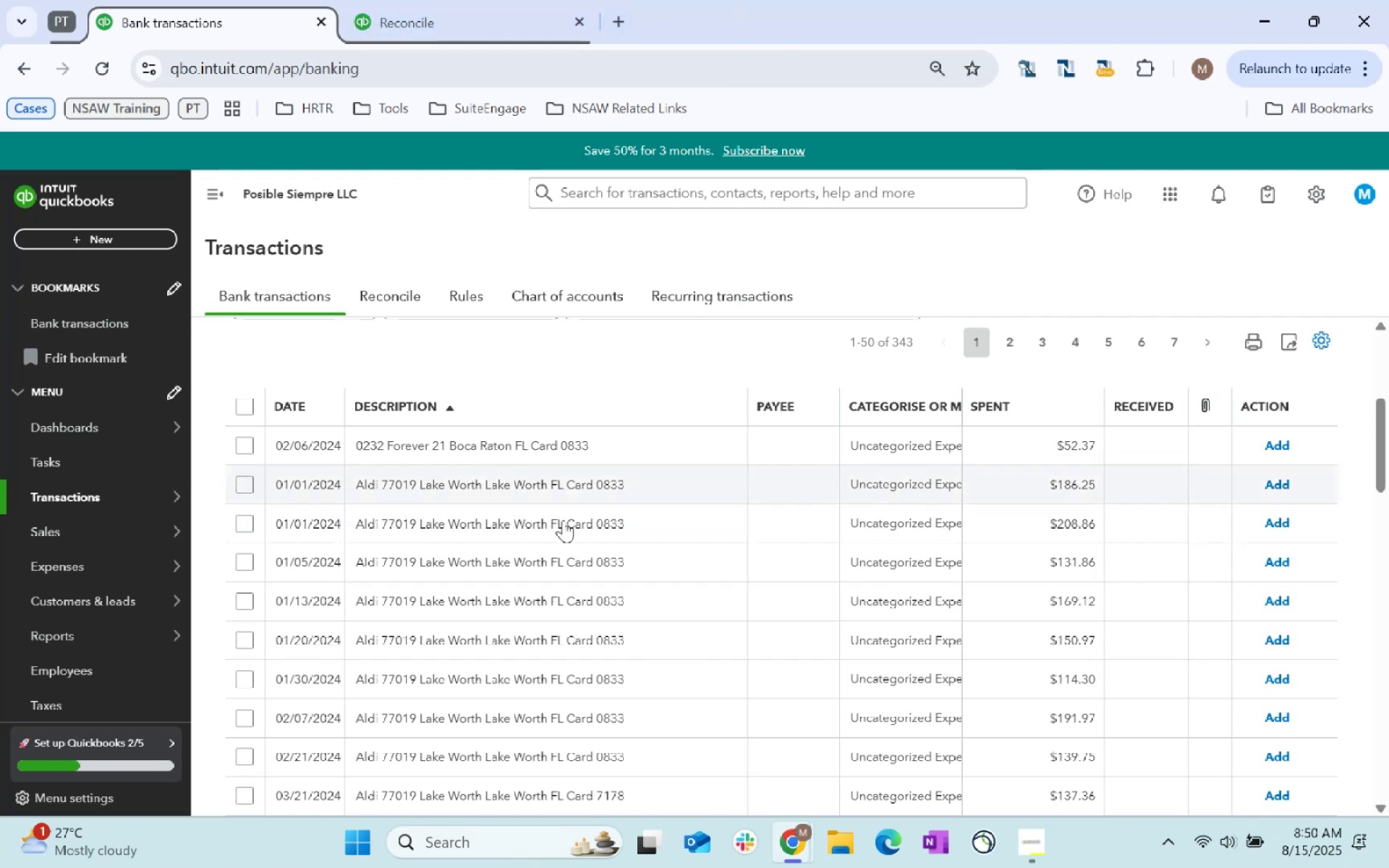 
left_click([627, 13])
 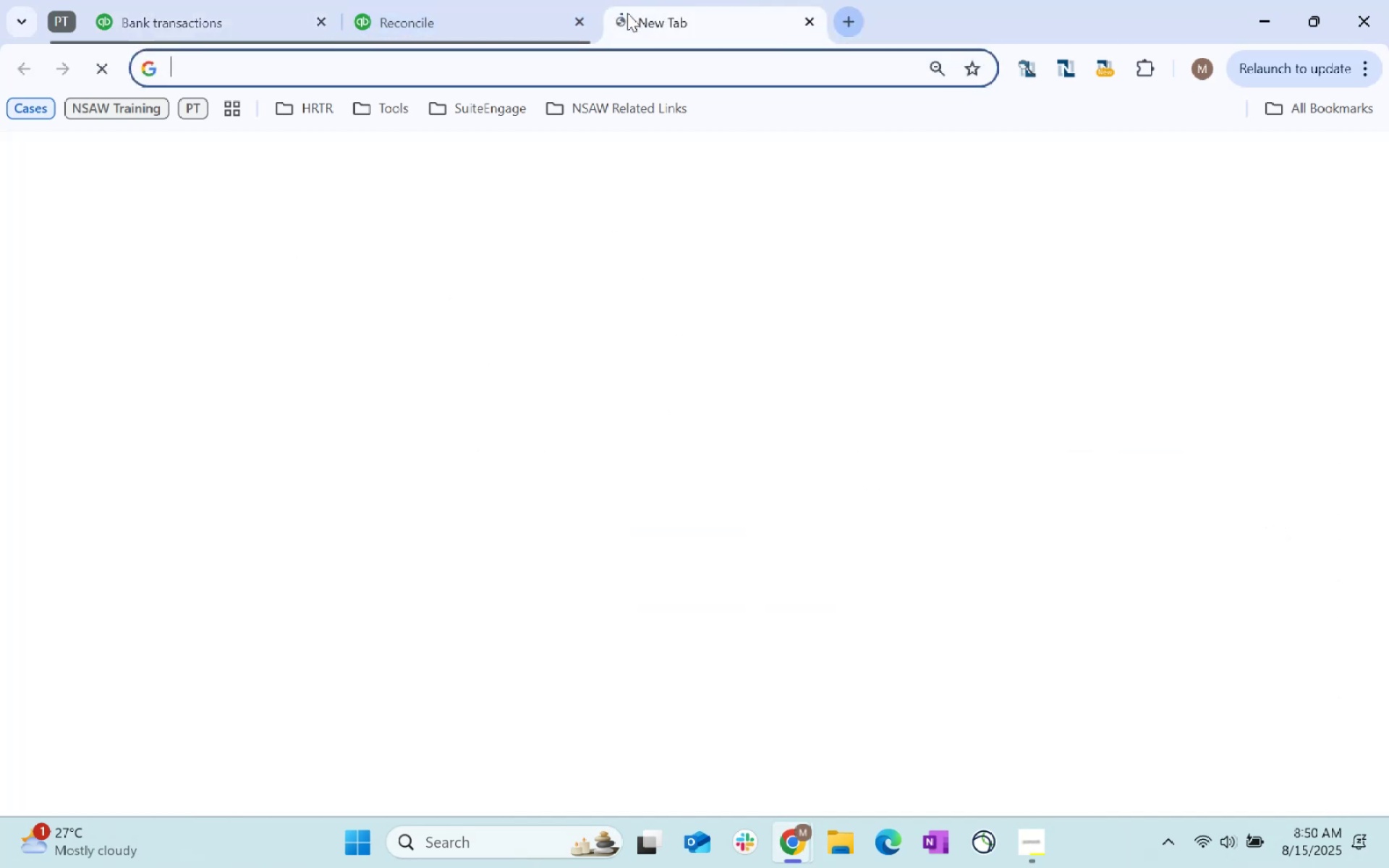 
type(Aldi 7709)
key(Backspace)
type(19)
 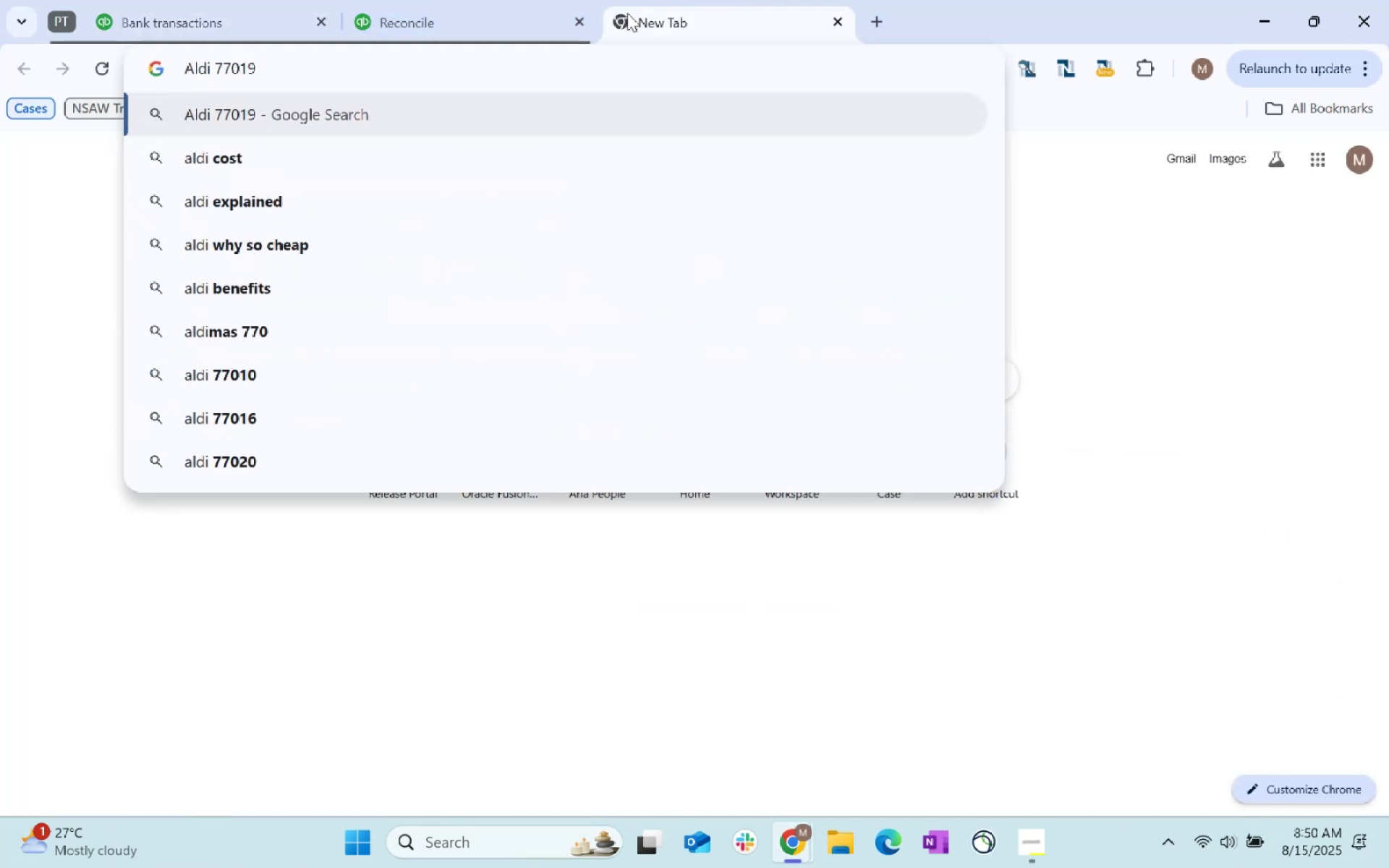 
key(Enter)
 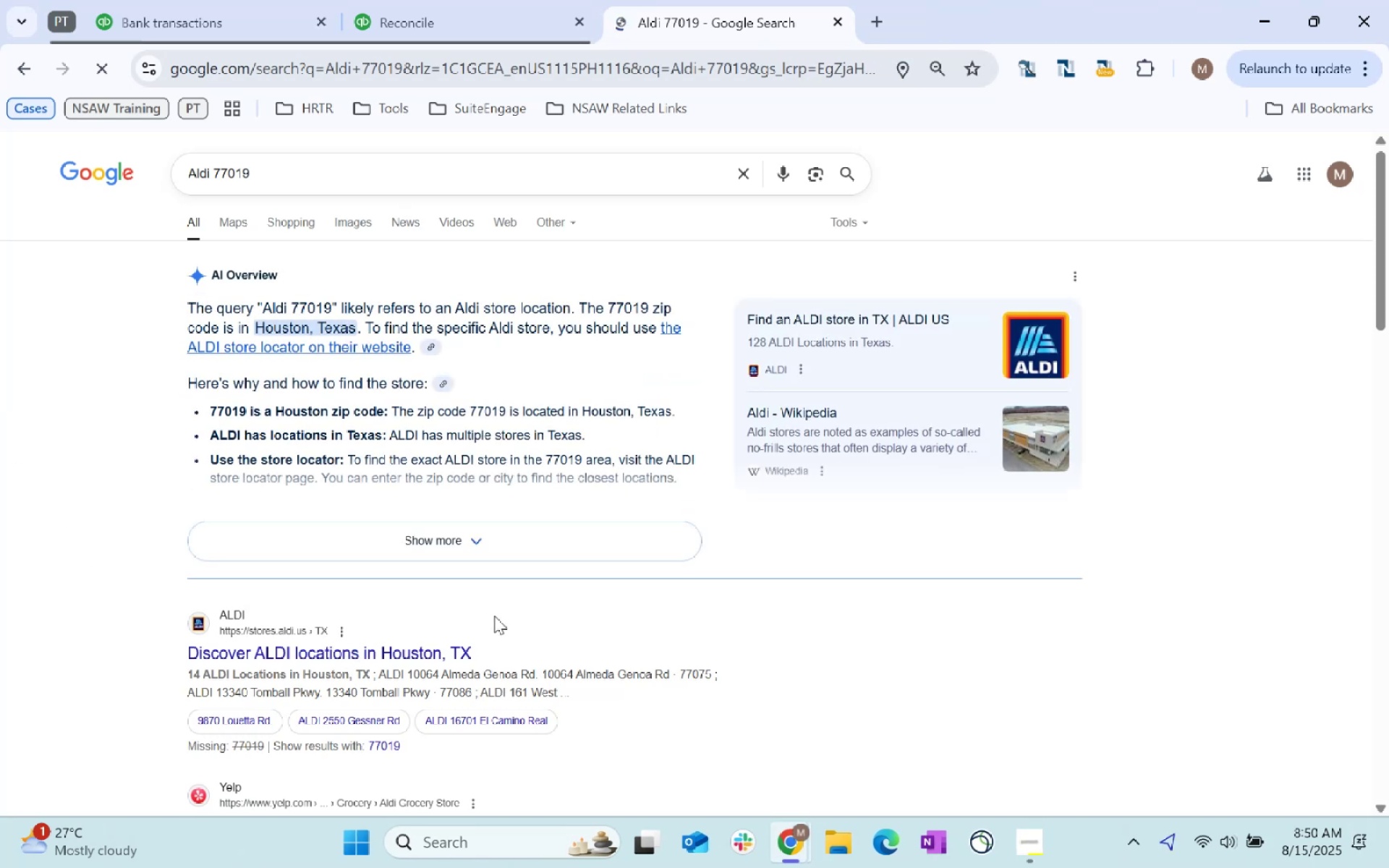 
wait(8.83)
 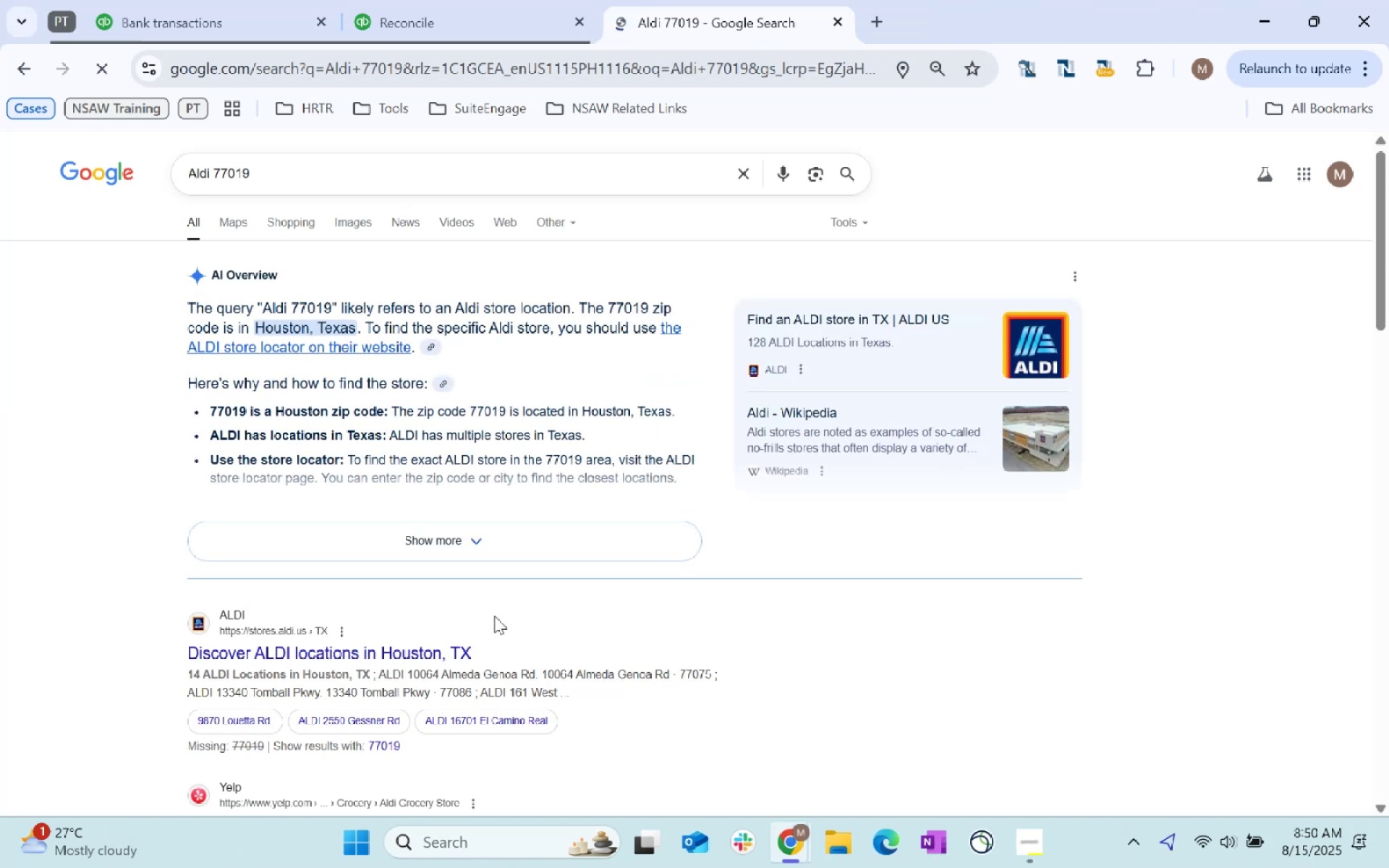 
left_click([462, 542])
 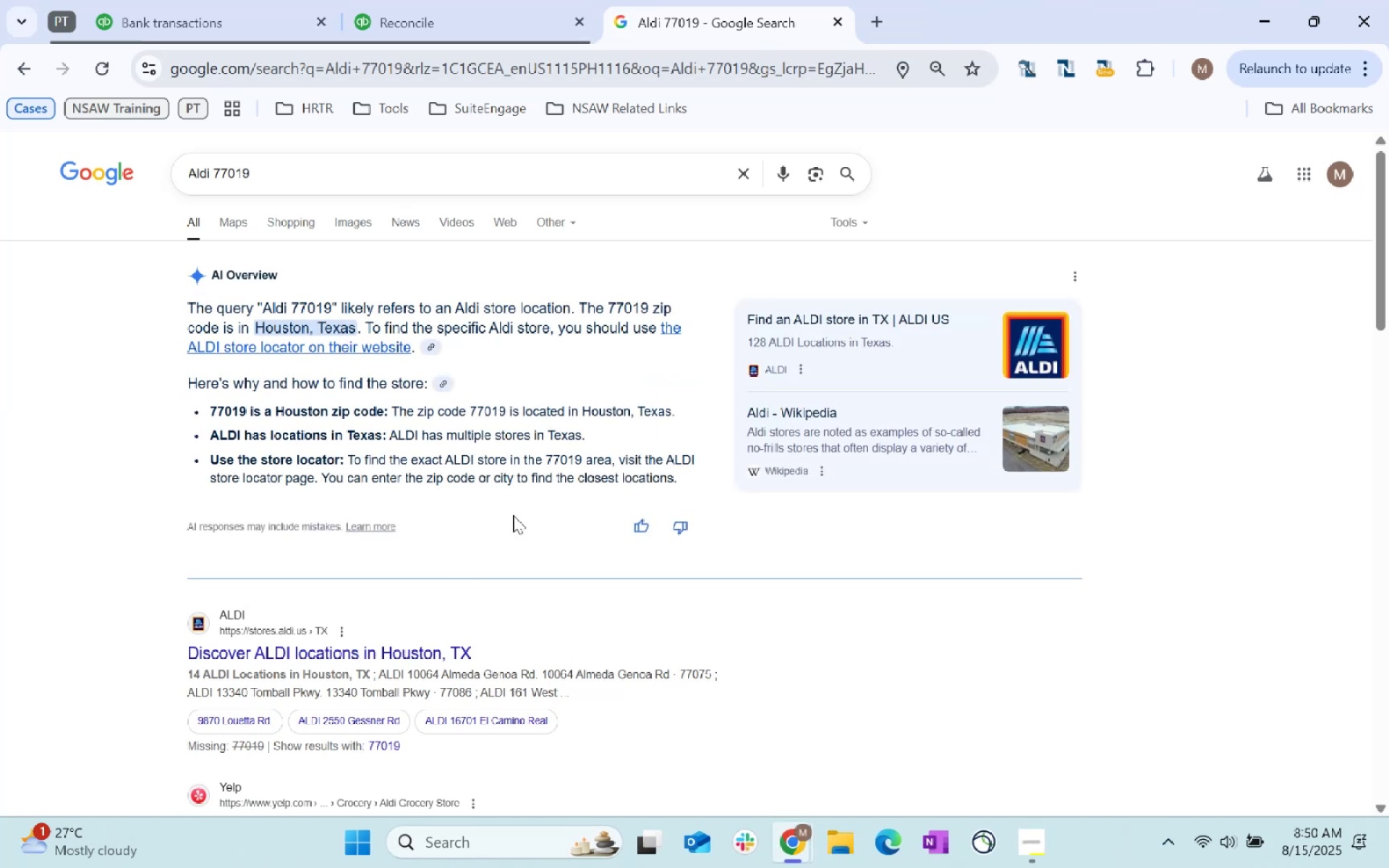 
scroll: coordinate [506, 488], scroll_direction: down, amount: 2.0
 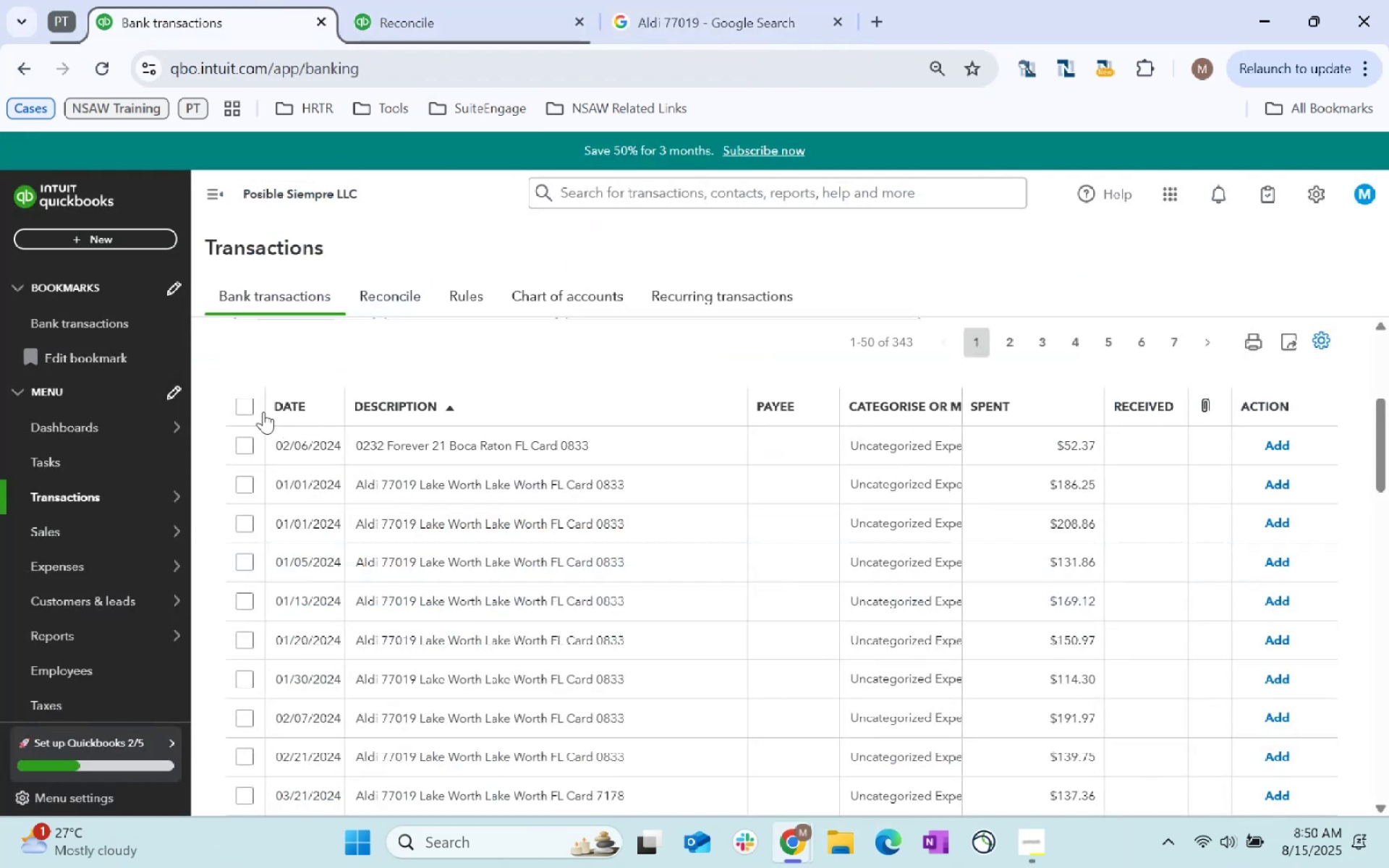 
wait(7.86)
 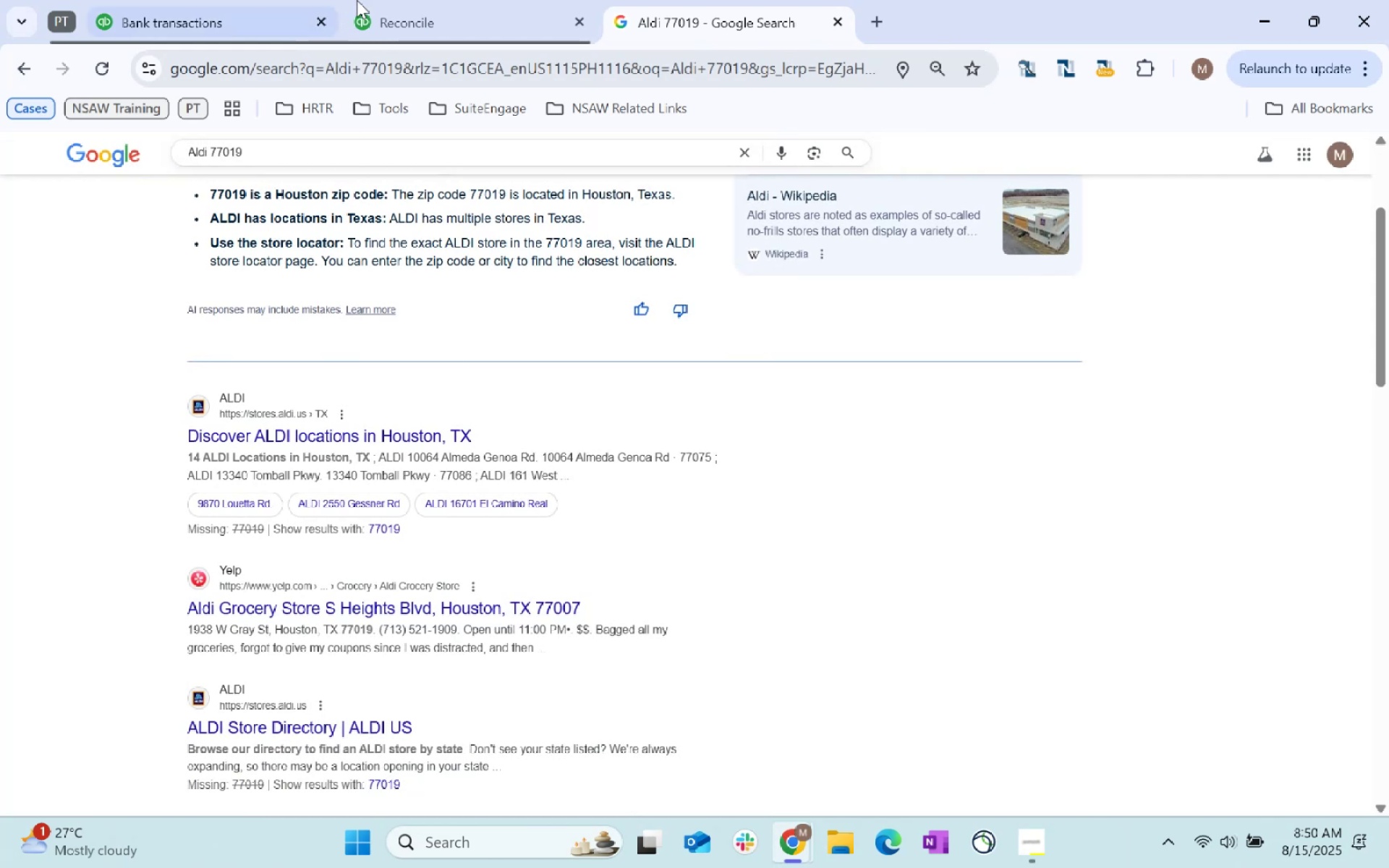 
scroll: coordinate [933, 445], scroll_direction: up, amount: 2.0
 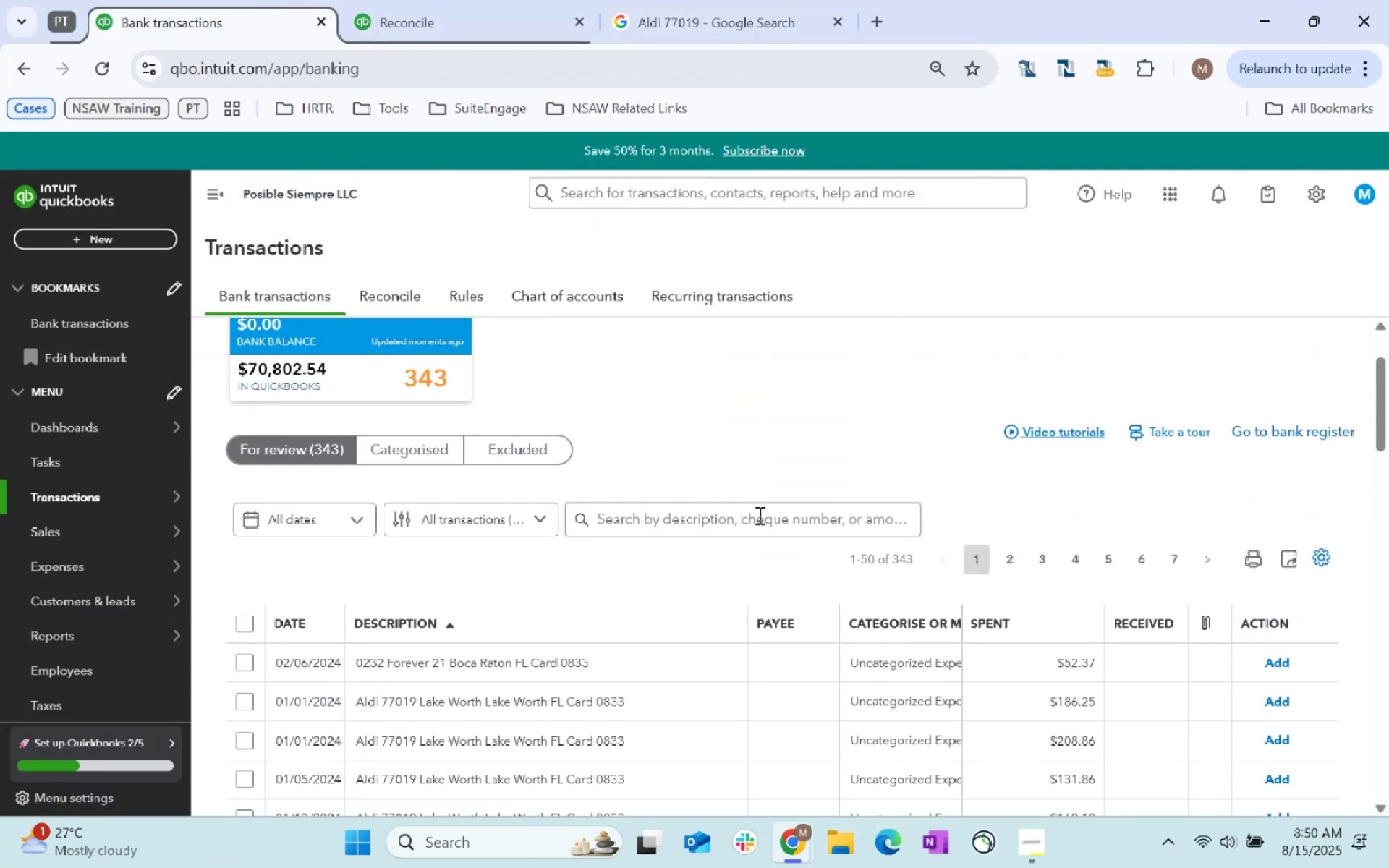 
left_click([760, 512])
 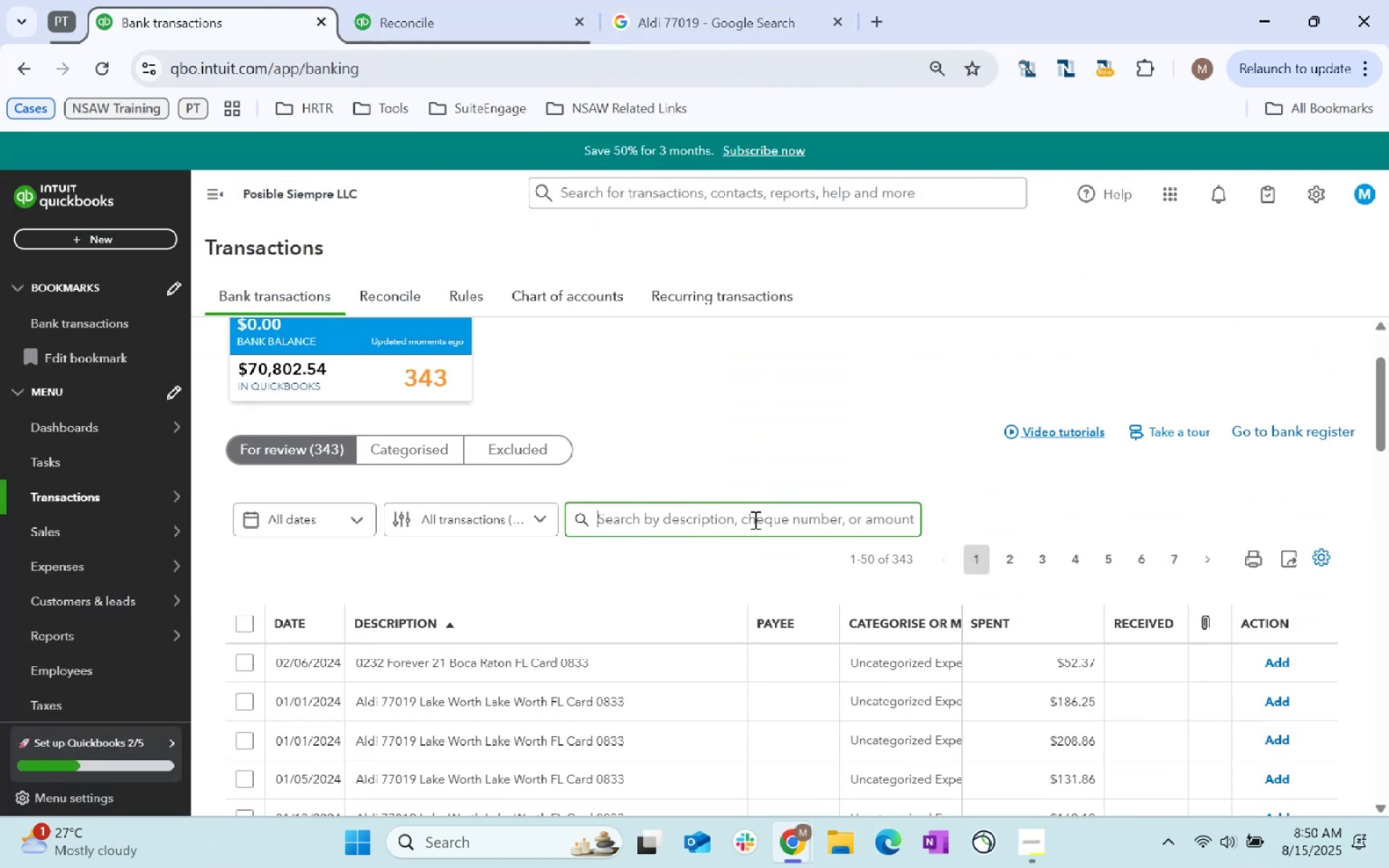 
type(Aldi)
 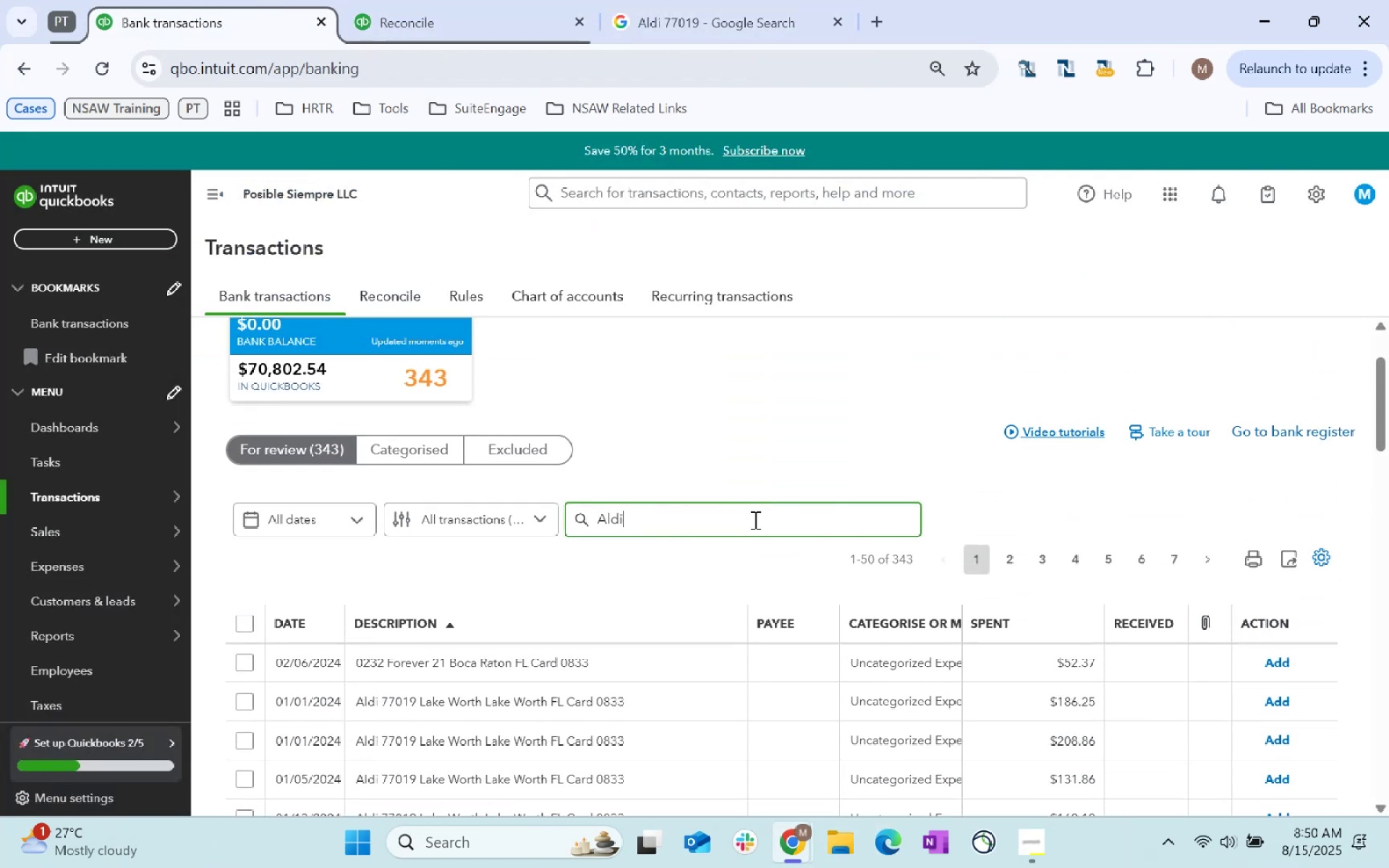 
key(Enter)
 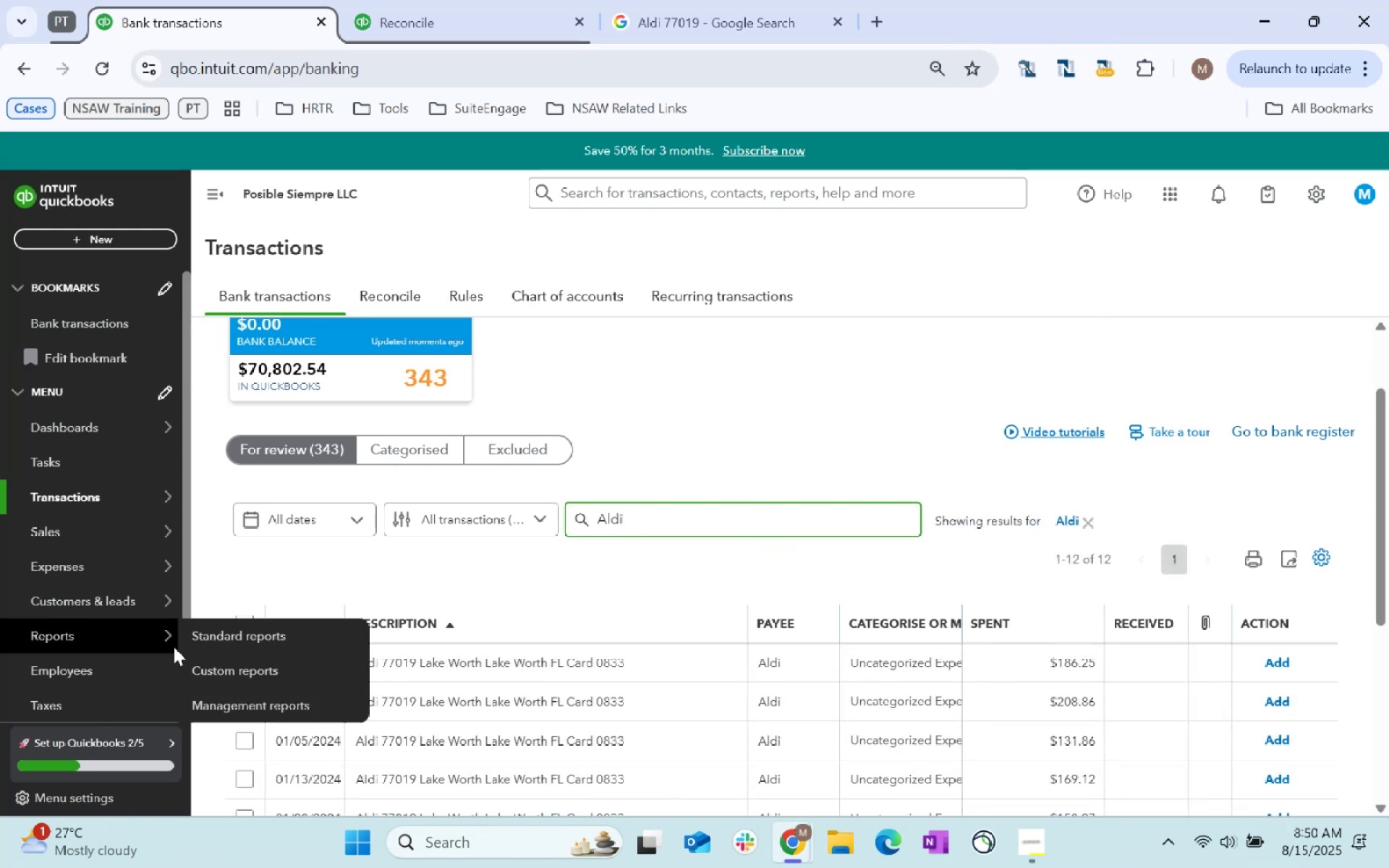 
scroll: coordinate [555, 638], scroll_direction: down, amount: 4.0
 